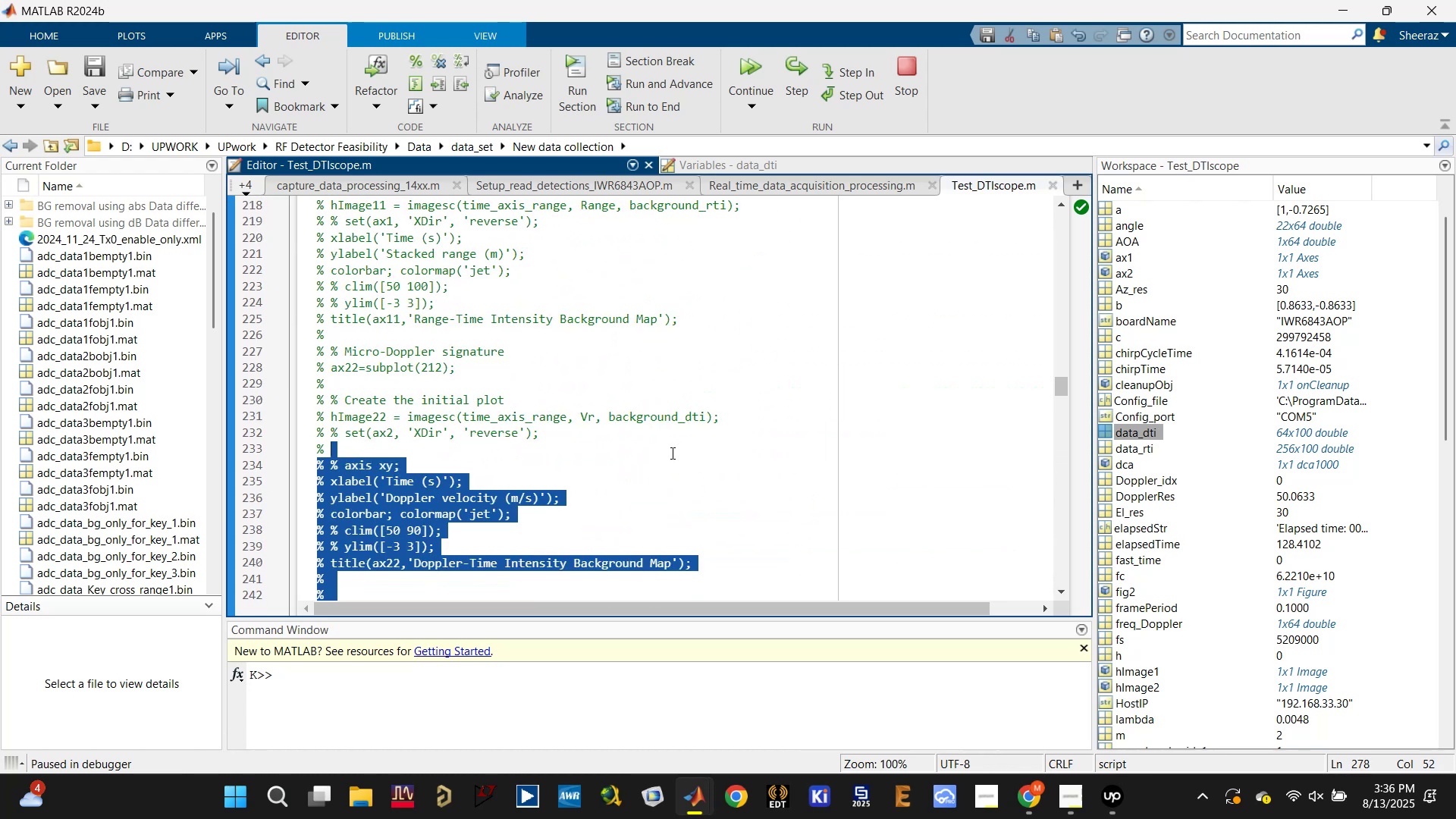 
scroll: coordinate [671, 454], scroll_direction: down, amount: 3.0
 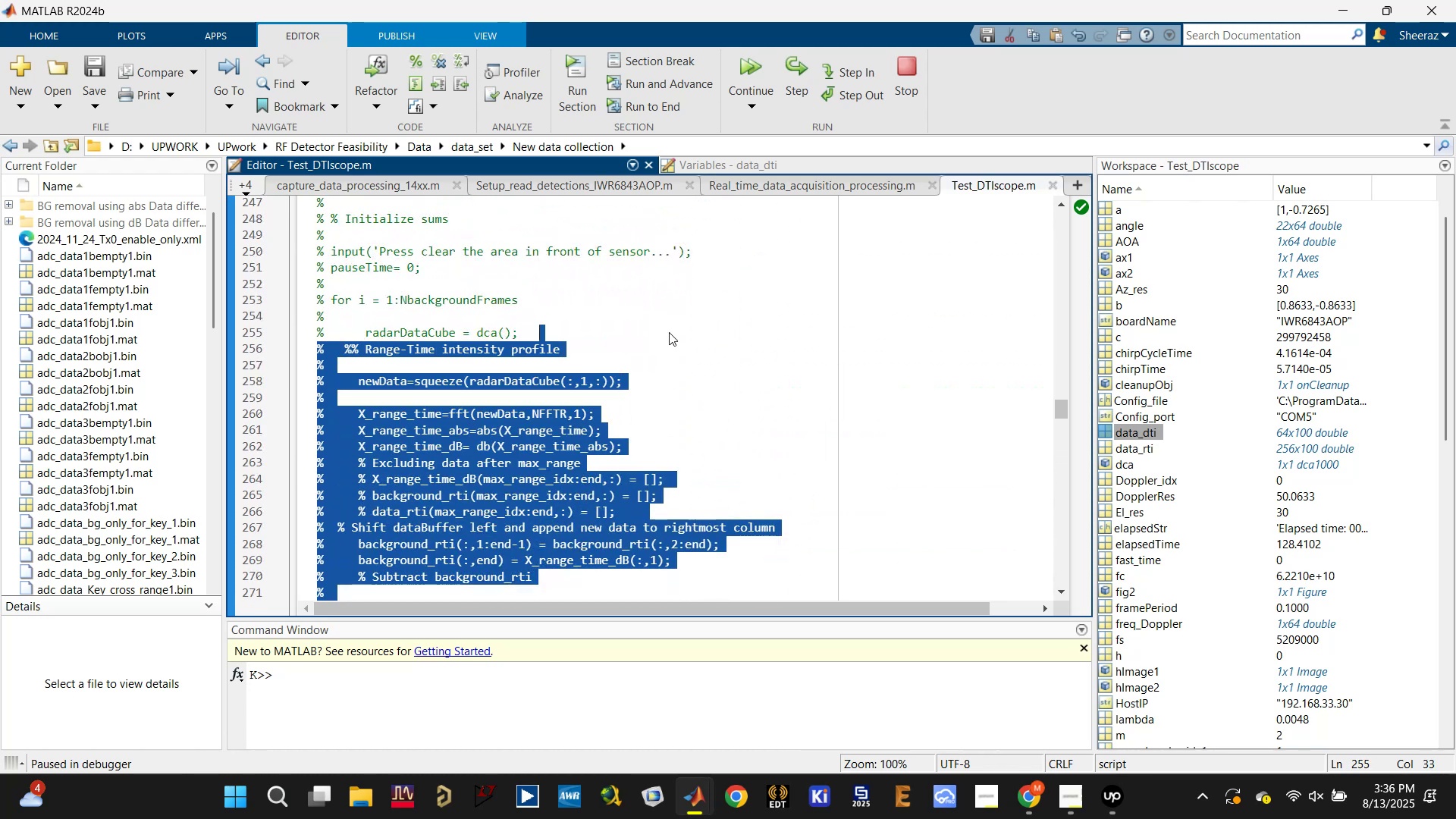 
key(Control+V)
 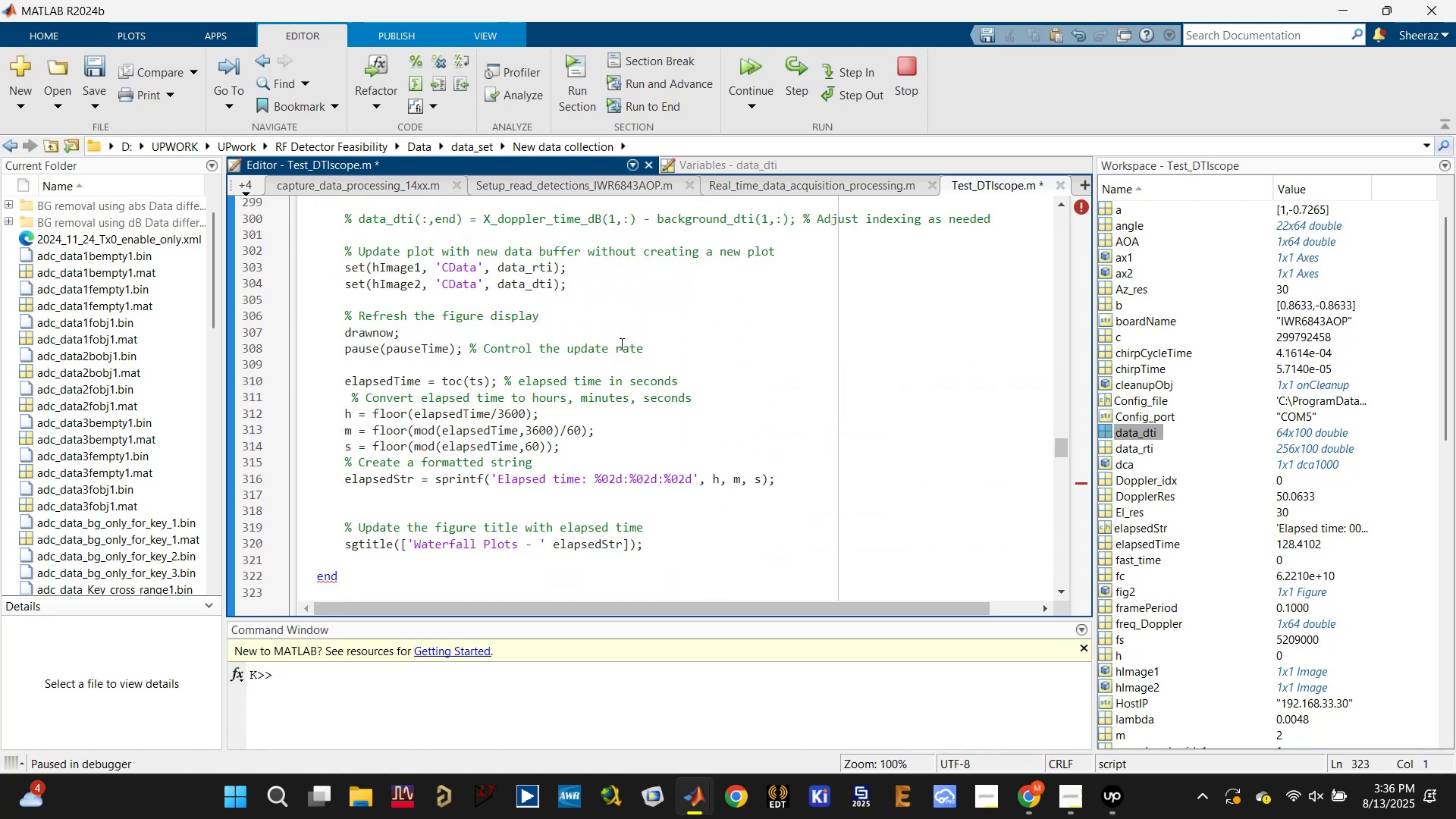 
scroll: coordinate [639, 353], scroll_direction: down, amount: 2.0
 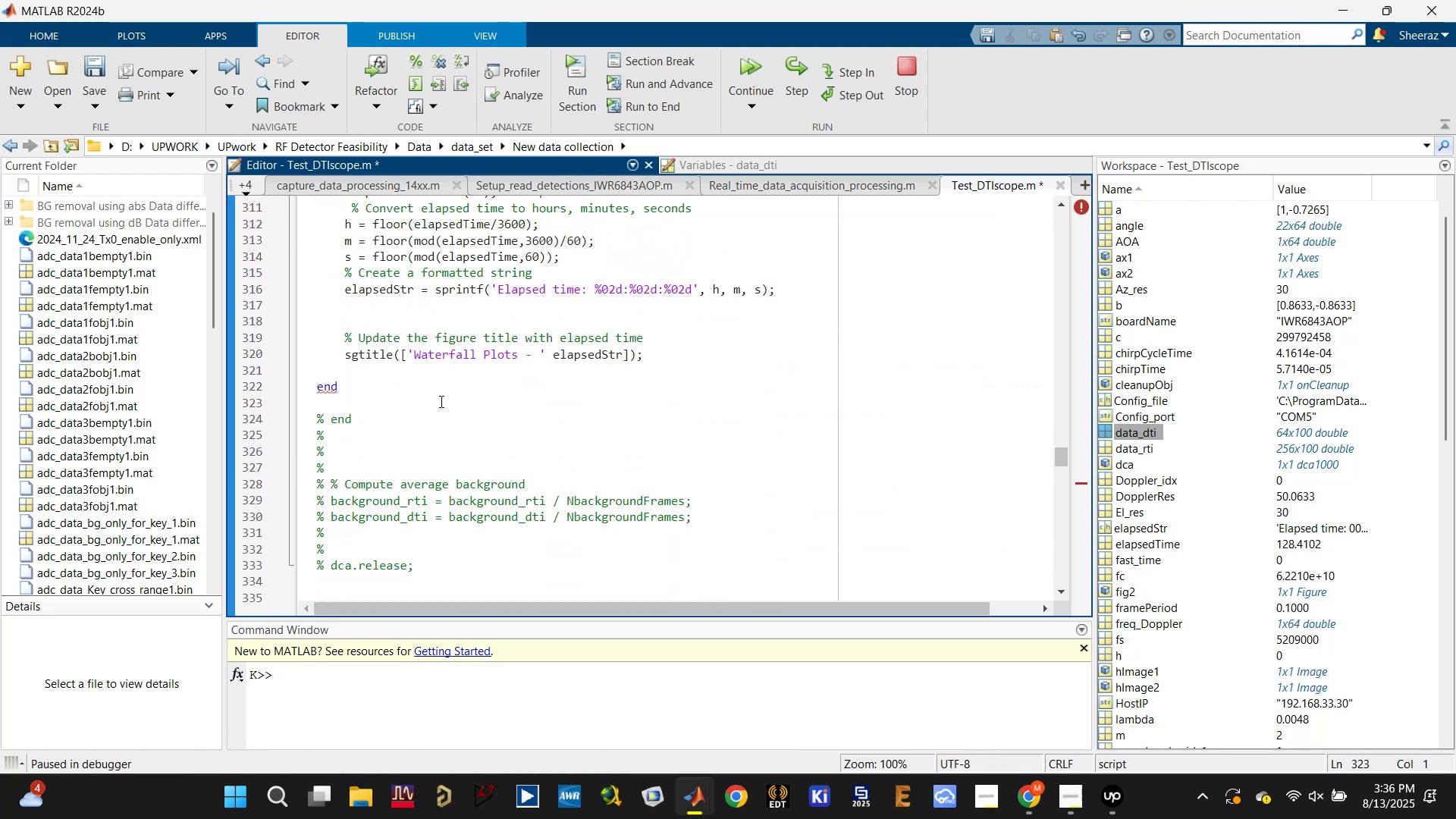 
left_click_drag(start_coordinate=[370, 388], to_coordinate=[292, 402])
 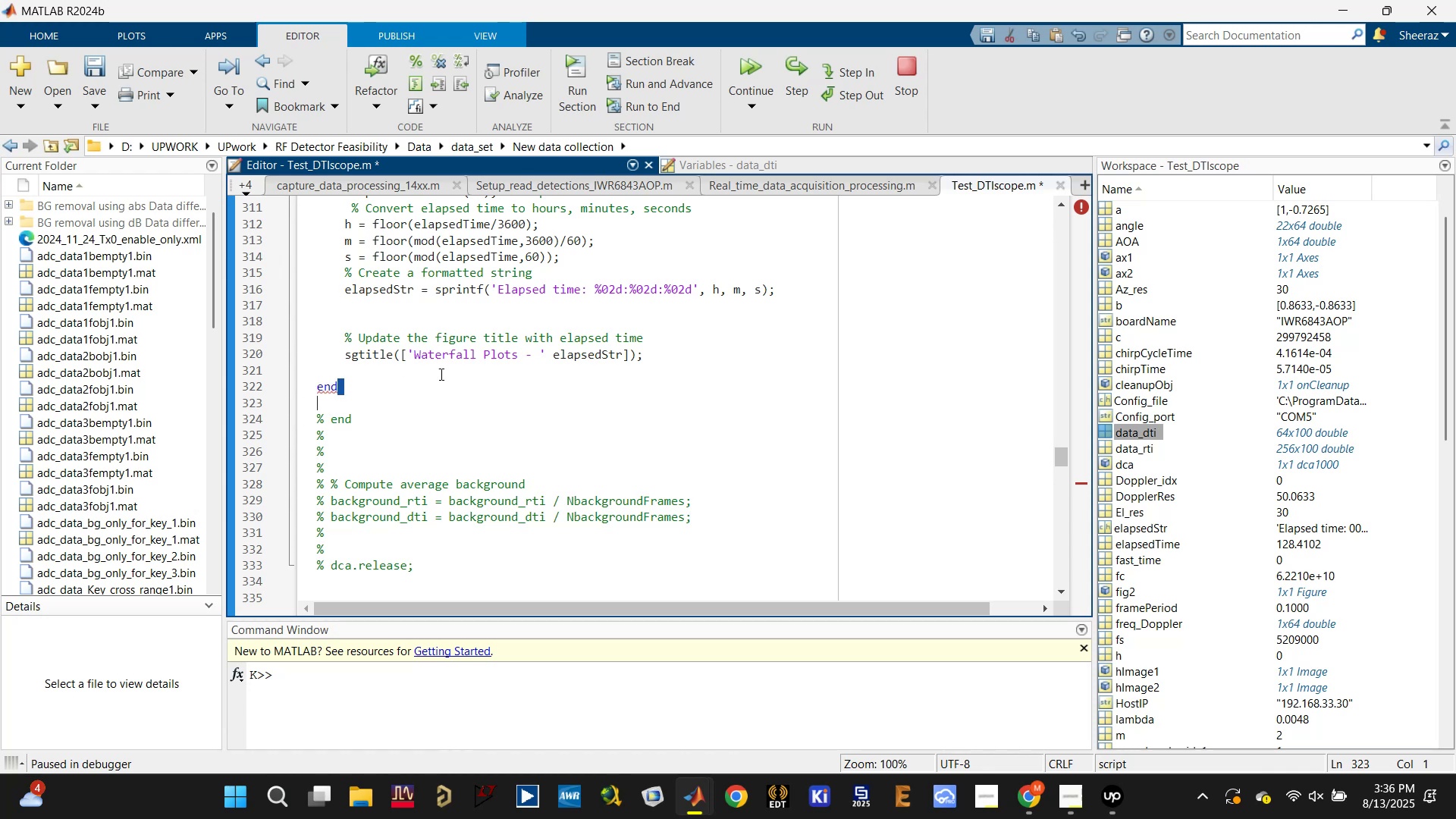 
key(Backspace)
 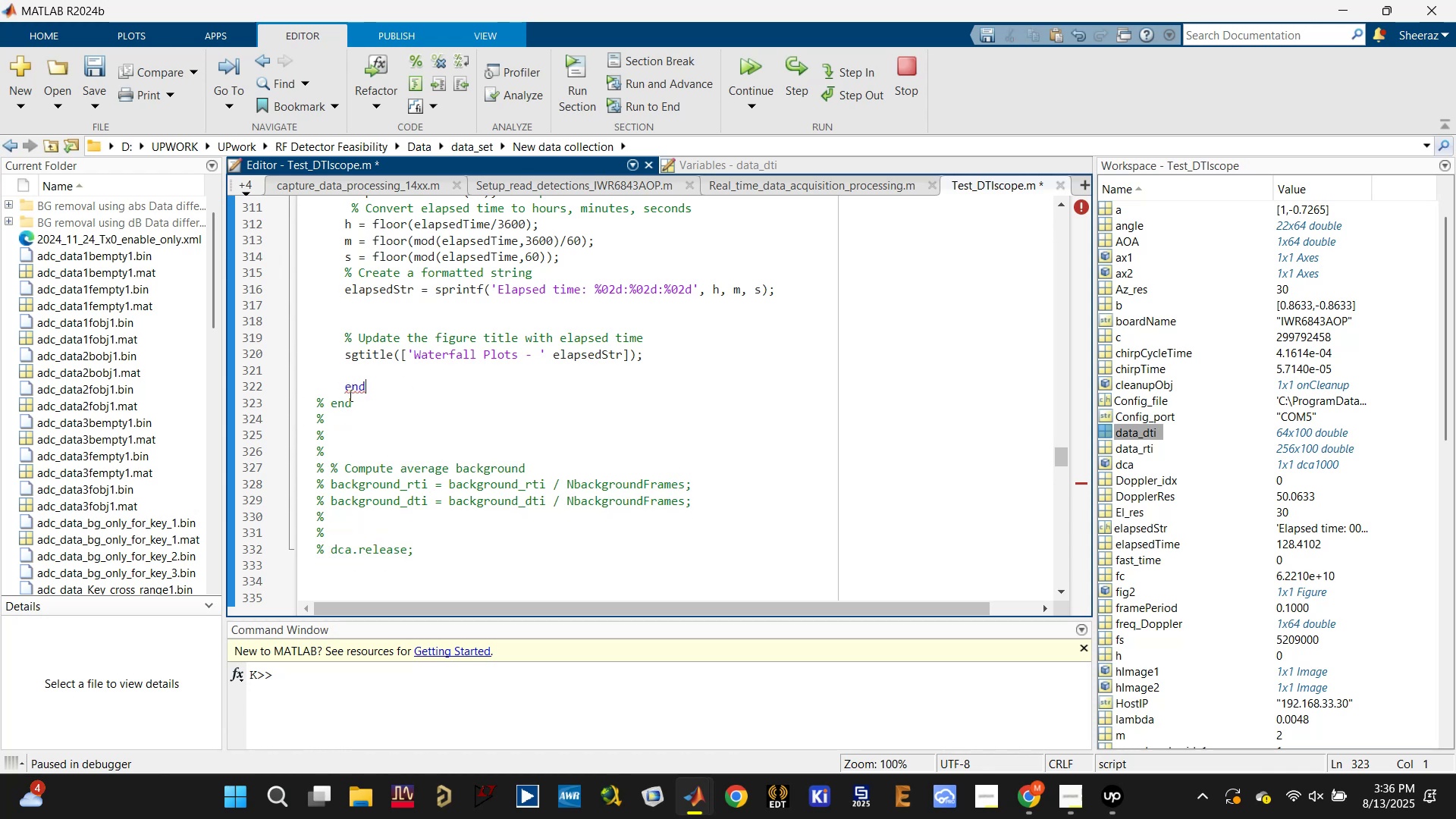 
left_click([327, 402])
 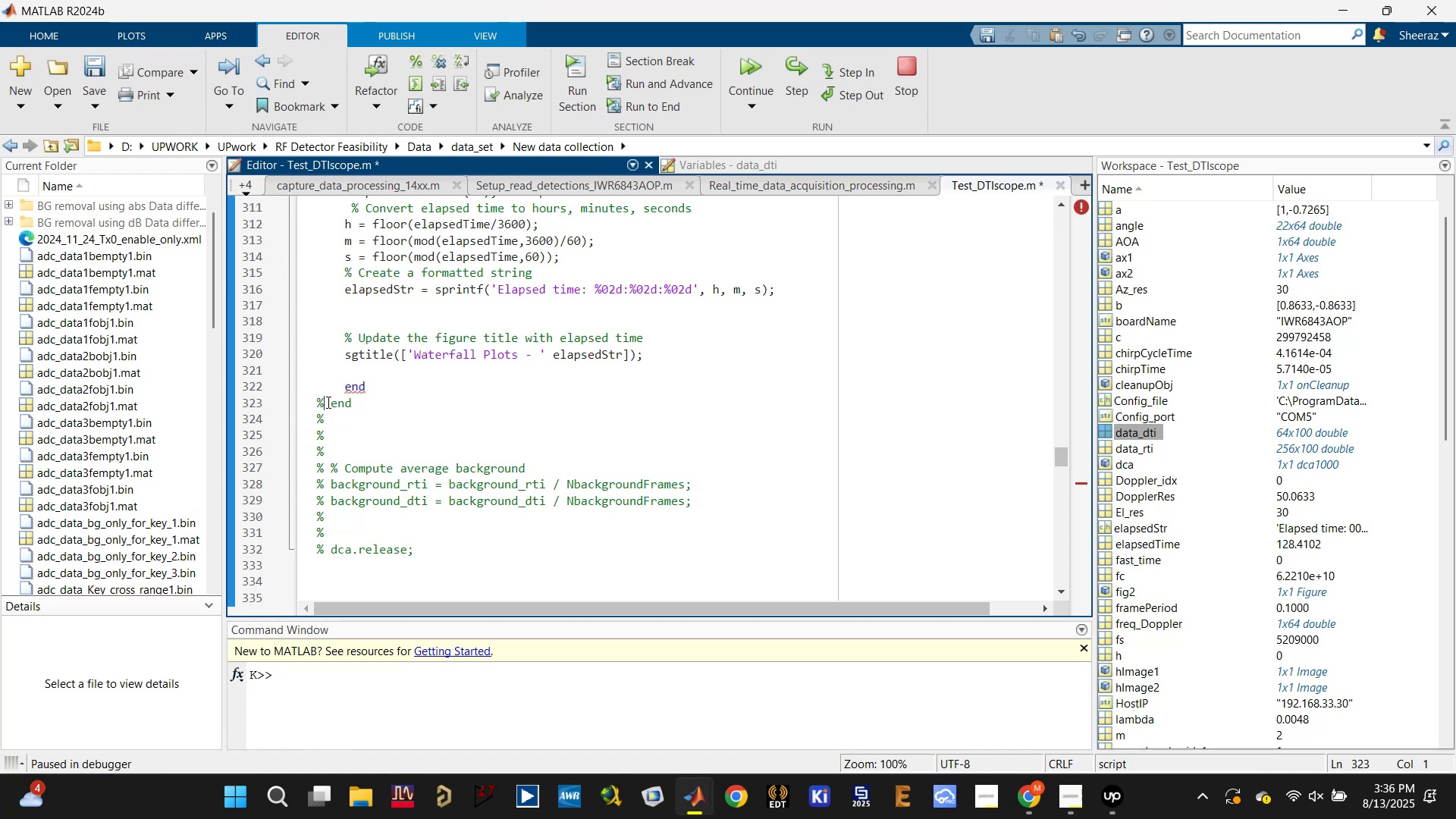 
key(Backspace)
 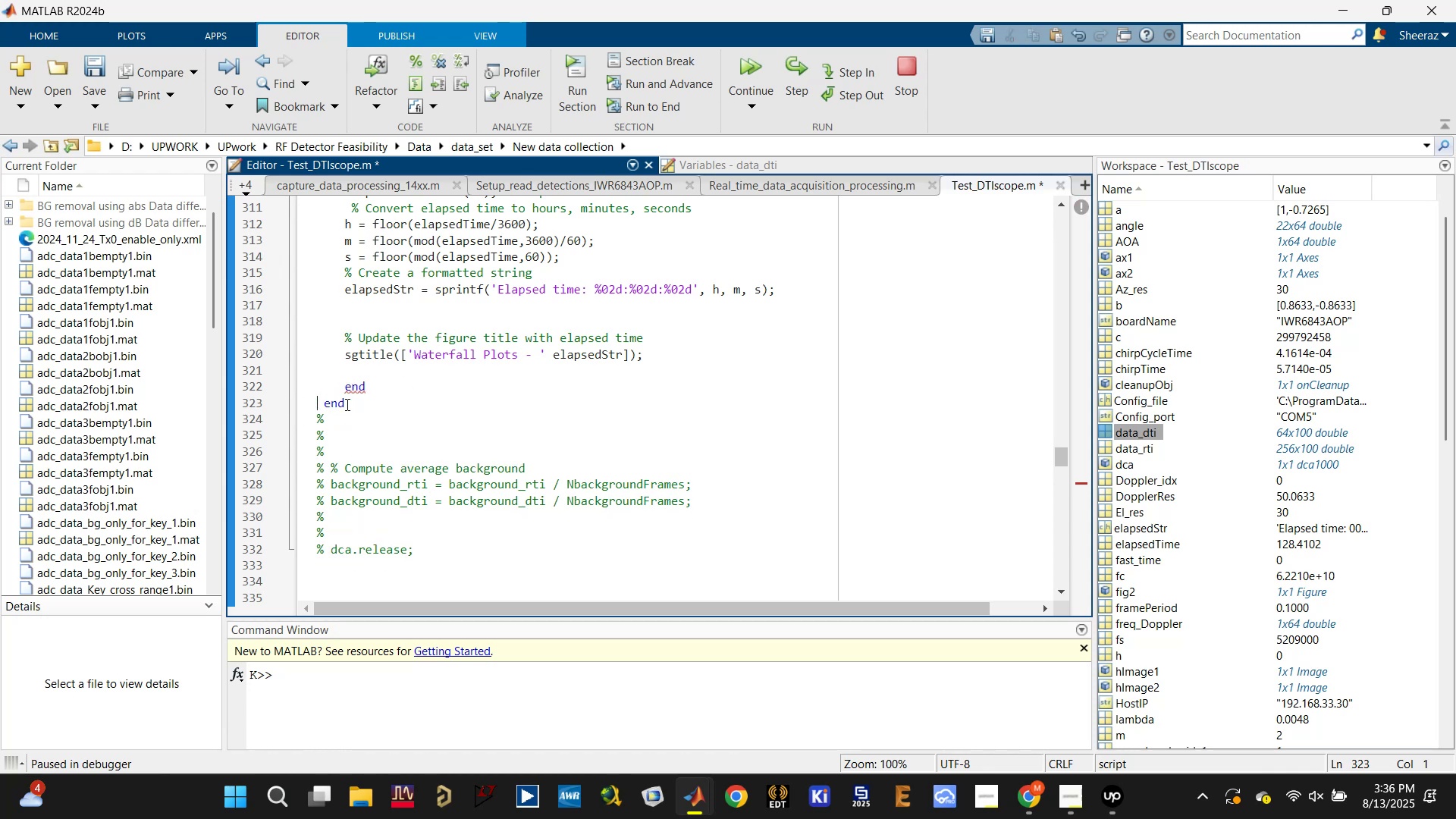 
key(Backspace)
 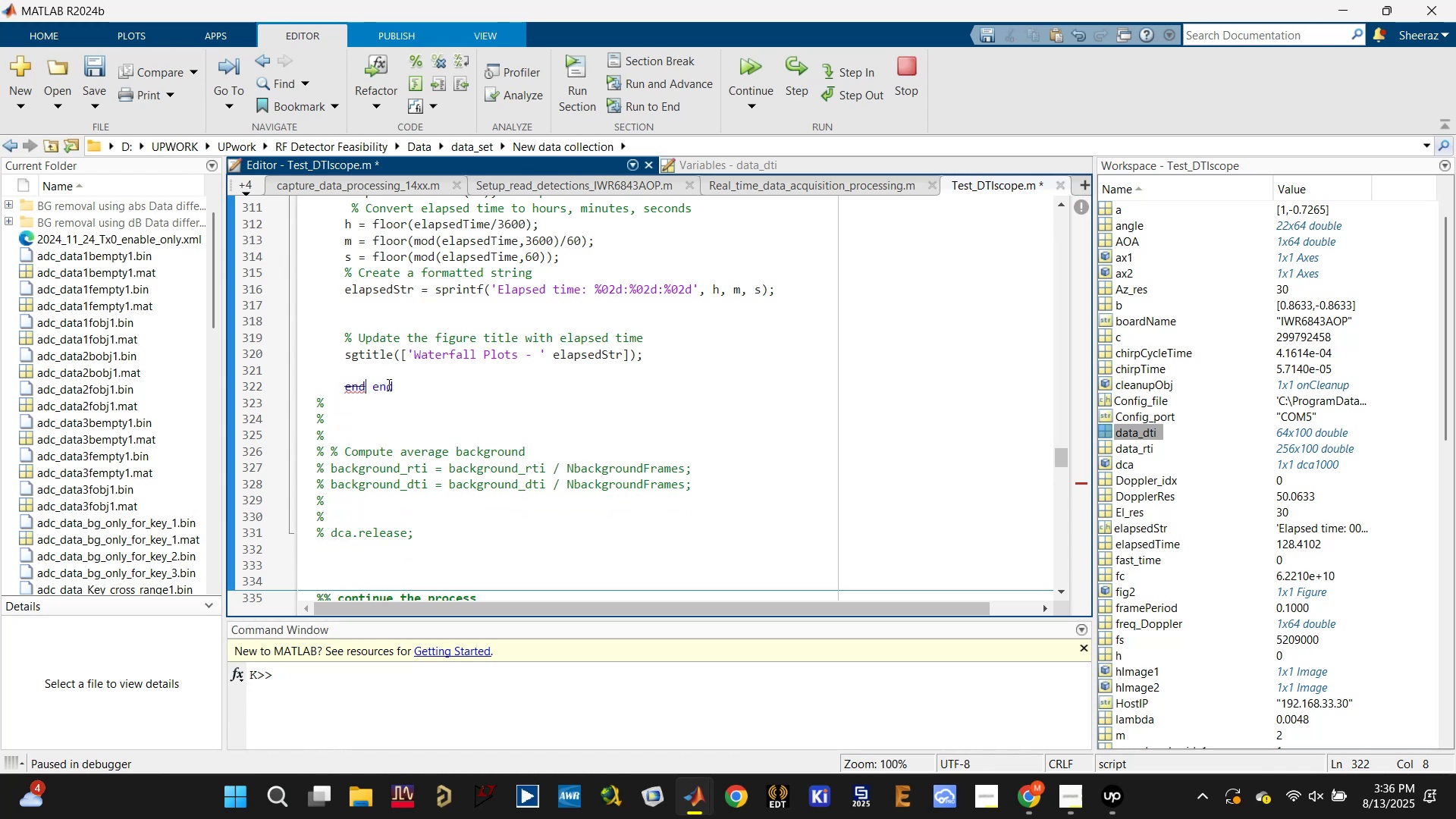 
key(Backspace)
 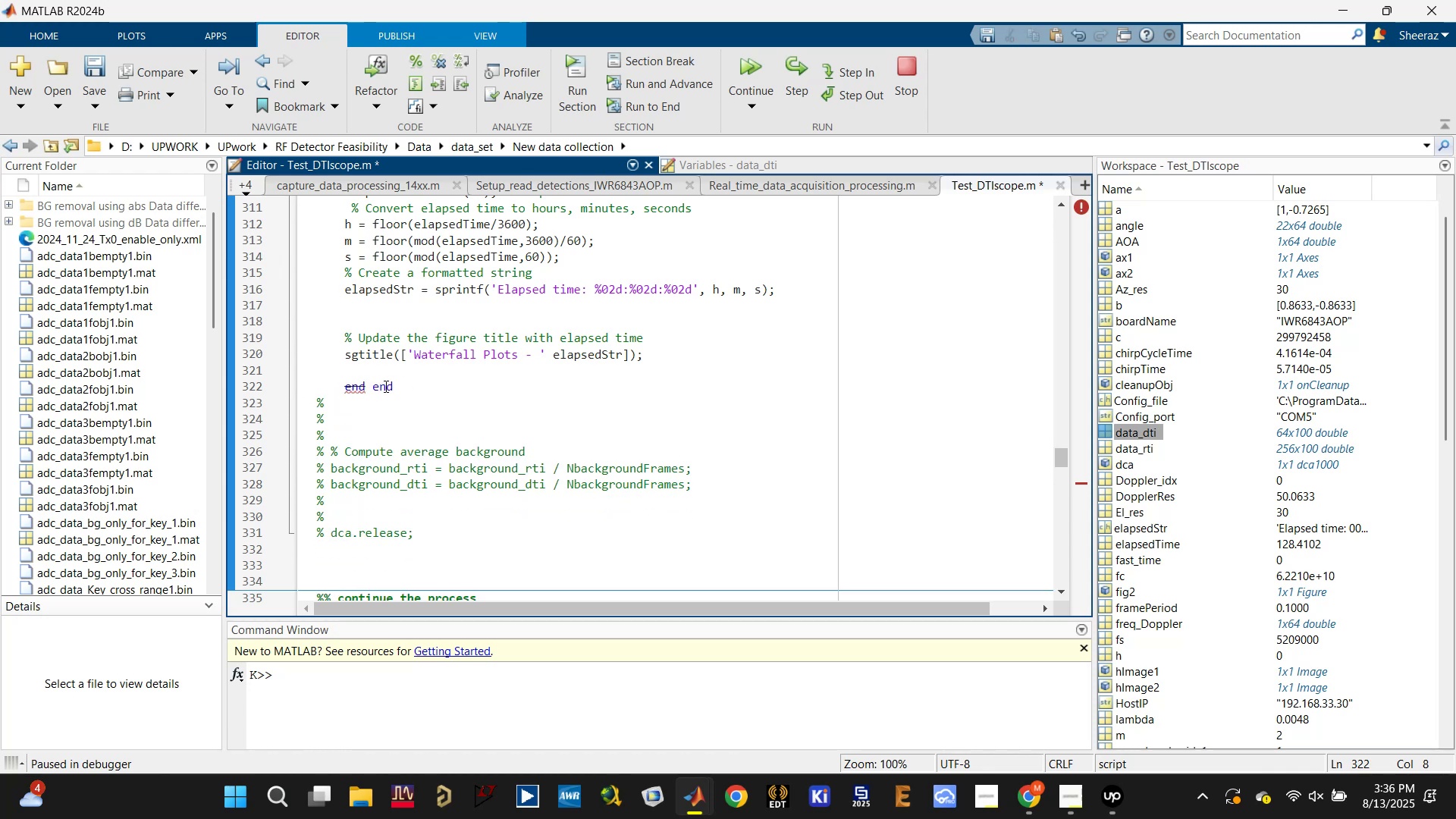 
key(Backspace)
 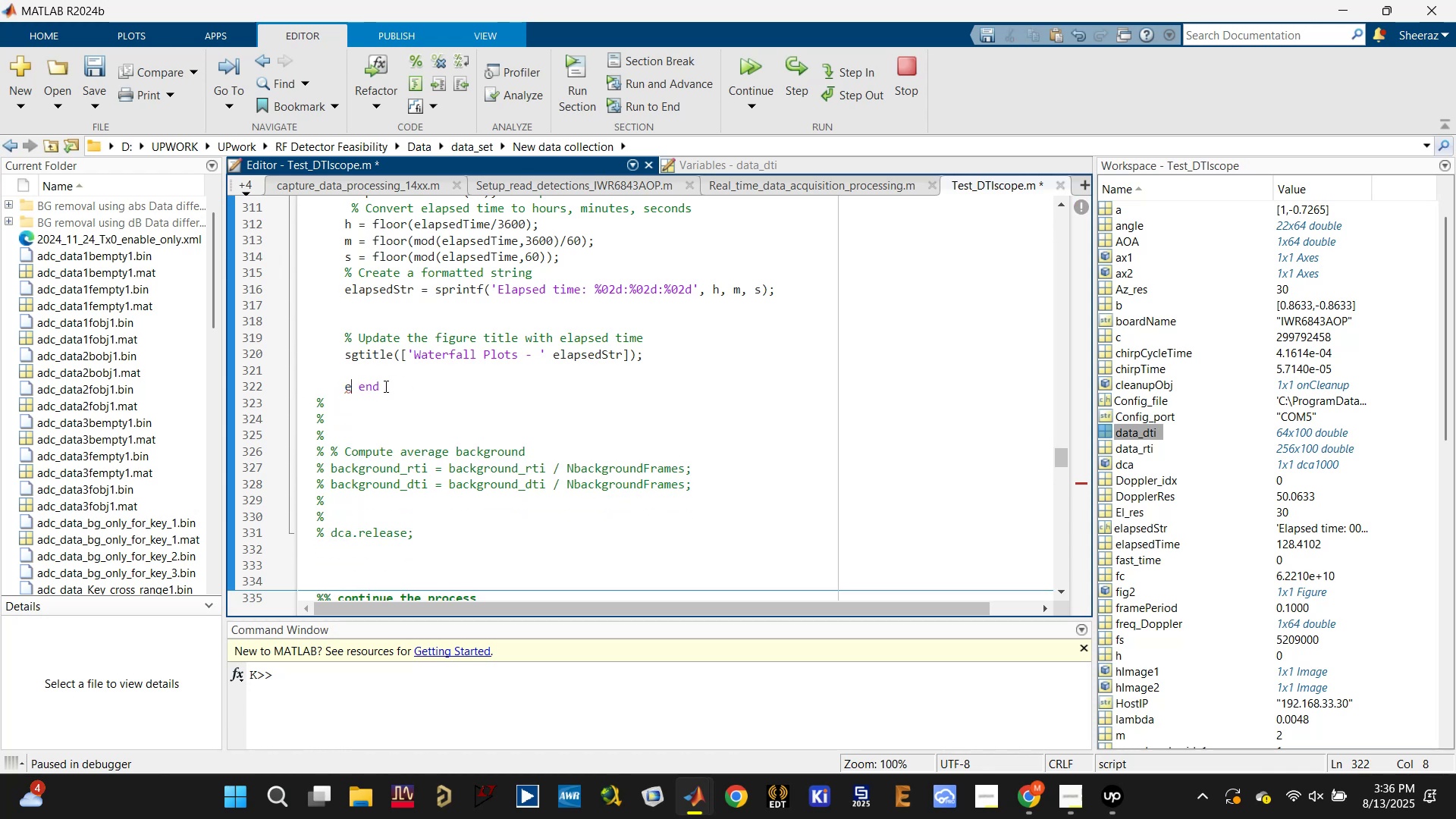 
key(Backspace)
 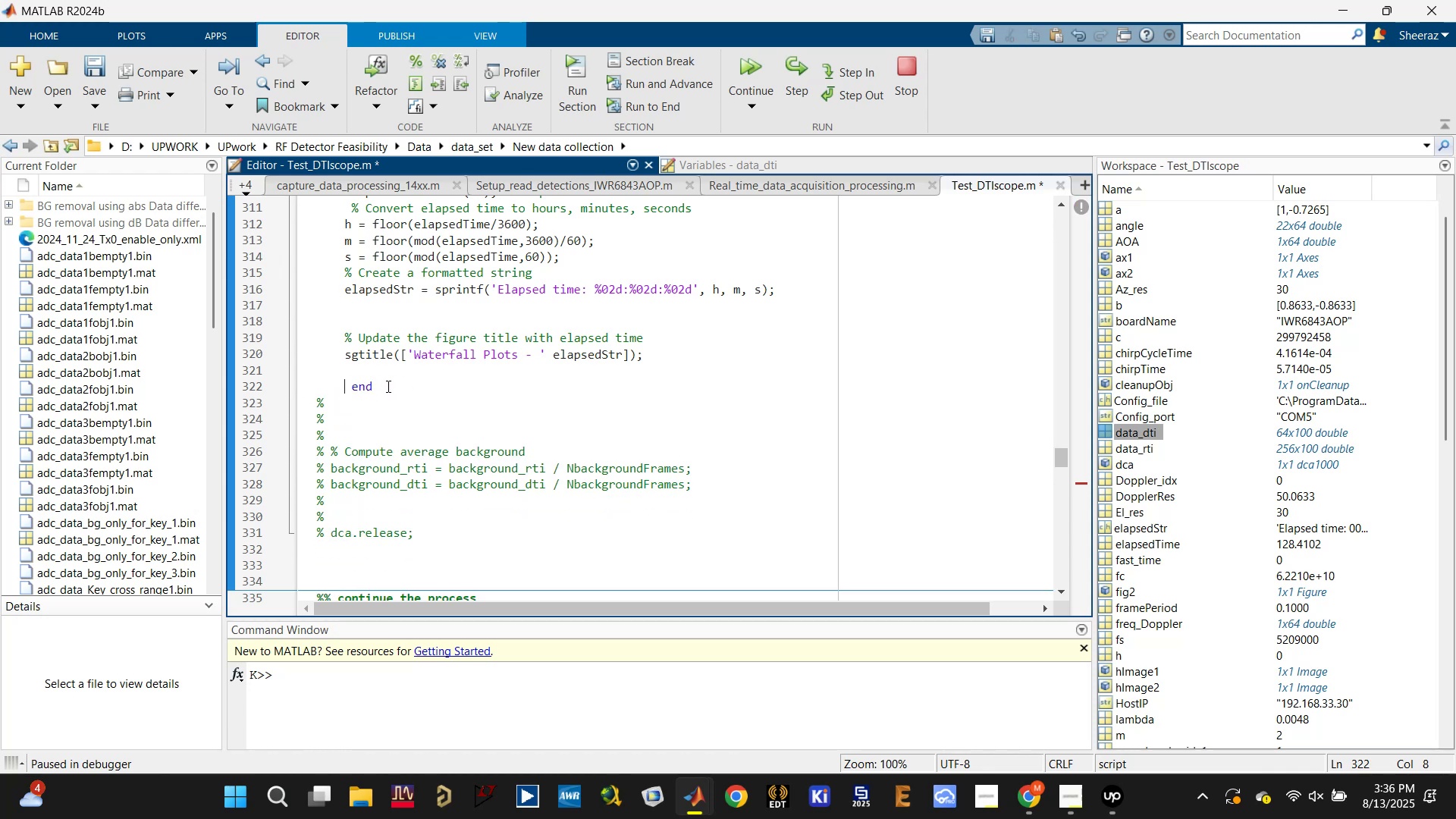 
key(Backspace)
 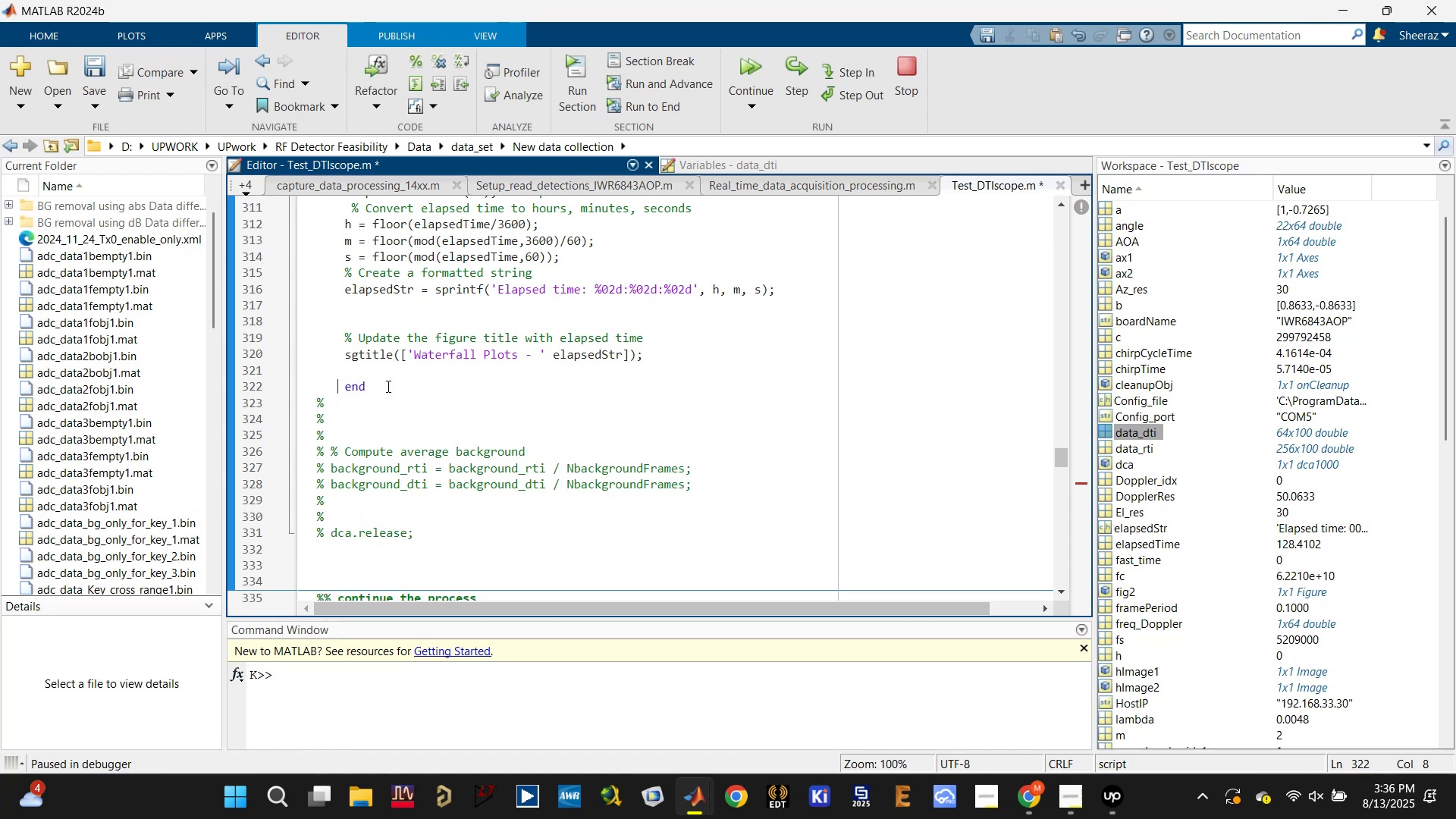 
key(Backspace)
 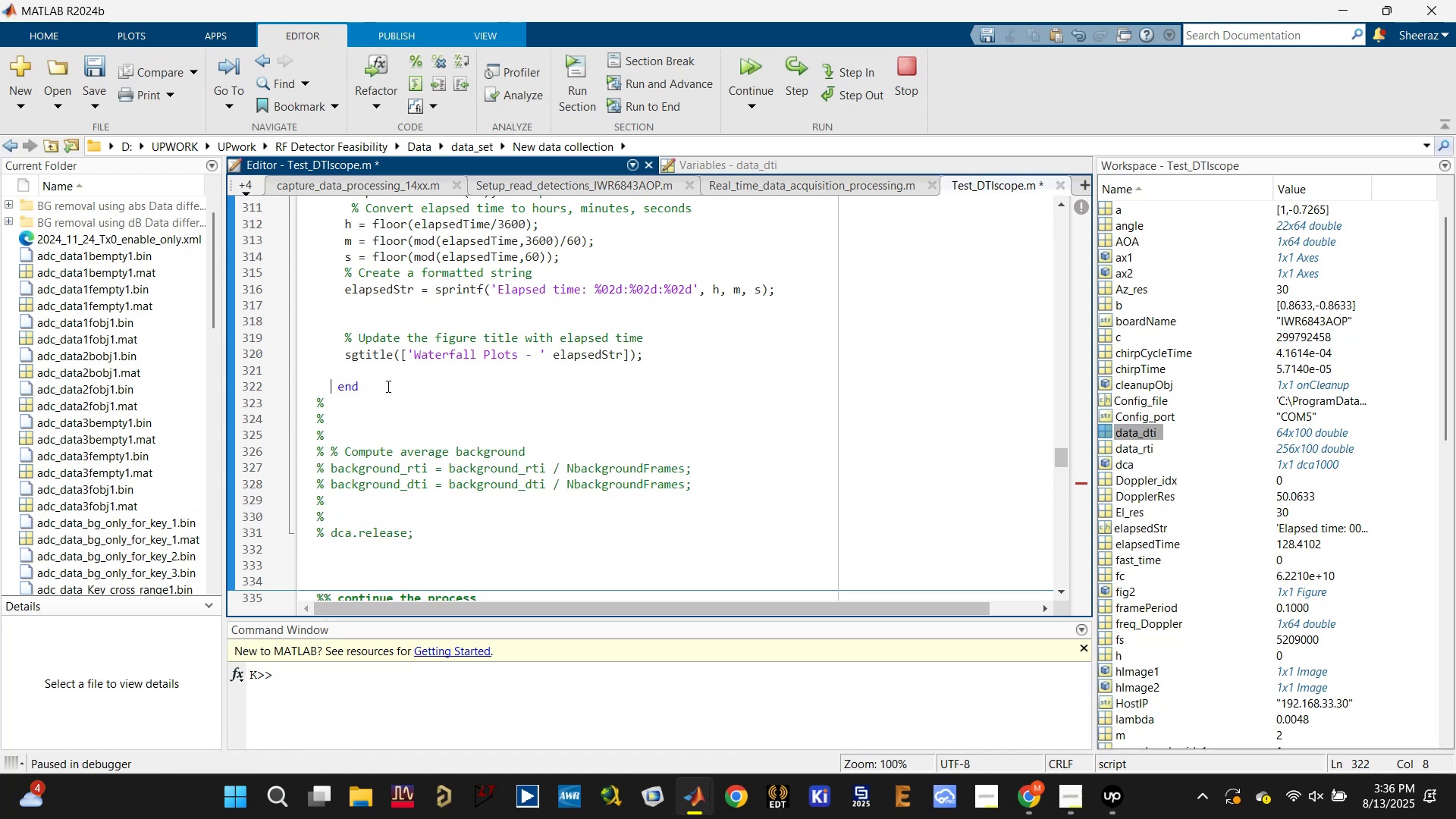 
key(Backspace)
 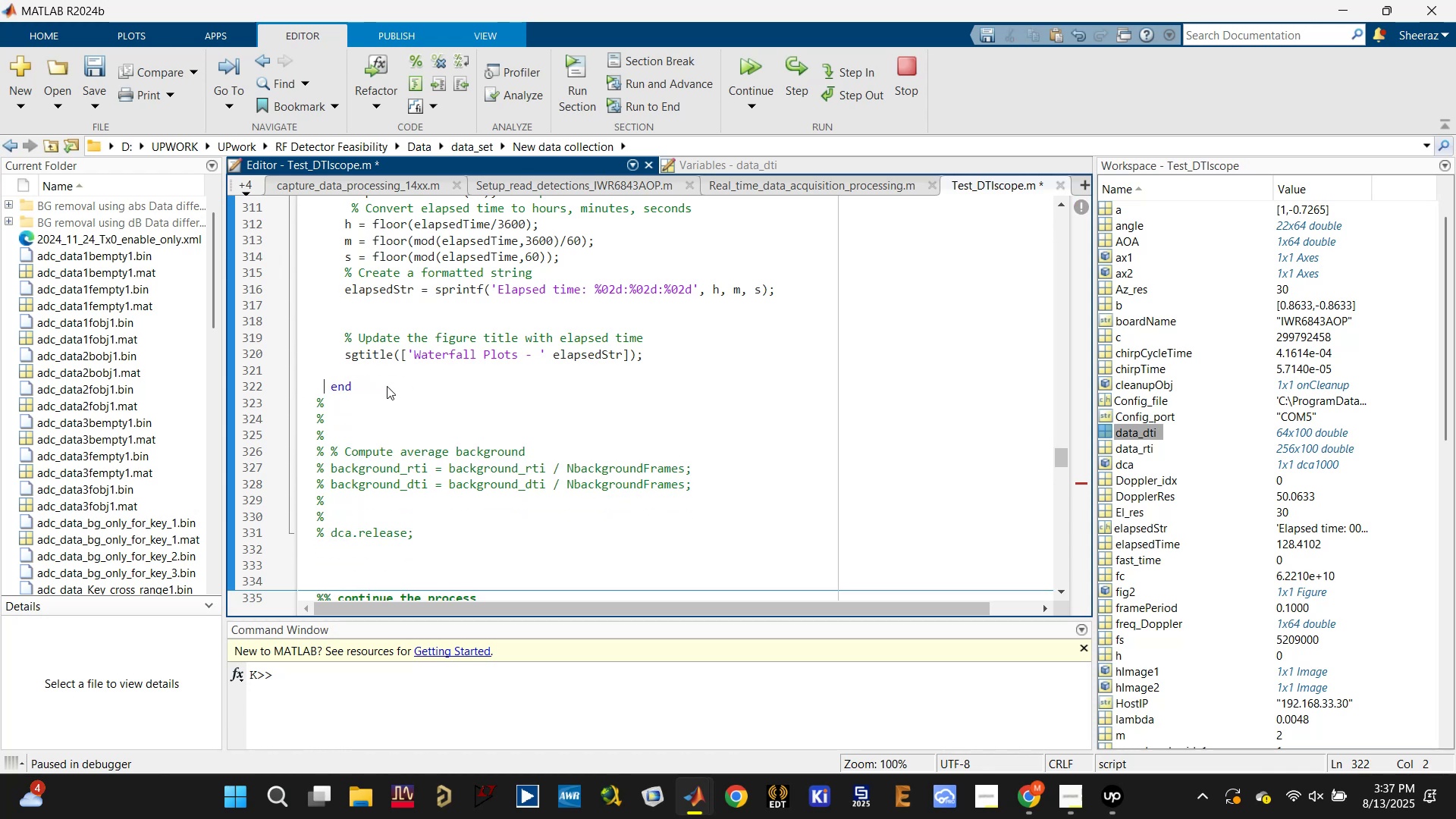 
key(Delete)
 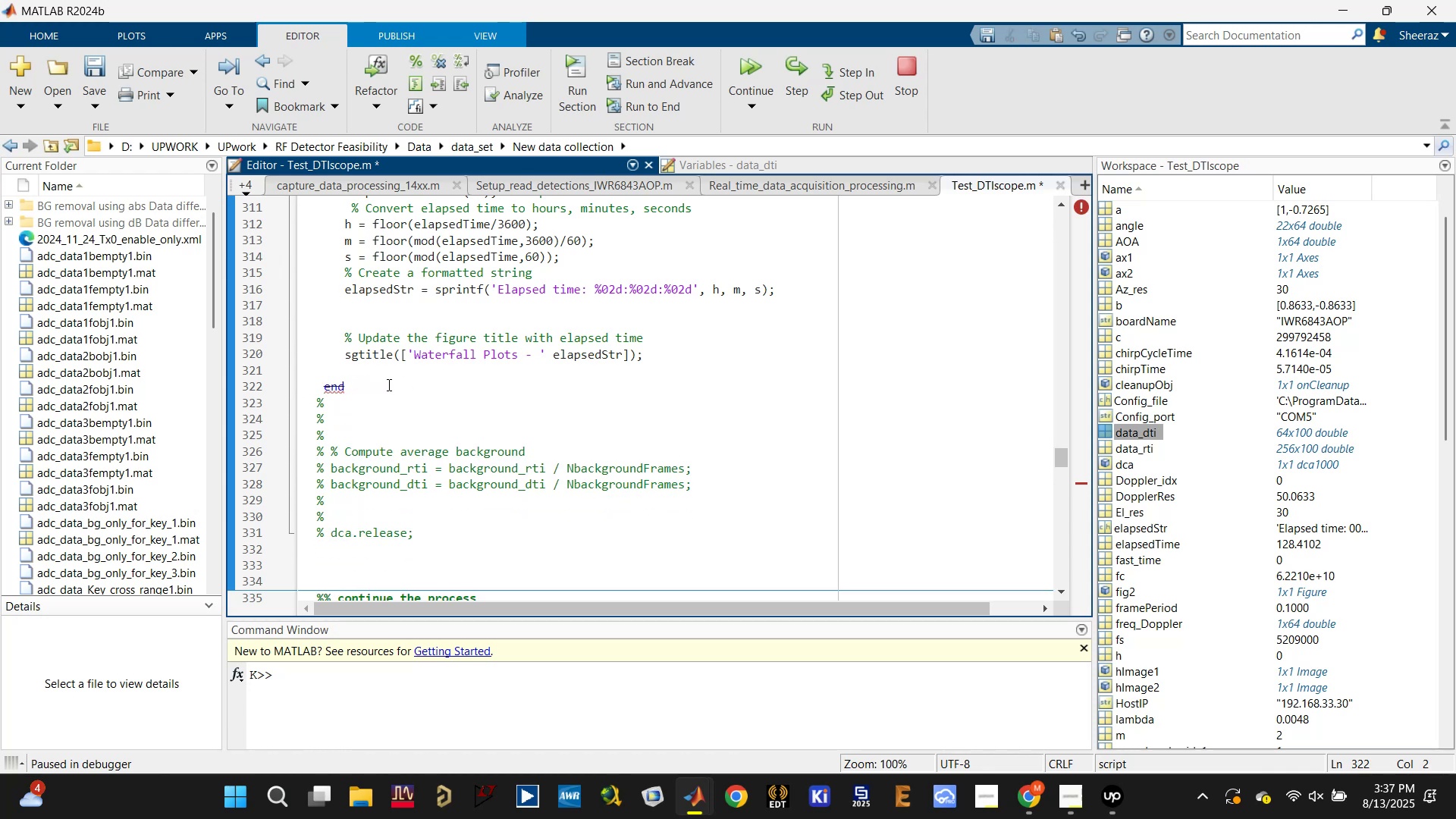 
scroll: coordinate [347, 381], scroll_direction: up, amount: 12.0
 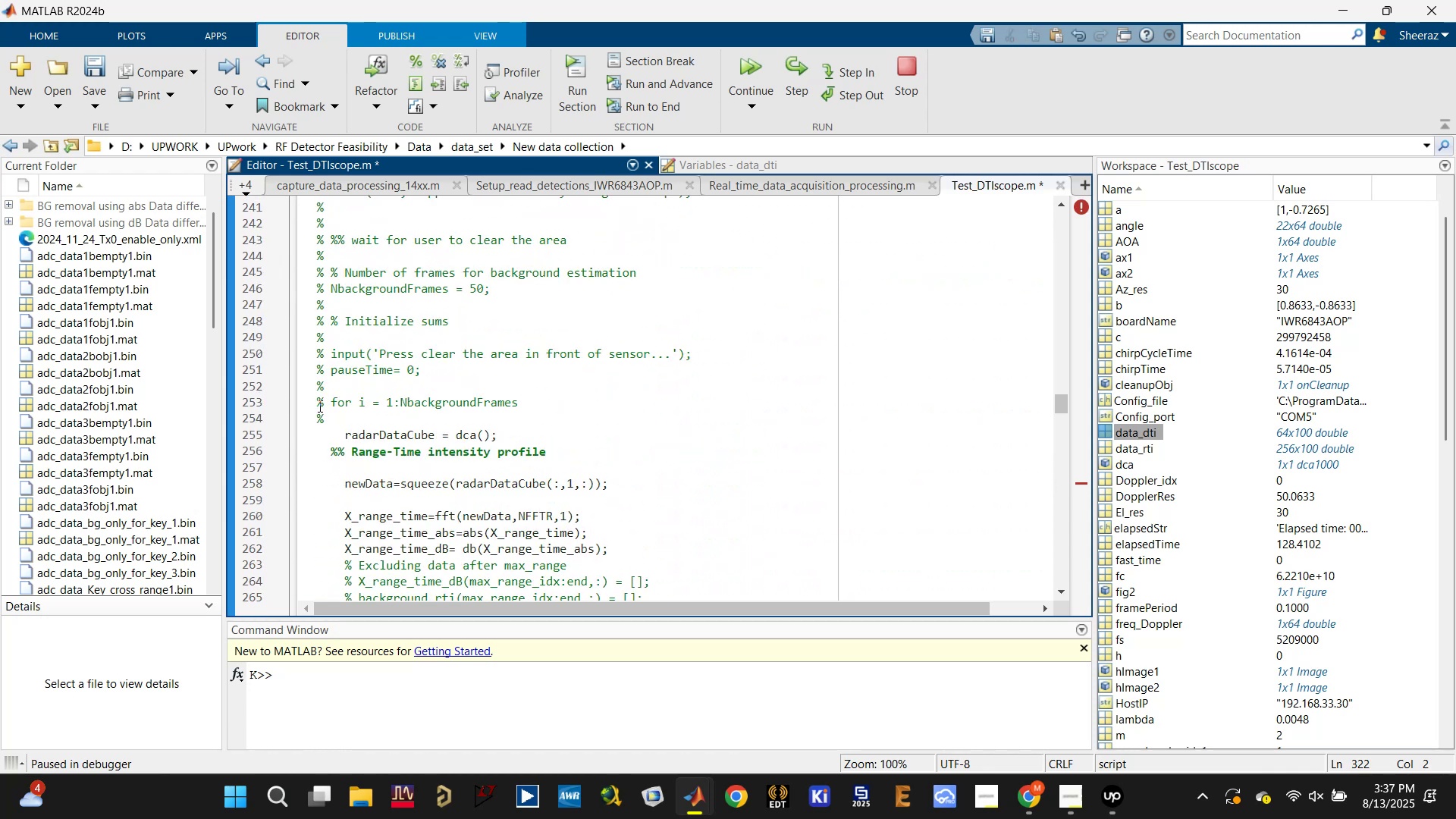 
left_click([322, 403])
 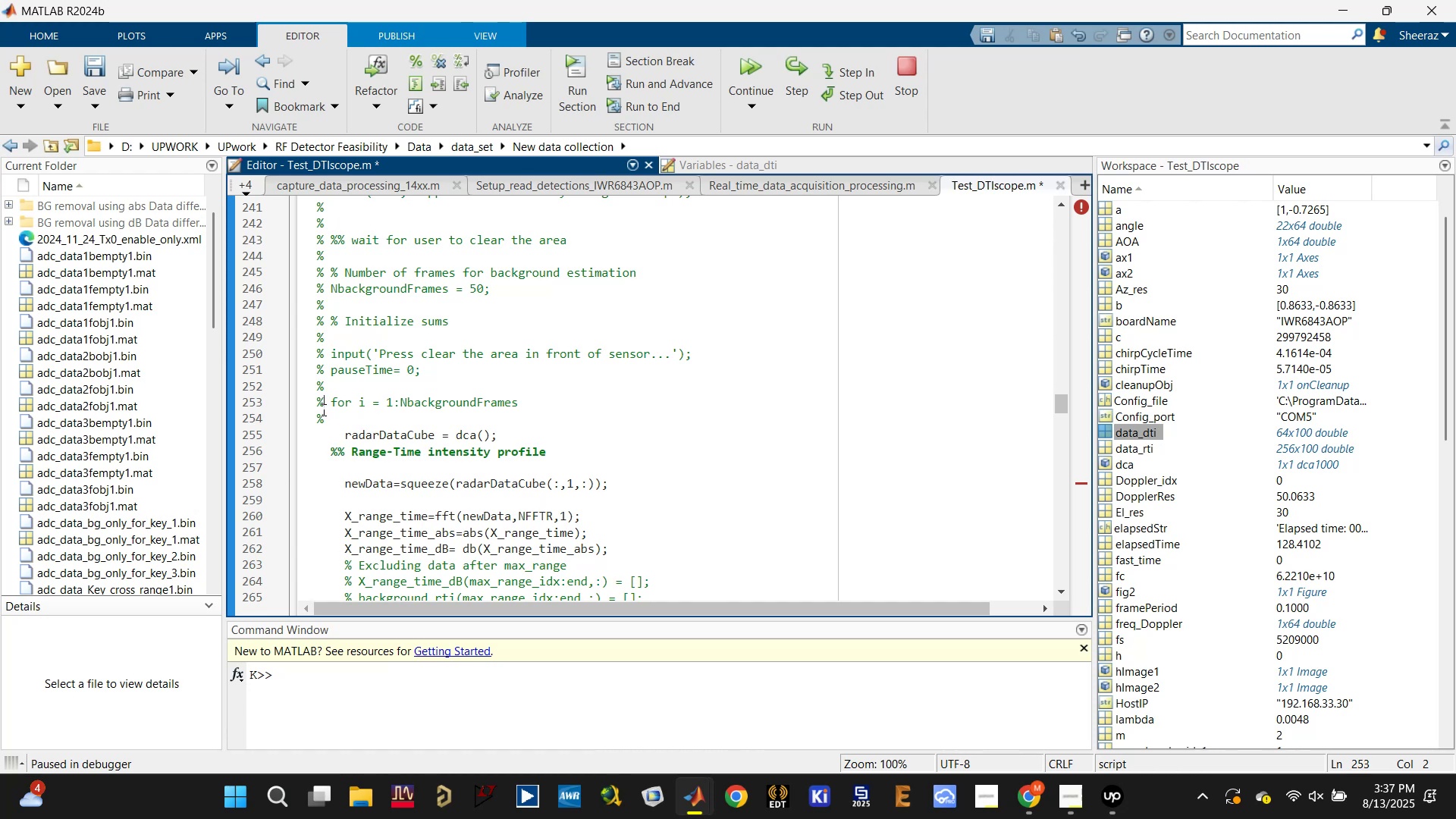 
key(Backspace)
 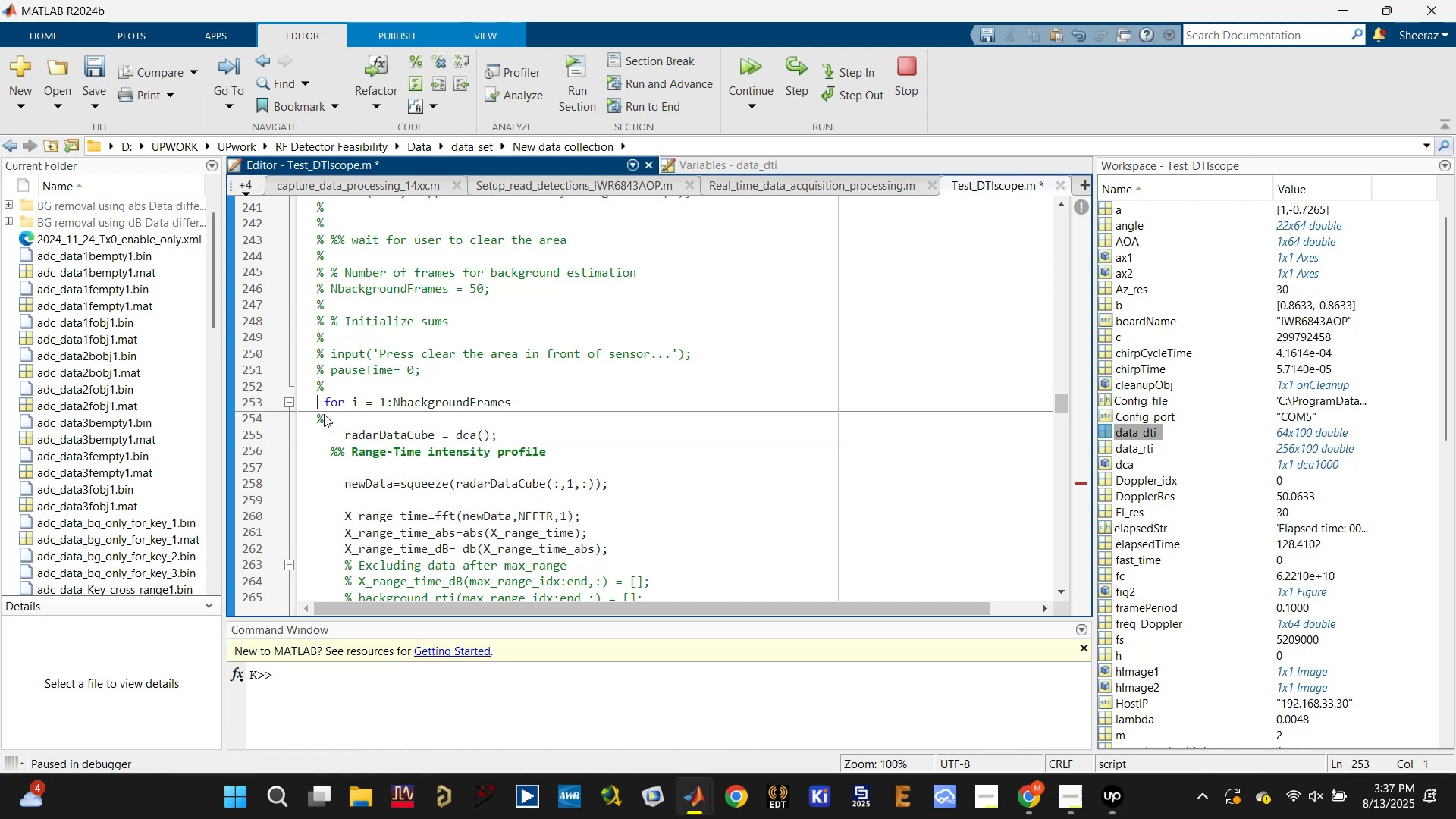 
left_click([324, 414])
 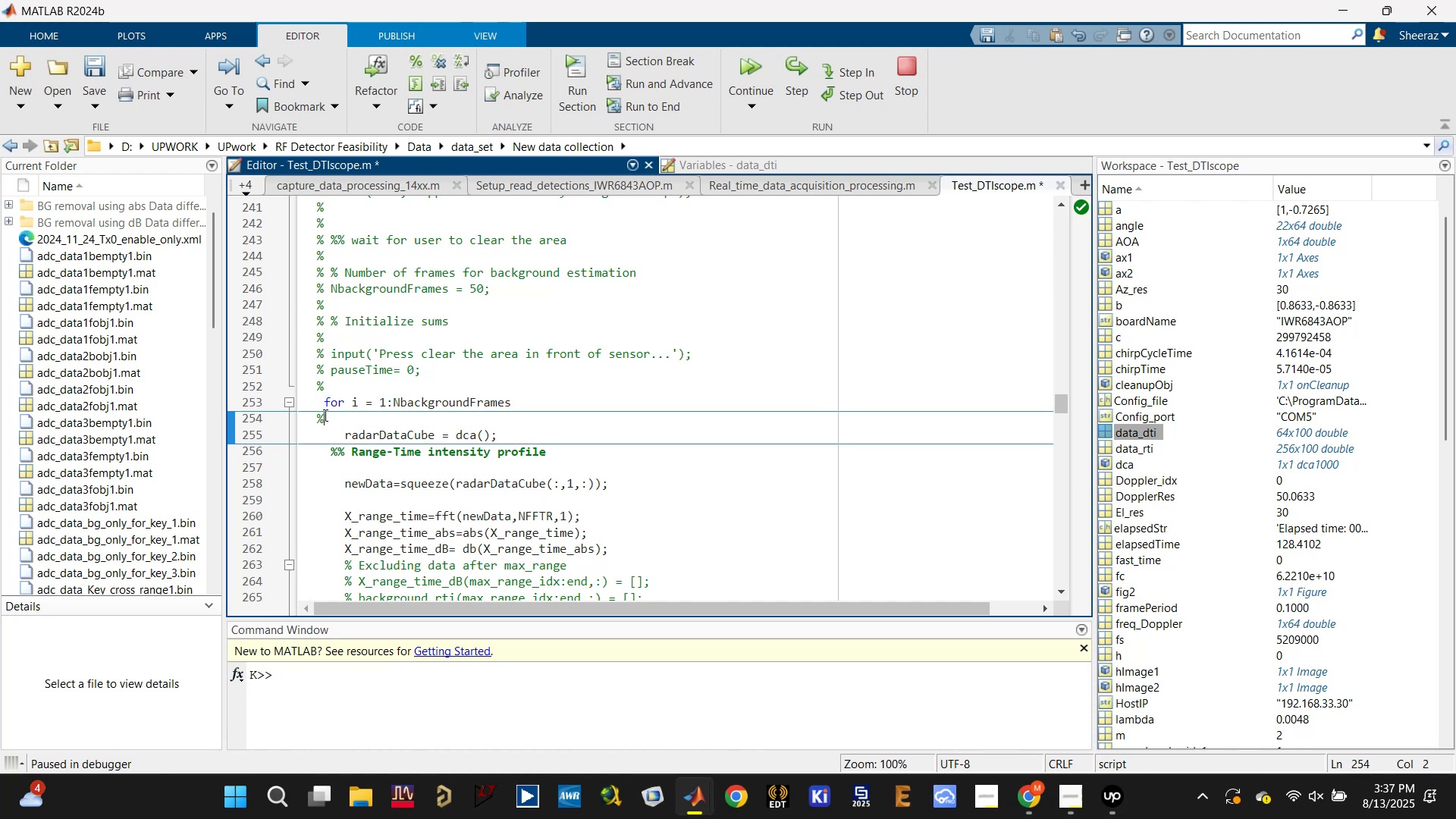 
key(Backspace)
 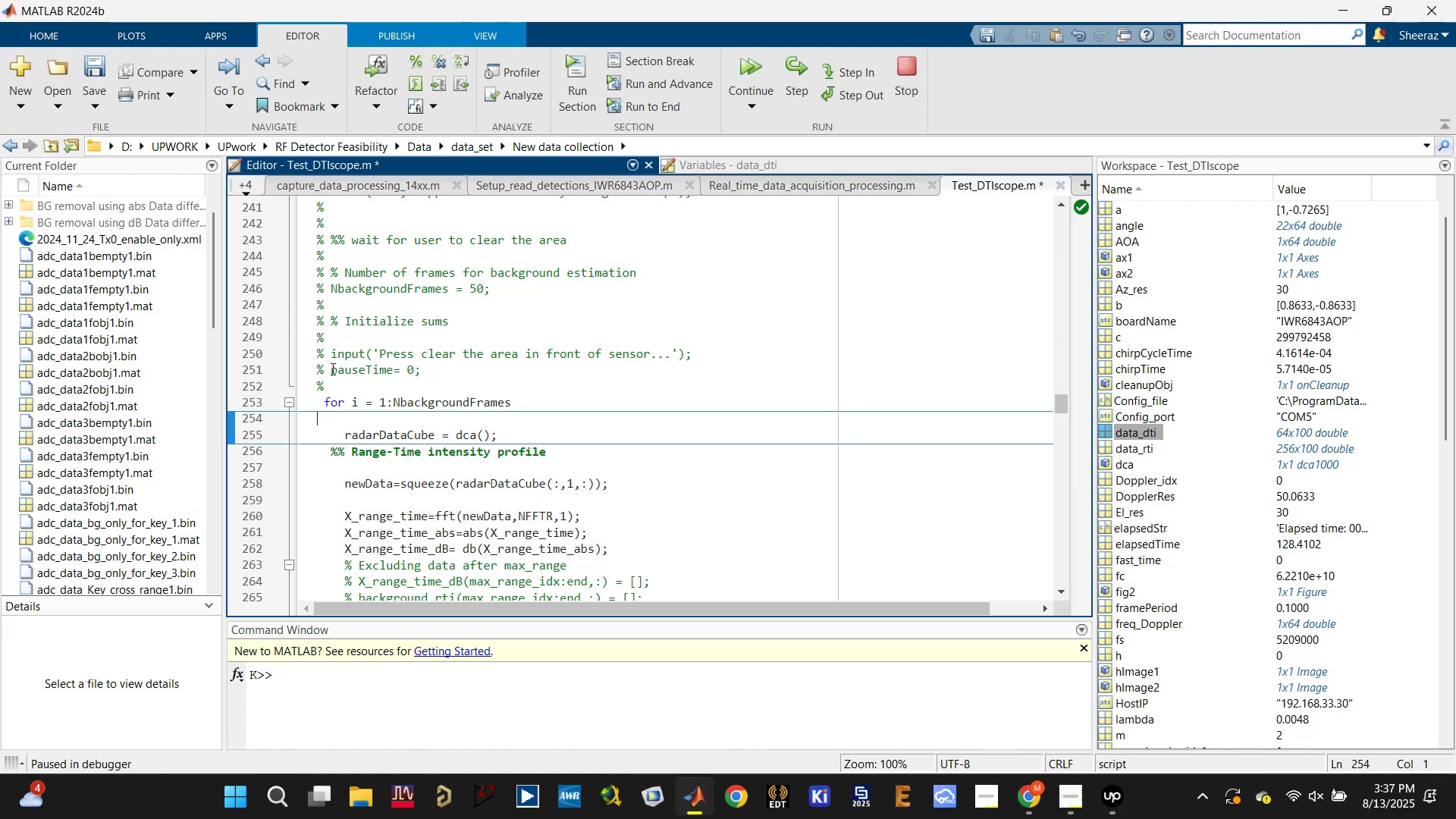 
left_click([330, 369])
 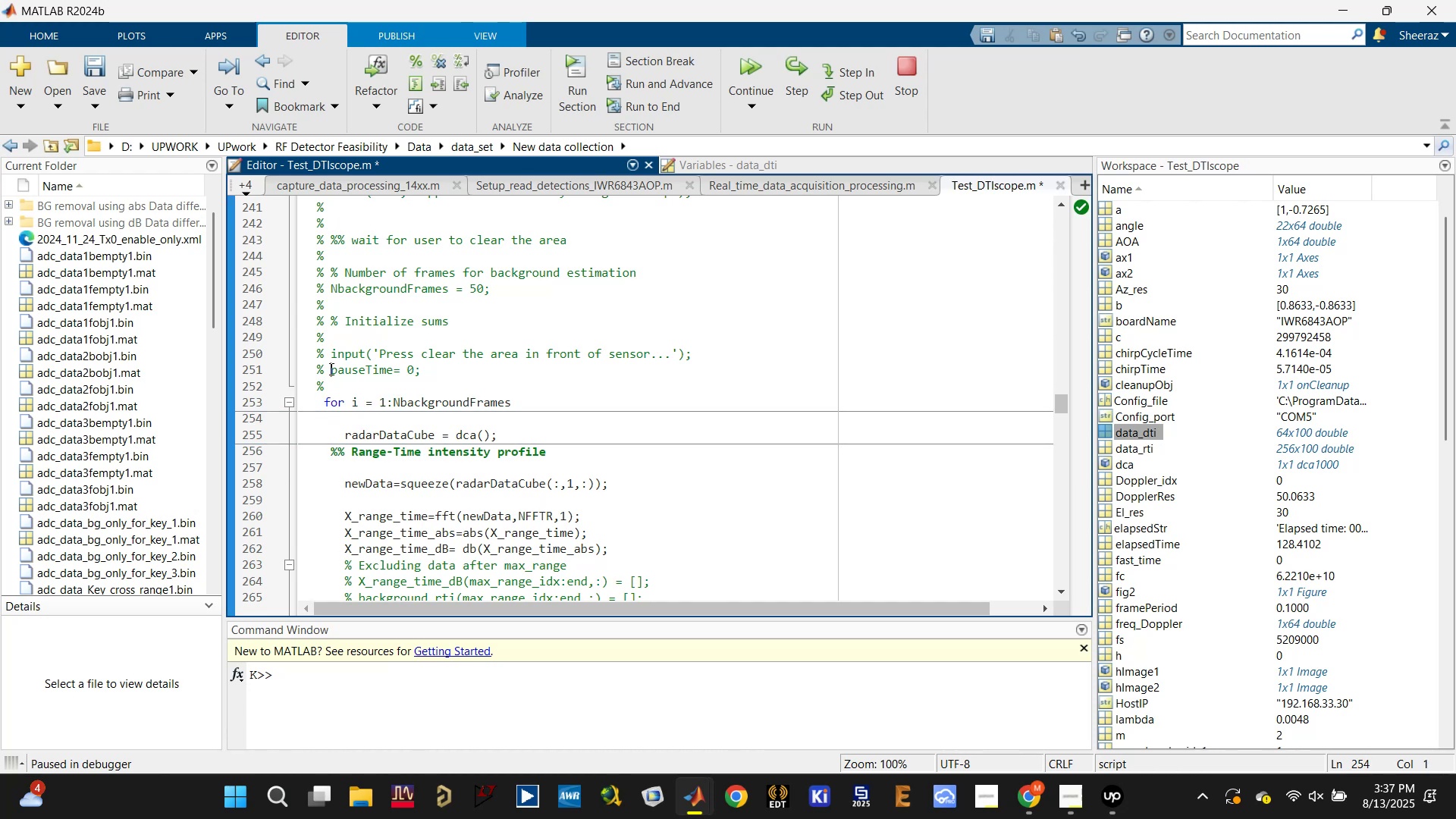 
key(Backspace)
 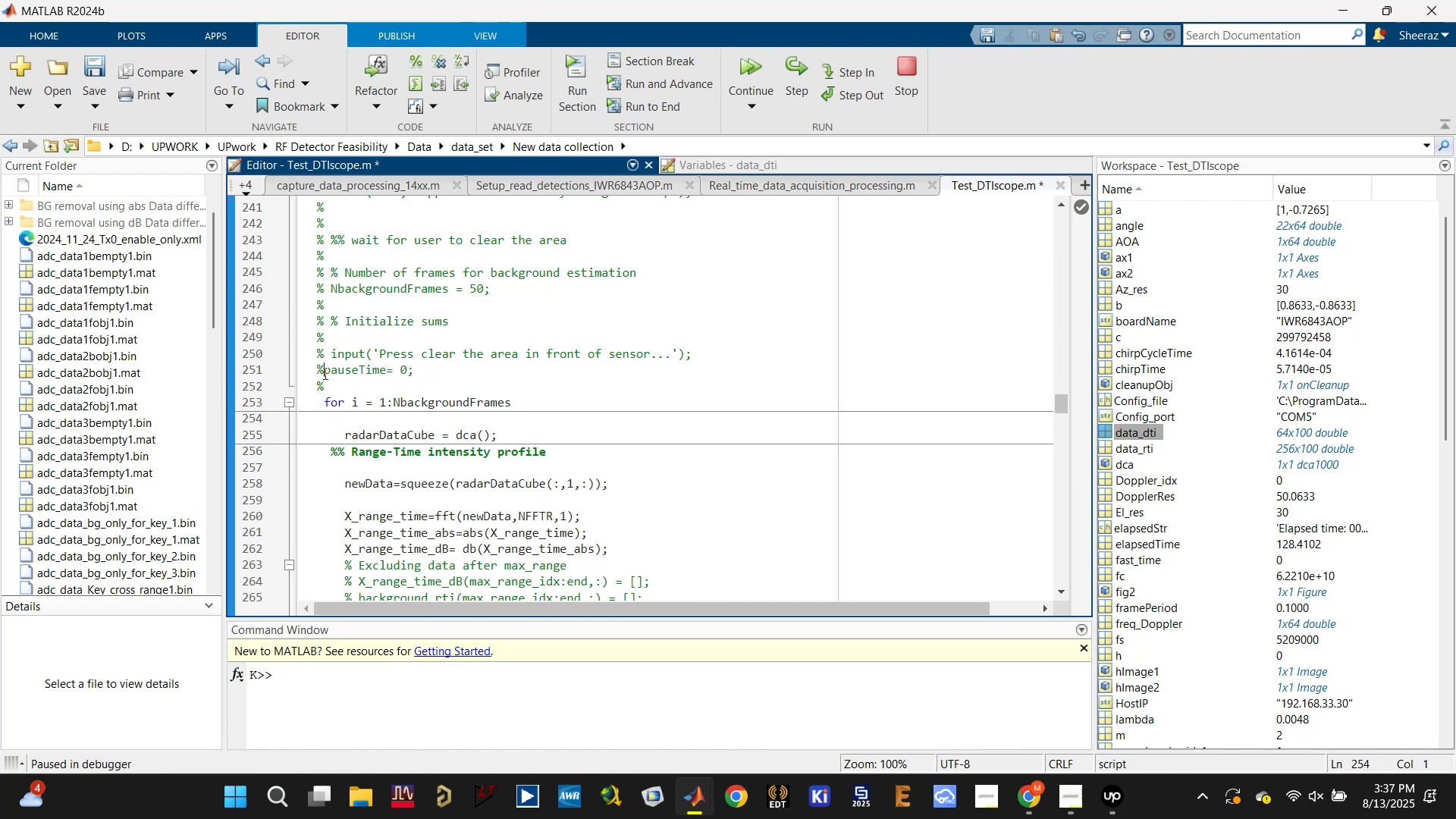 
key(Backspace)
 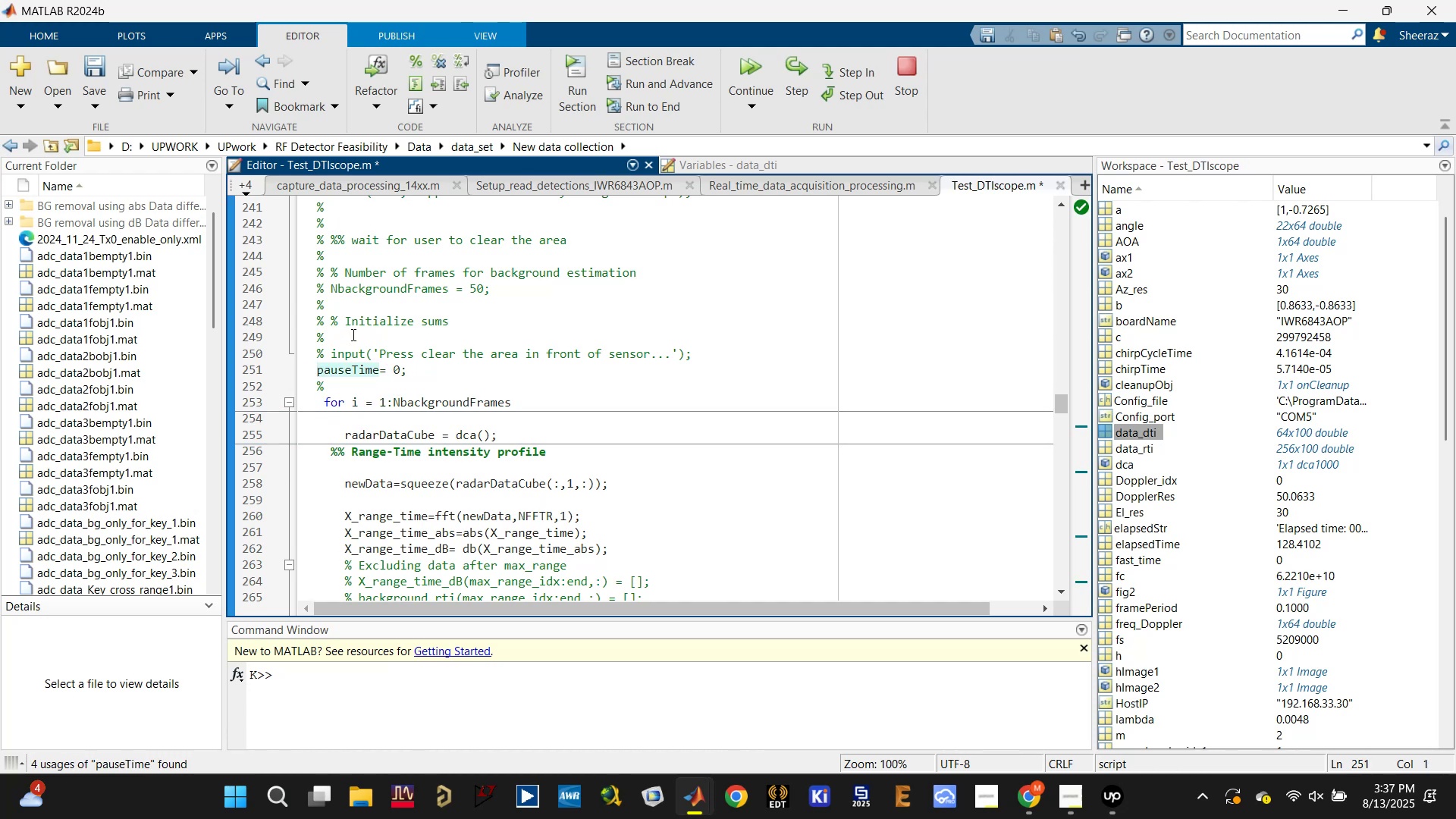 
left_click([369, 325])
 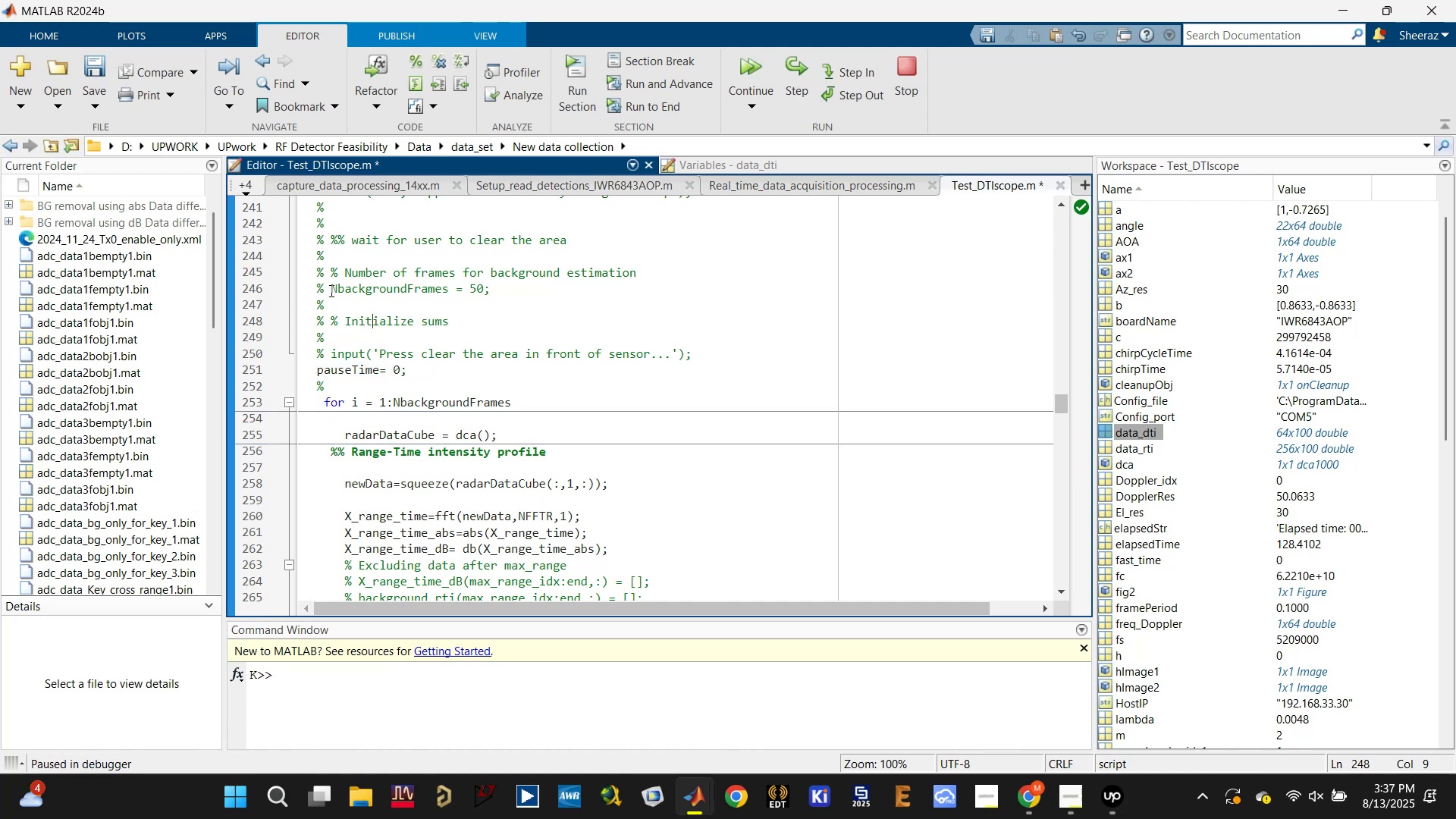 
left_click([330, 290])
 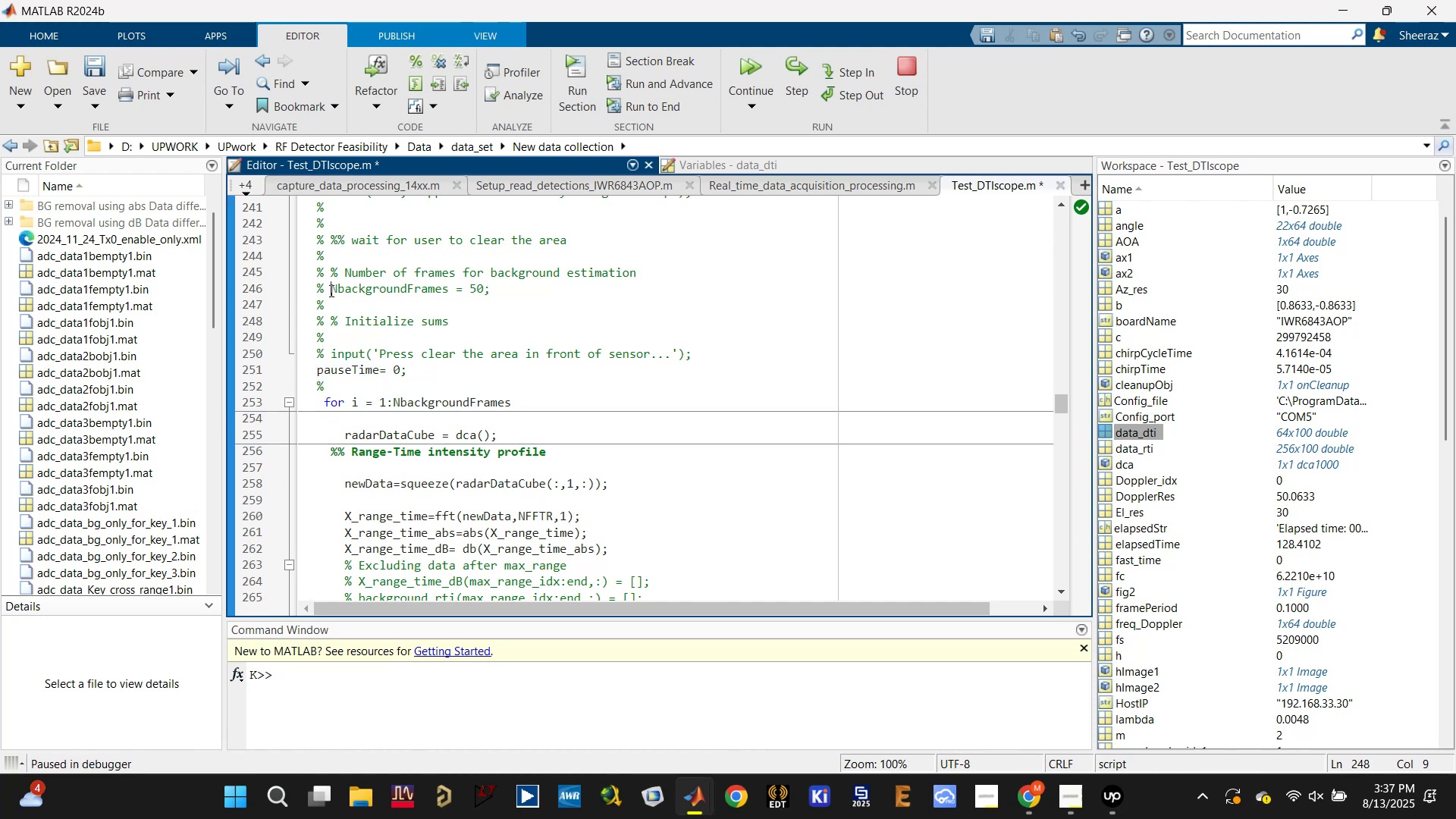 
key(Backspace)
 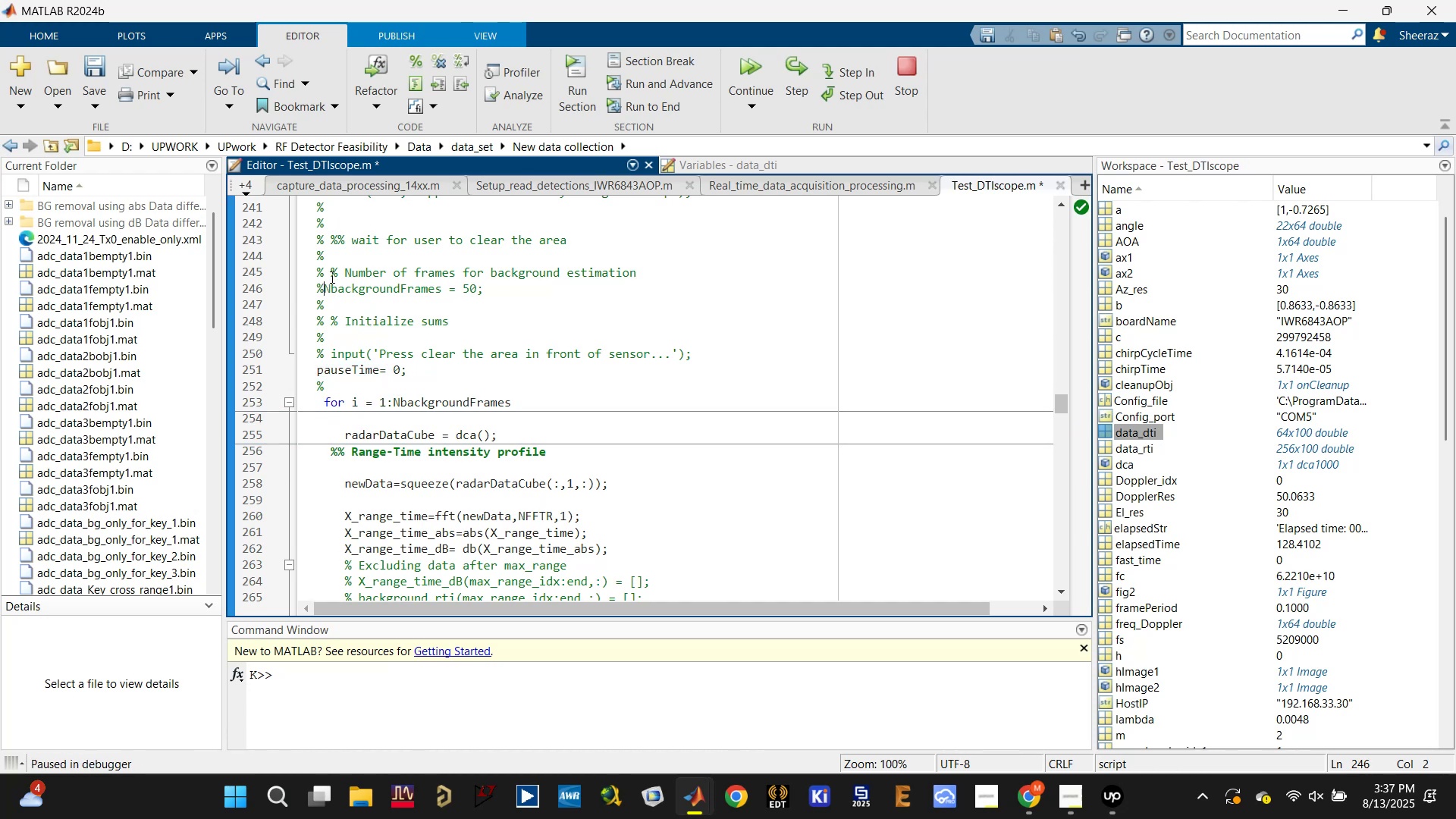 
left_click([330, 275])
 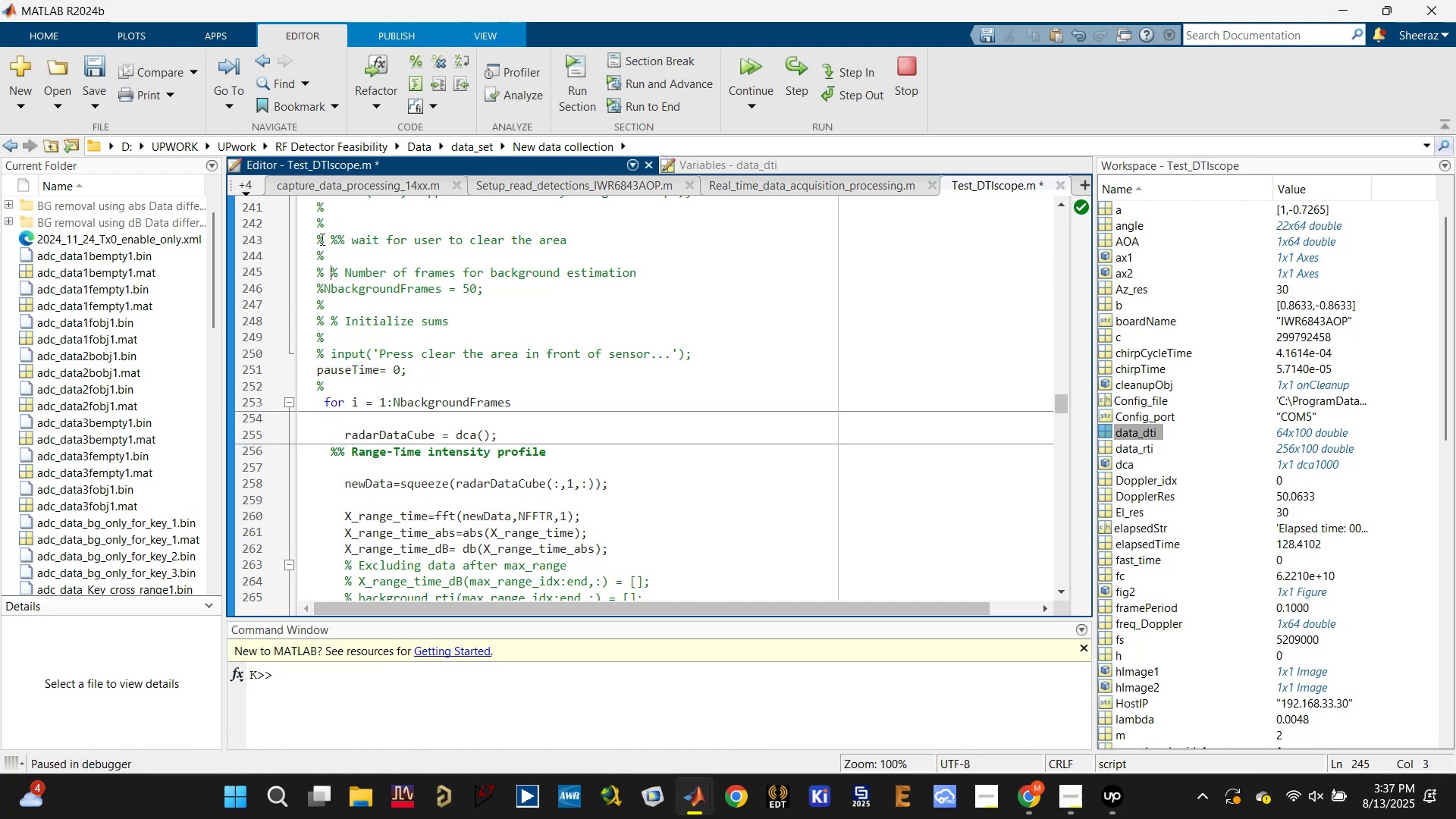 
scroll: coordinate [321, 262], scroll_direction: up, amount: 1.0
 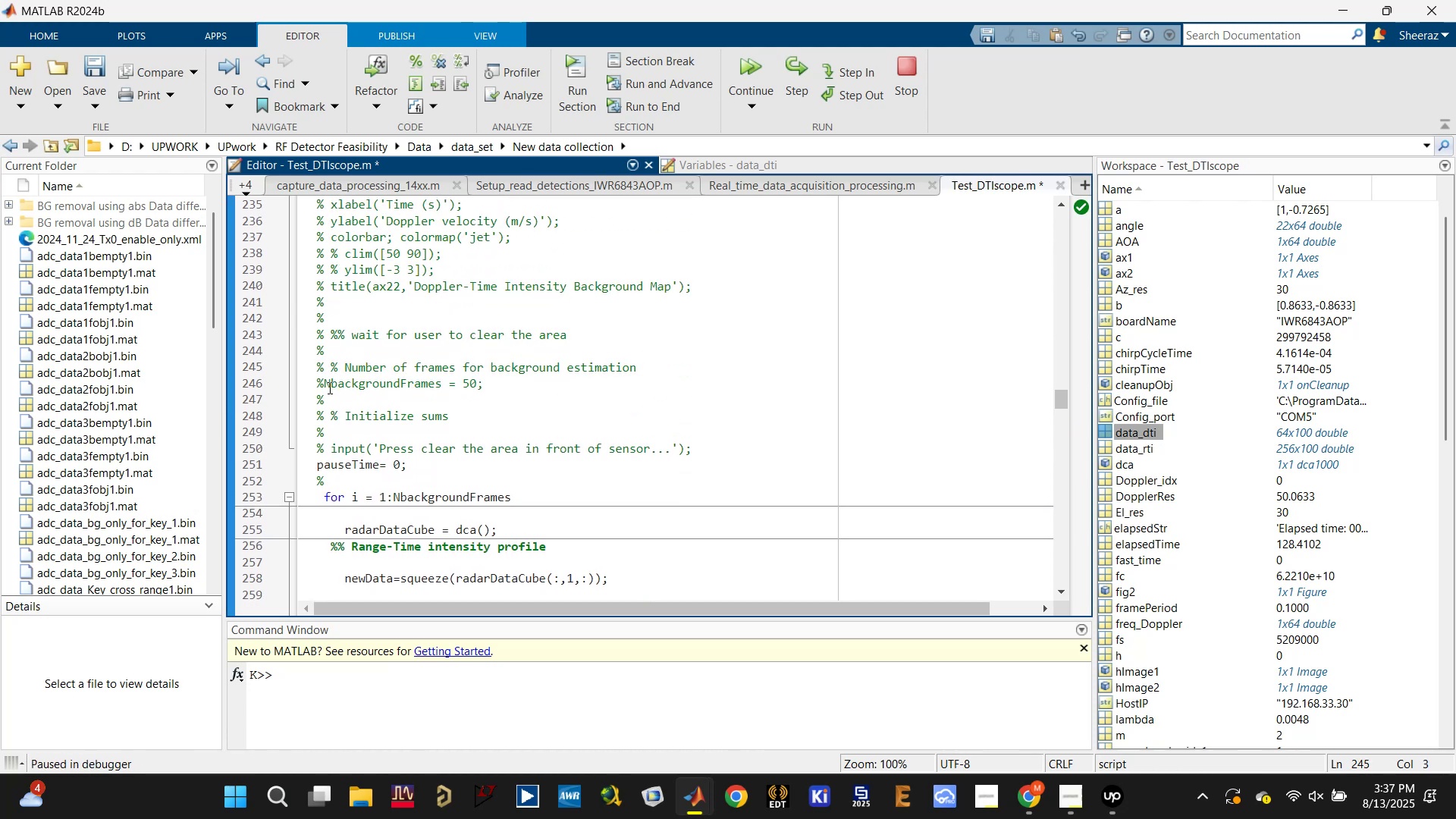 
left_click([325, 388])
 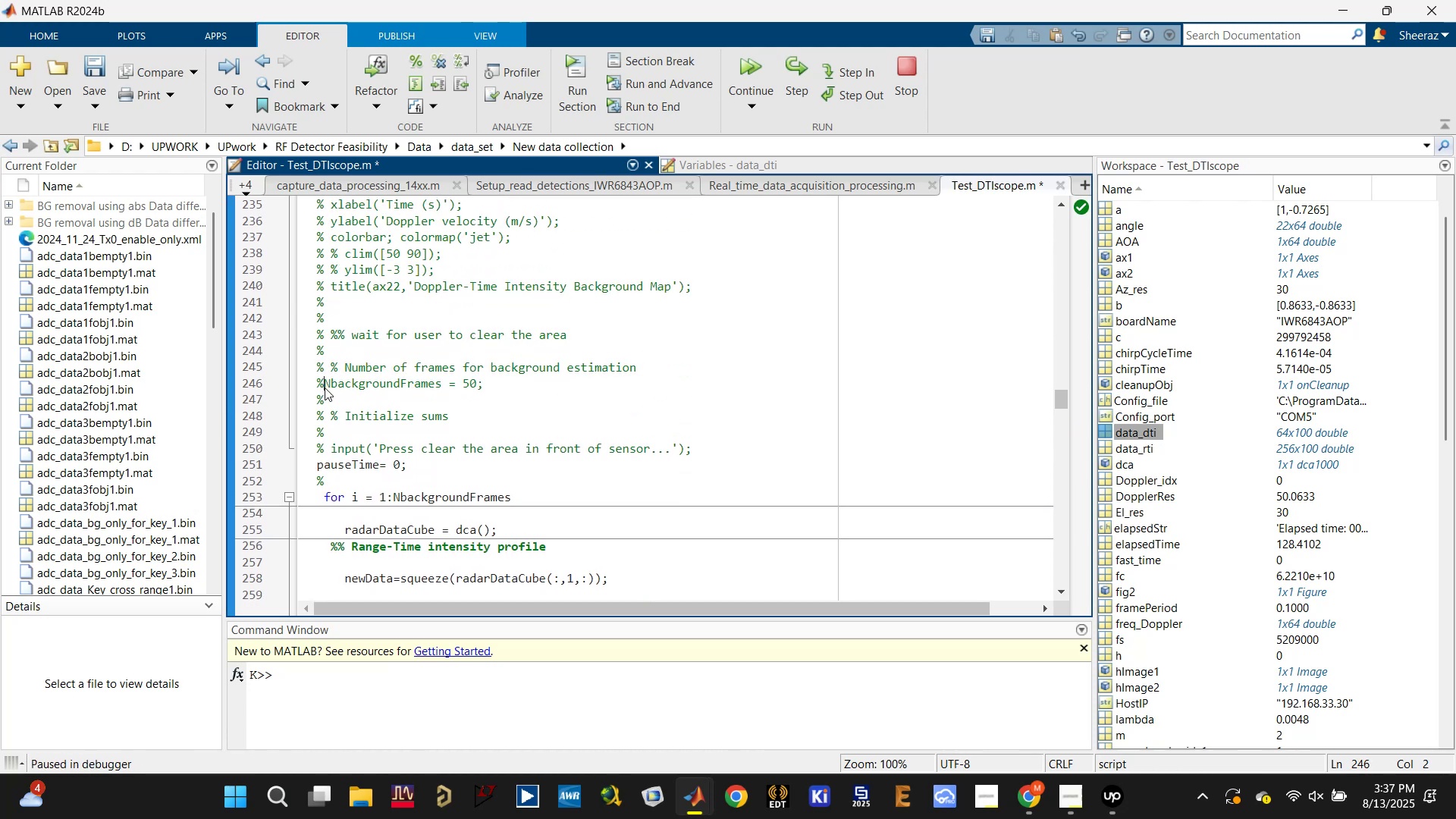 
key(Backspace)
 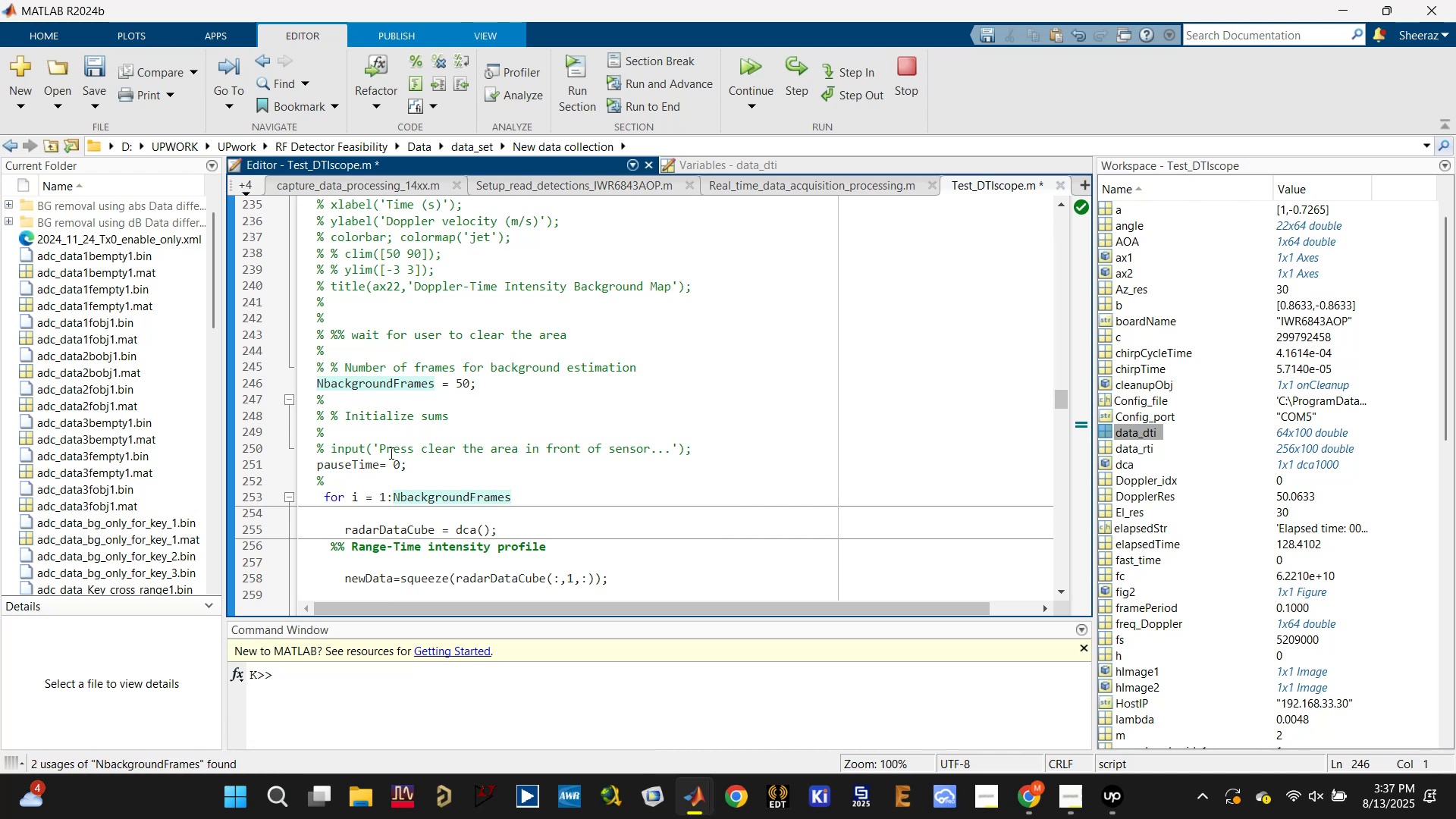 
key(Control+S)
 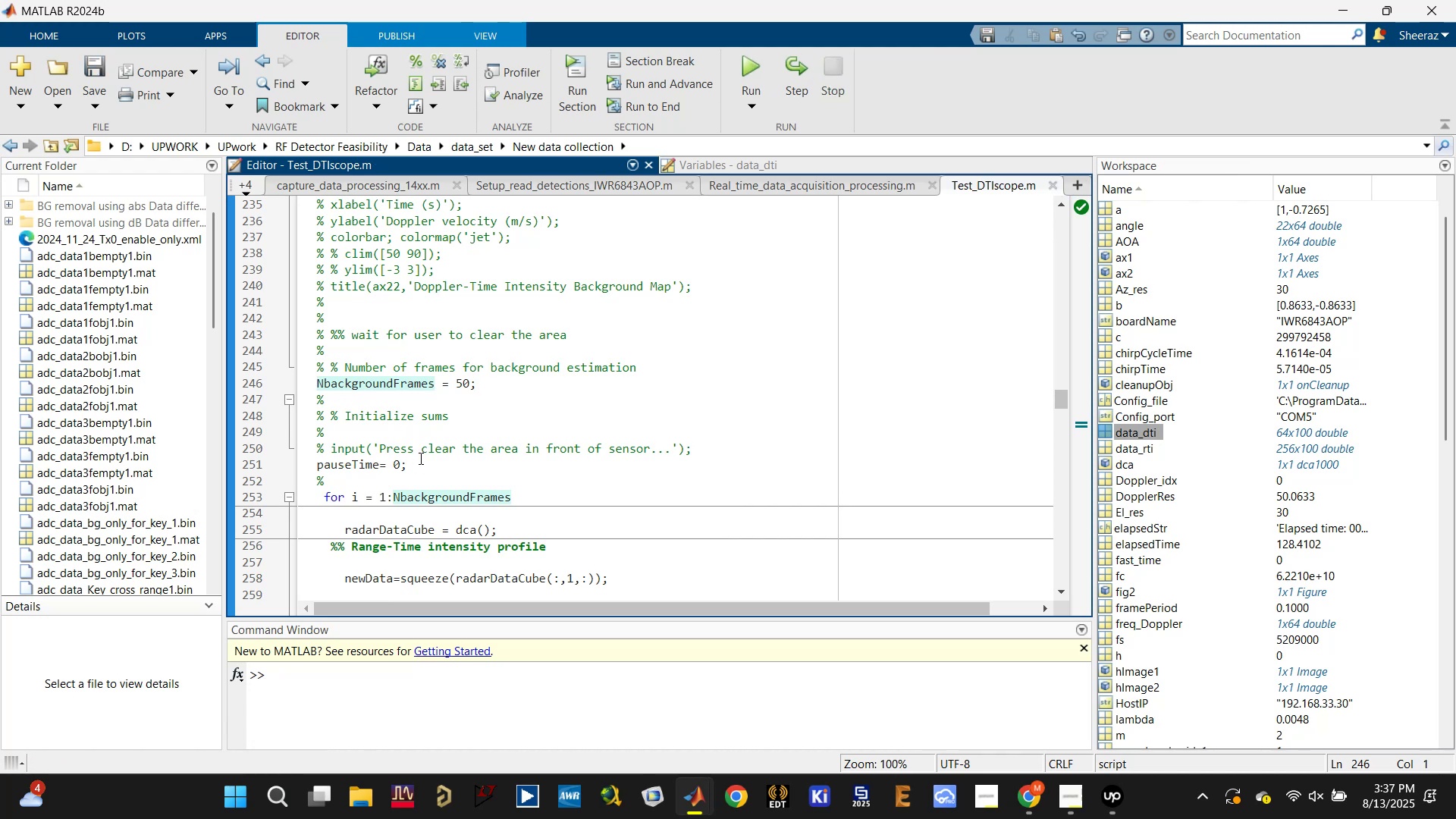 
scroll: coordinate [425, 471], scroll_direction: down, amount: 1.0
 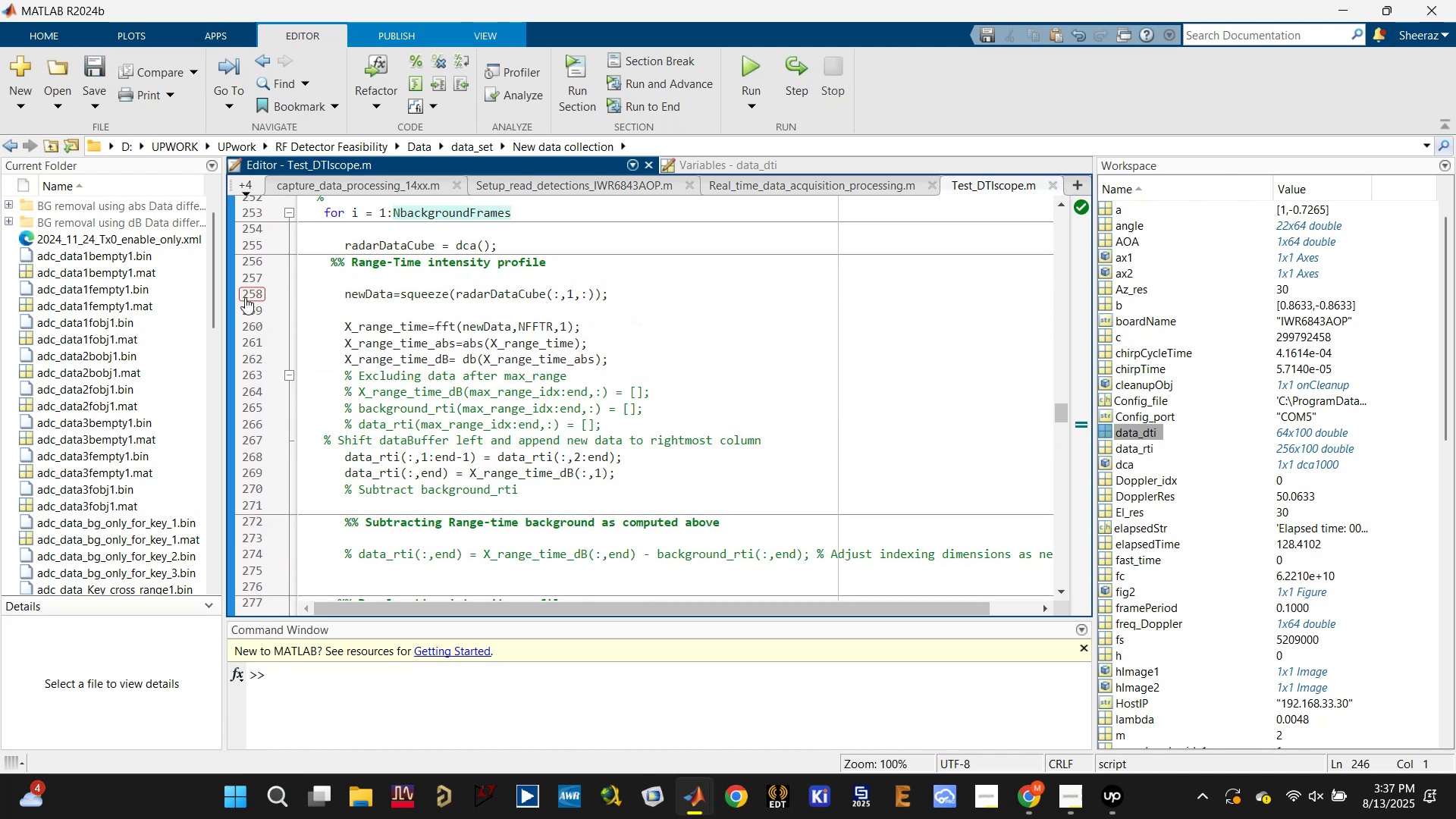 
left_click([250, 295])
 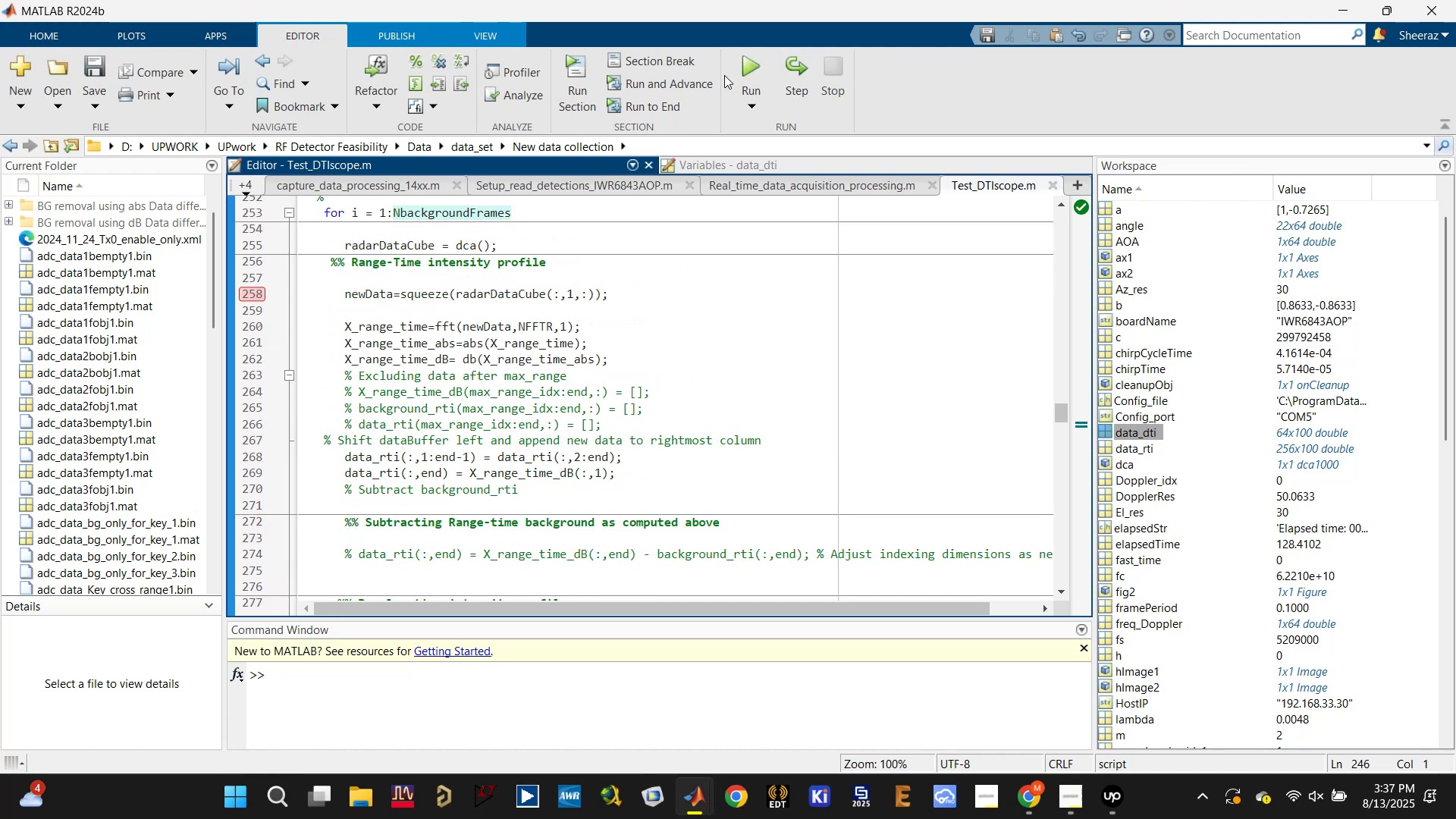 
scroll: coordinate [460, 363], scroll_direction: down, amount: 10.0
 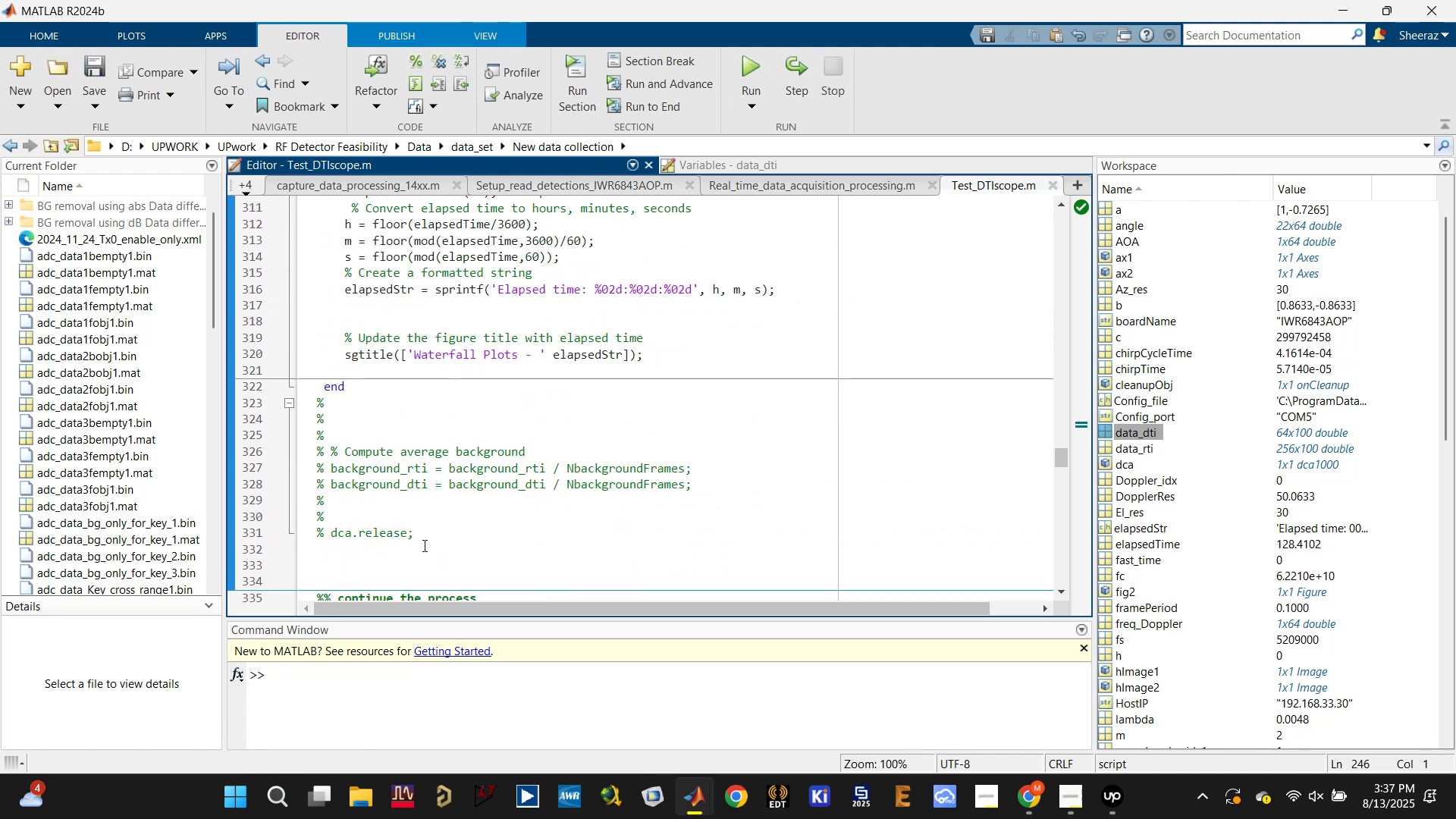 
left_click([384, 378])
 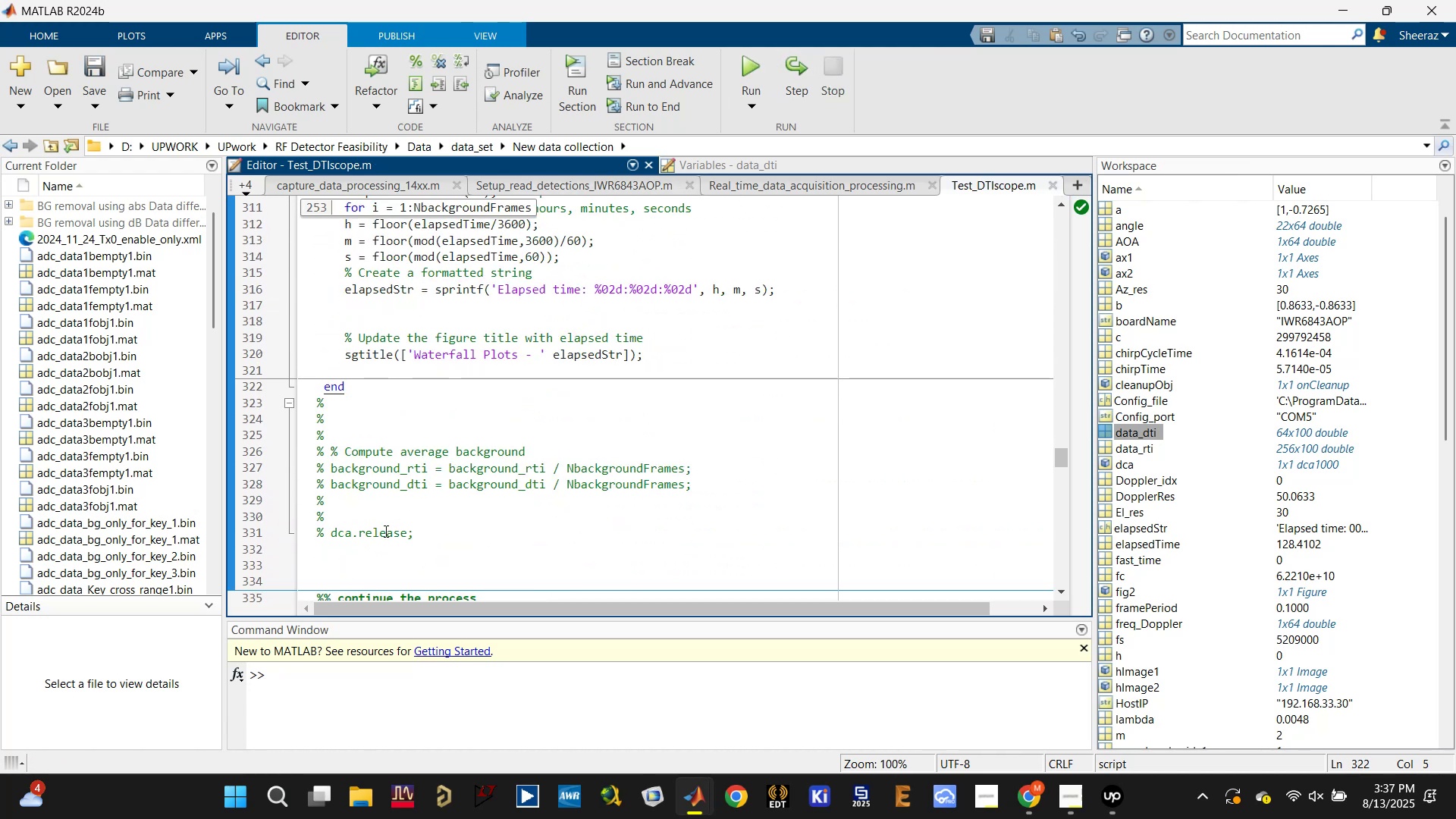 
left_click_drag(start_coordinate=[453, 552], to_coordinate=[297, 445])
 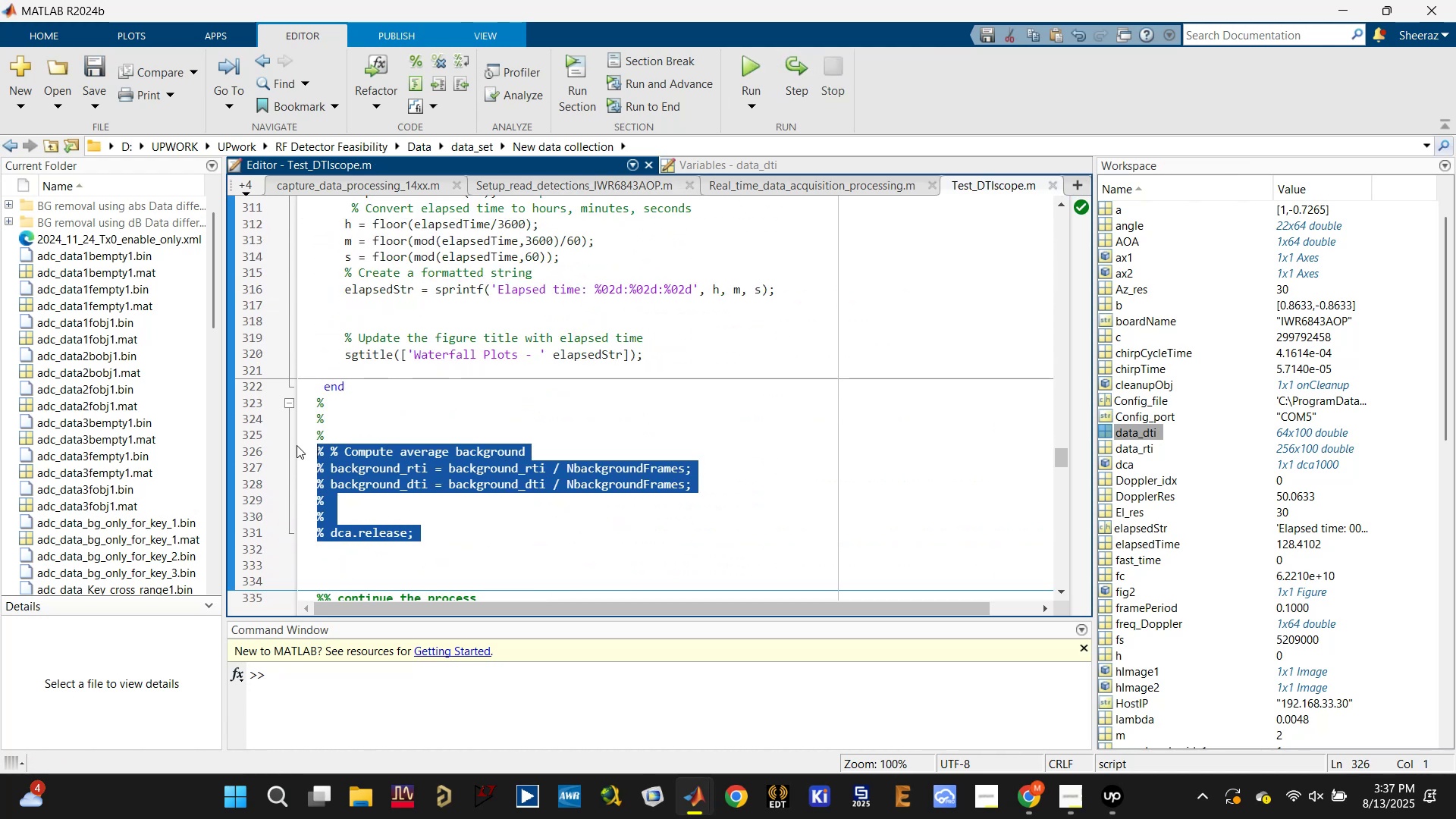 
key(Control+T)
 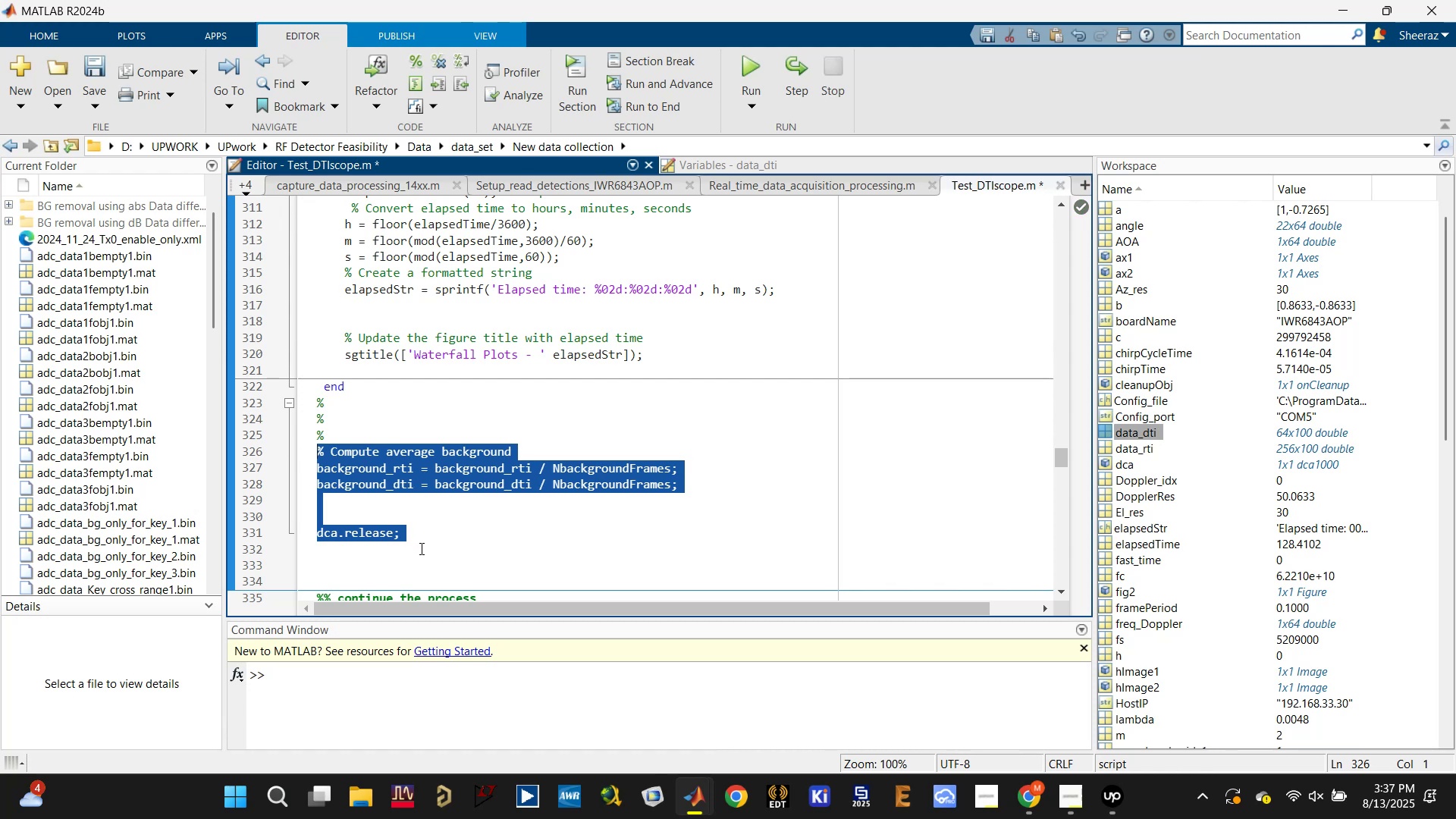 
left_click([421, 549])
 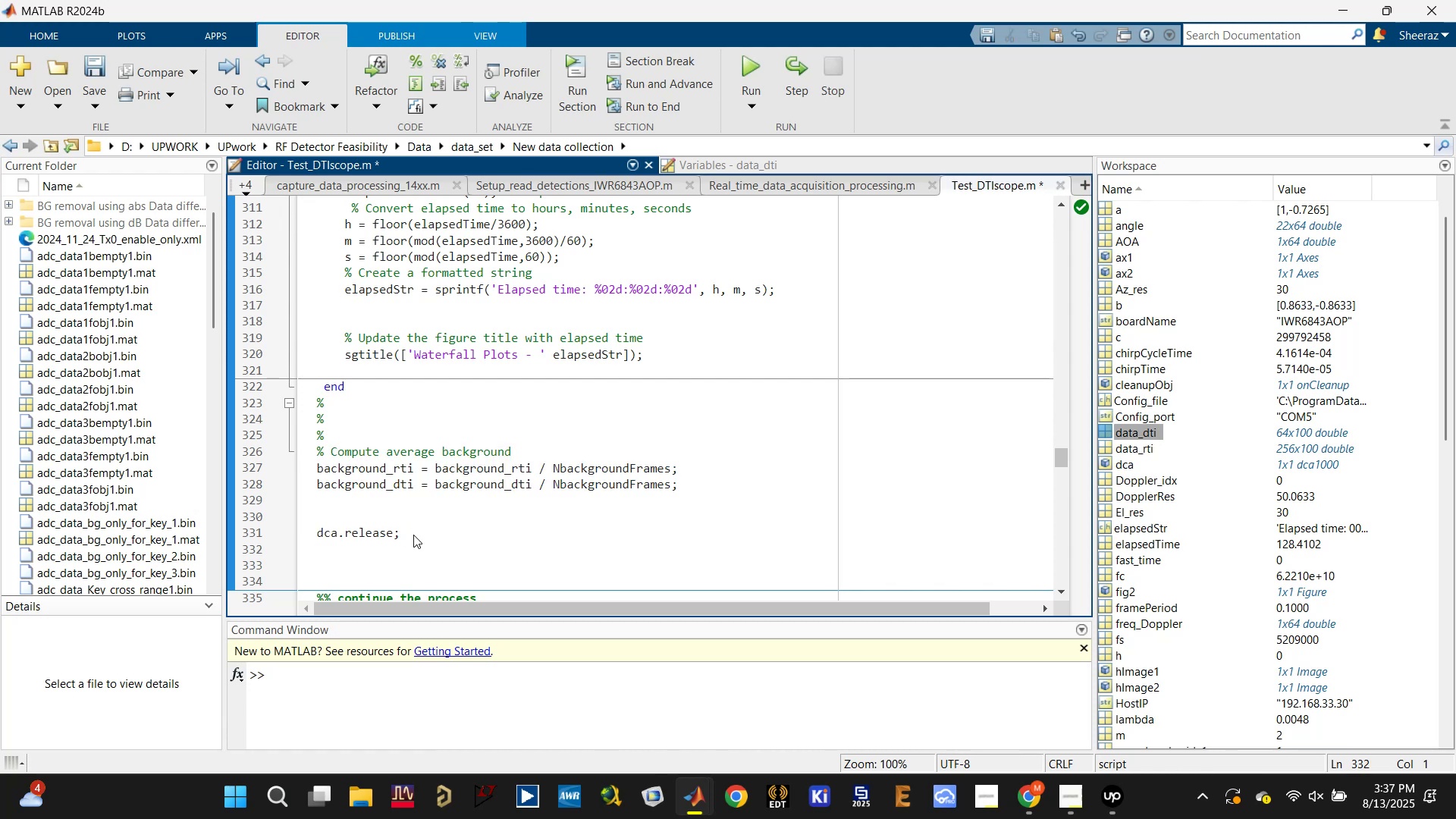 
key(Enter)
 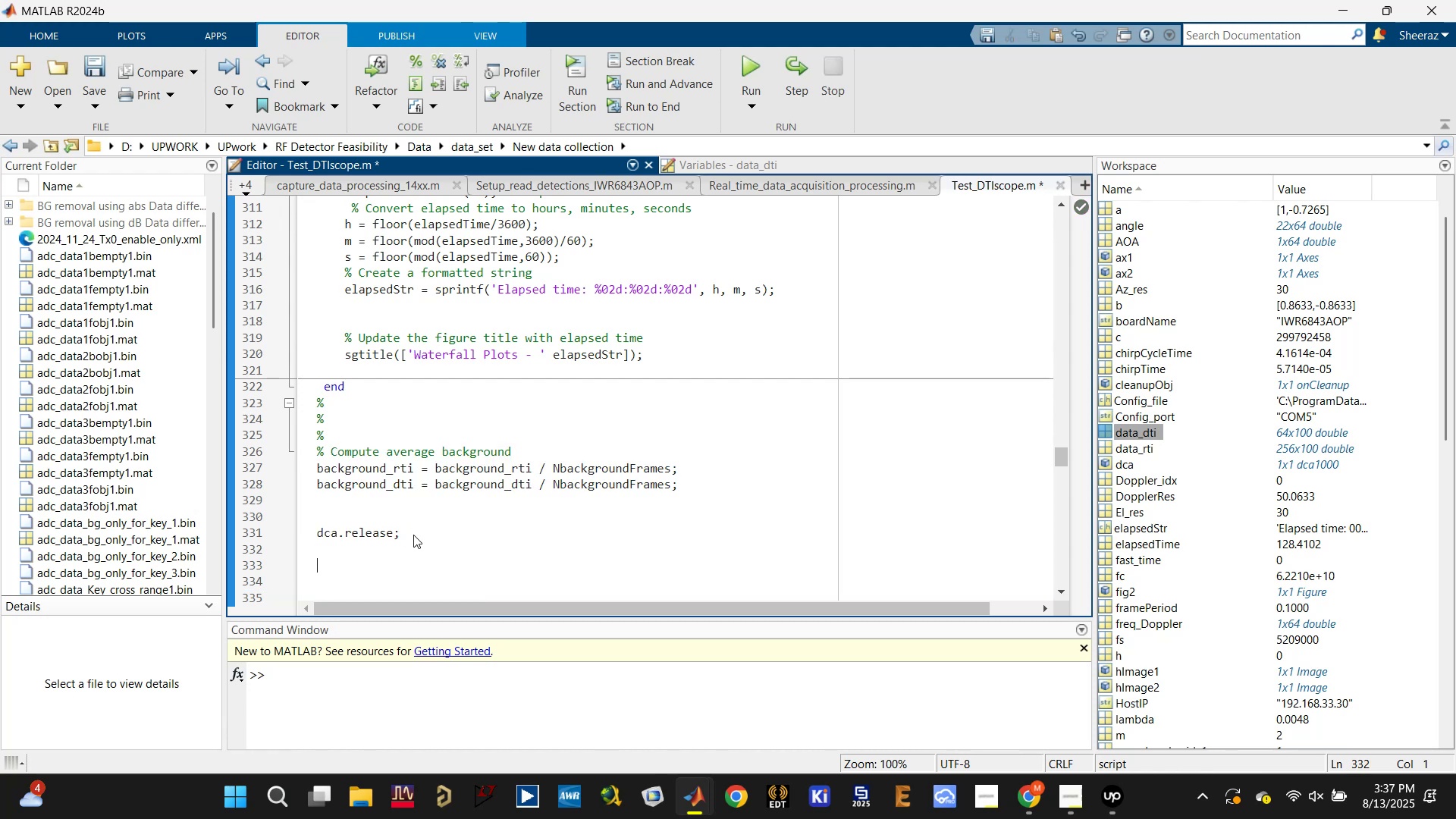 
type(return)
 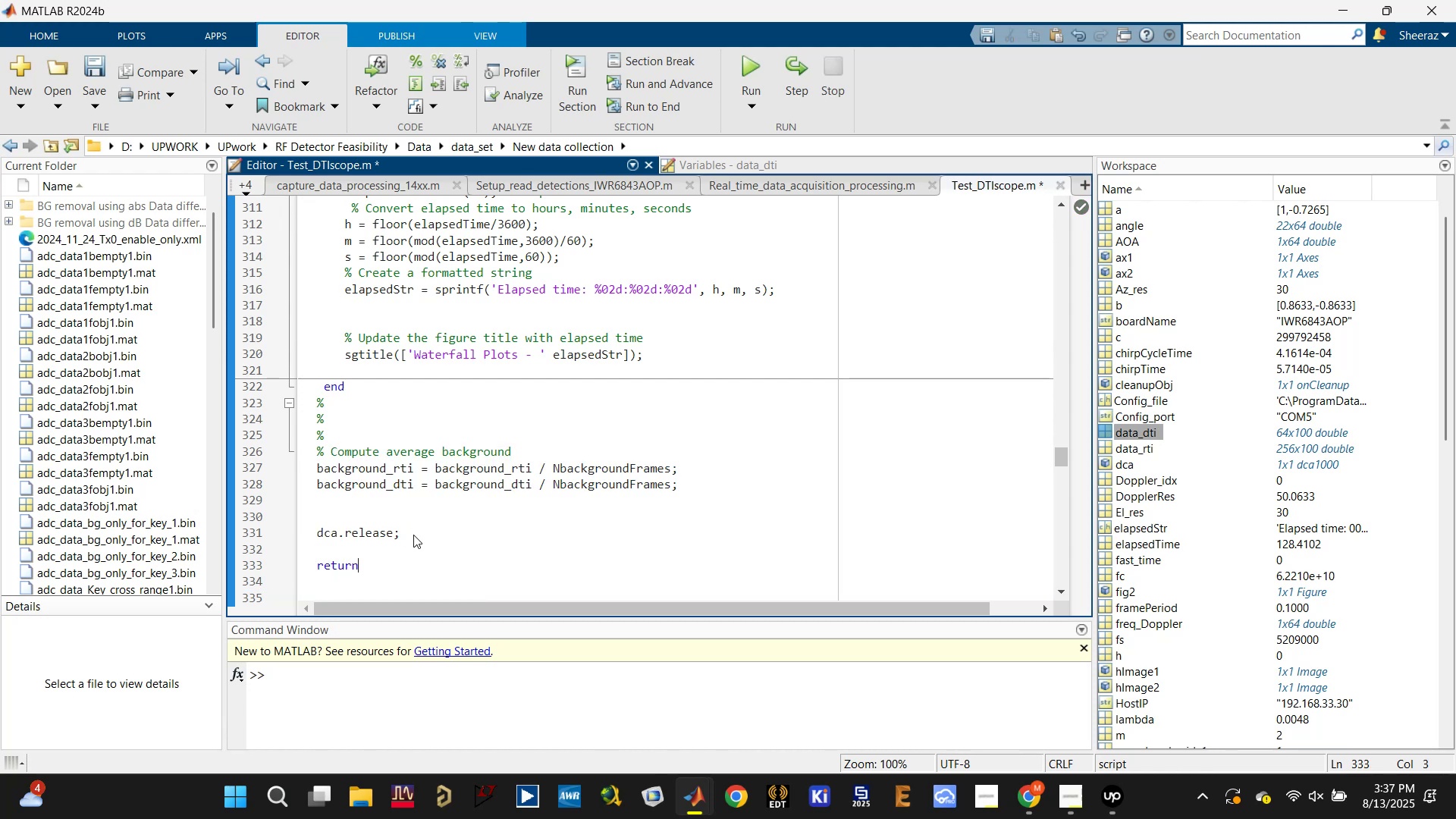 
key(Control+S)
 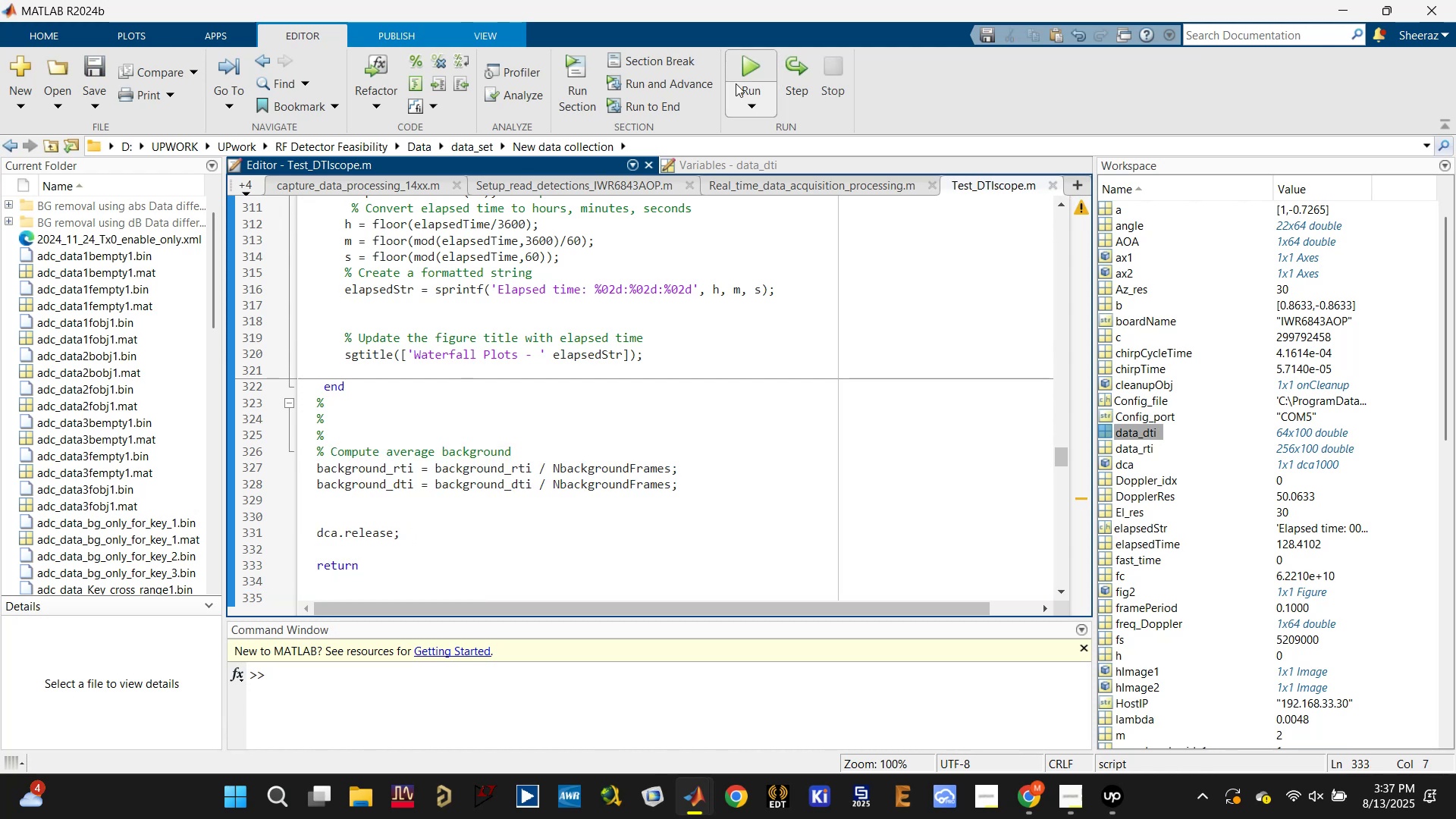 
left_click([749, 68])
 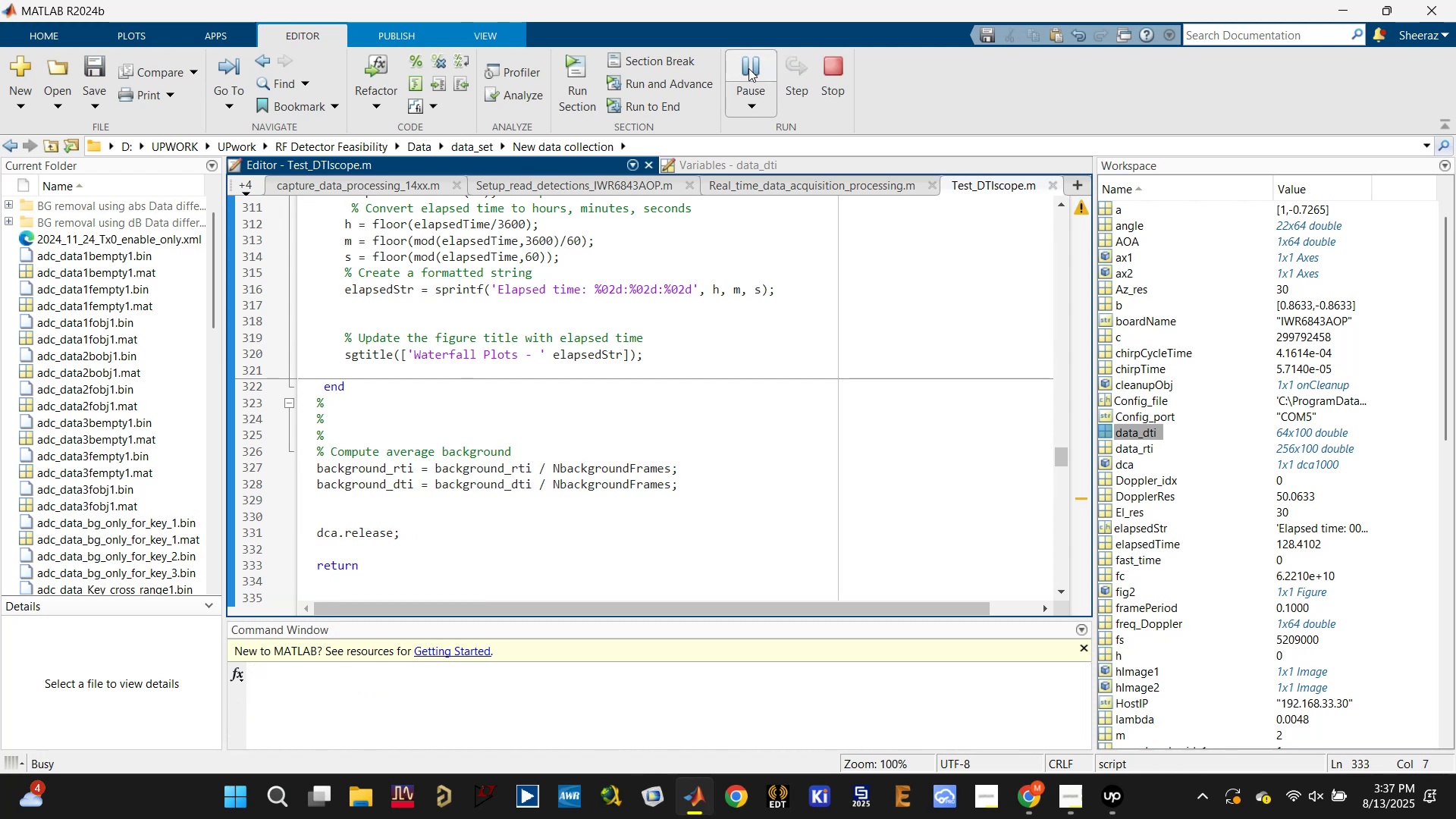 
scroll: coordinate [519, 282], scroll_direction: up, amount: 10.0
 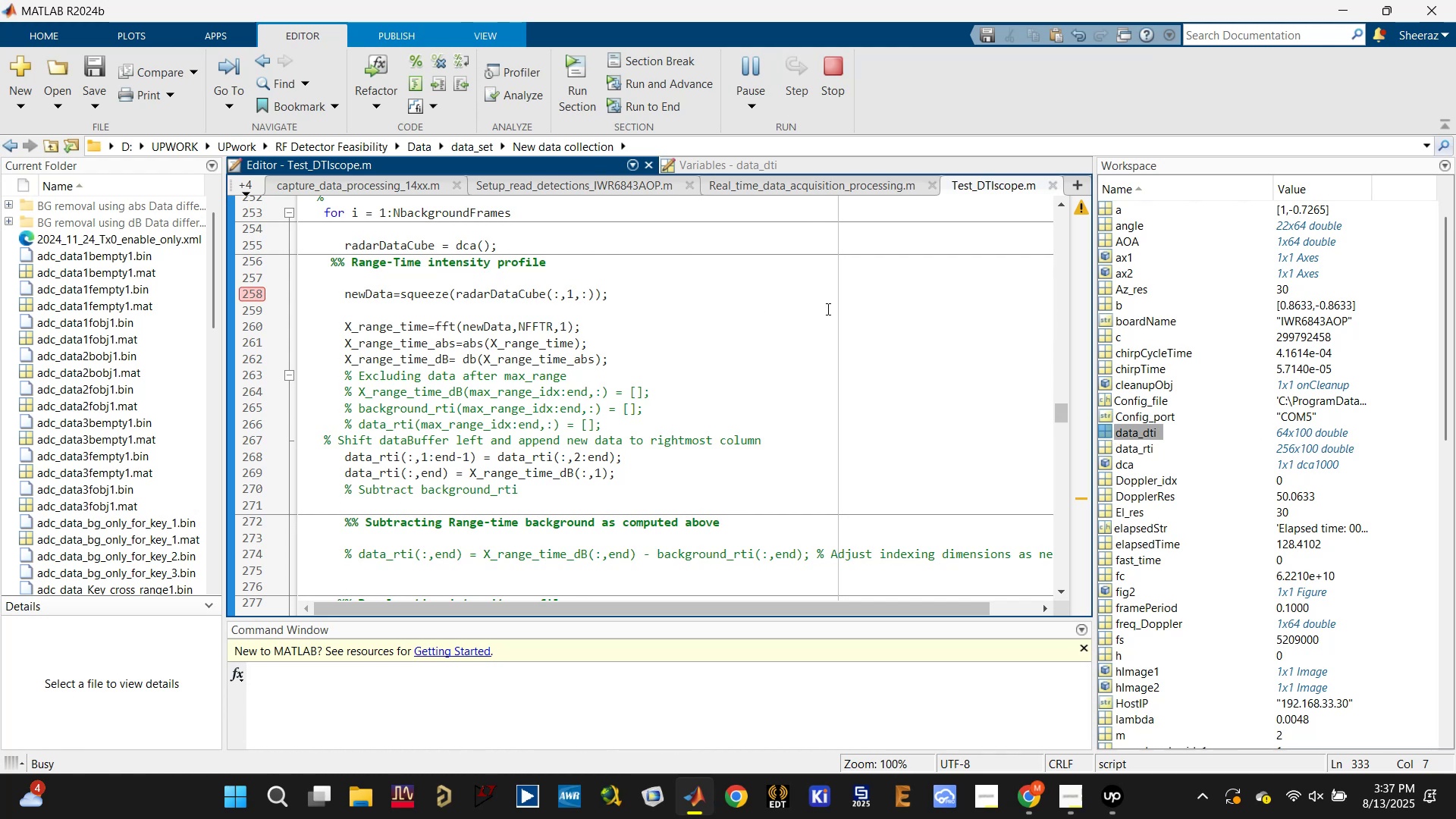 
wait(13.66)
 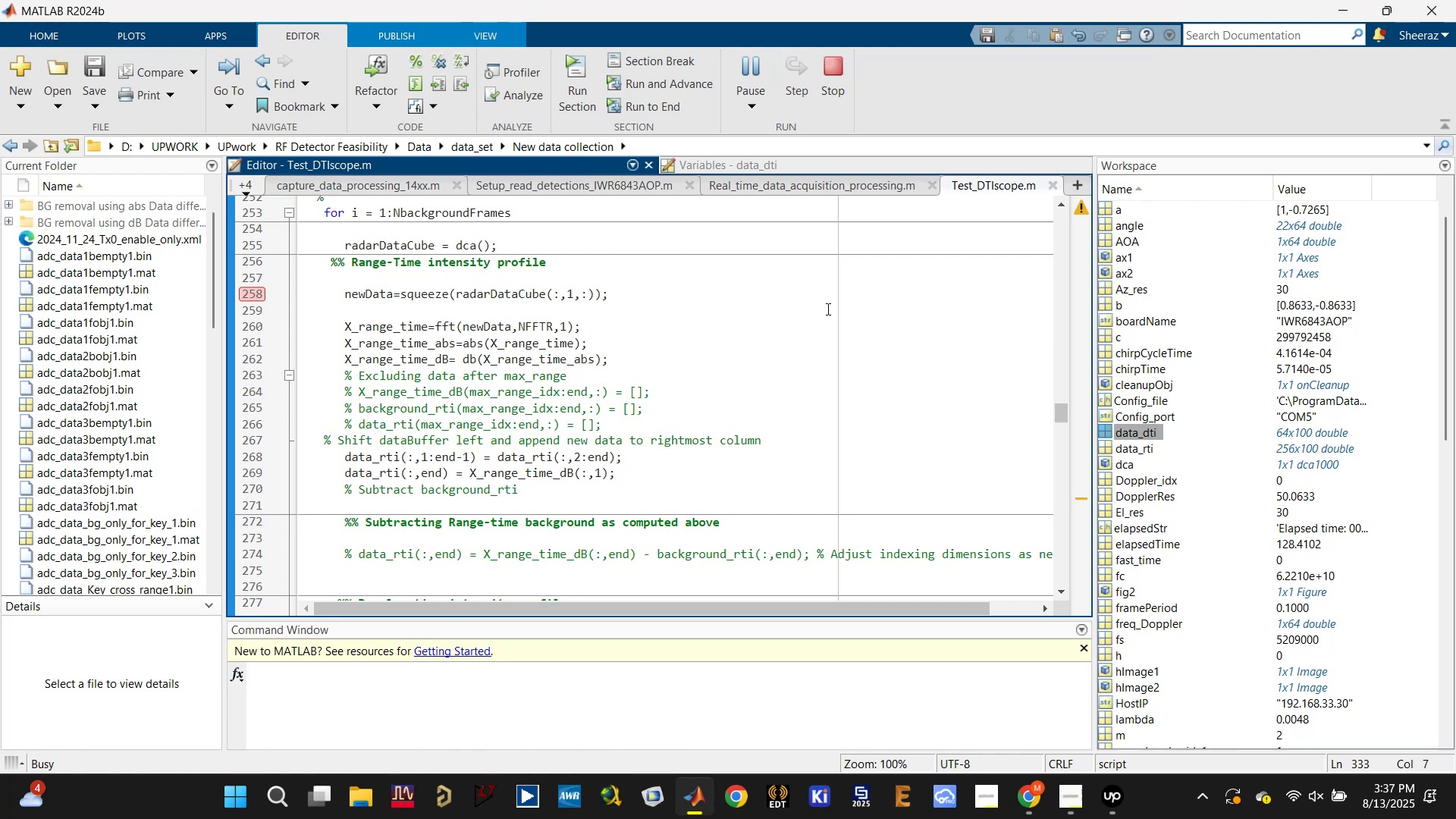 
left_click([794, 63])
 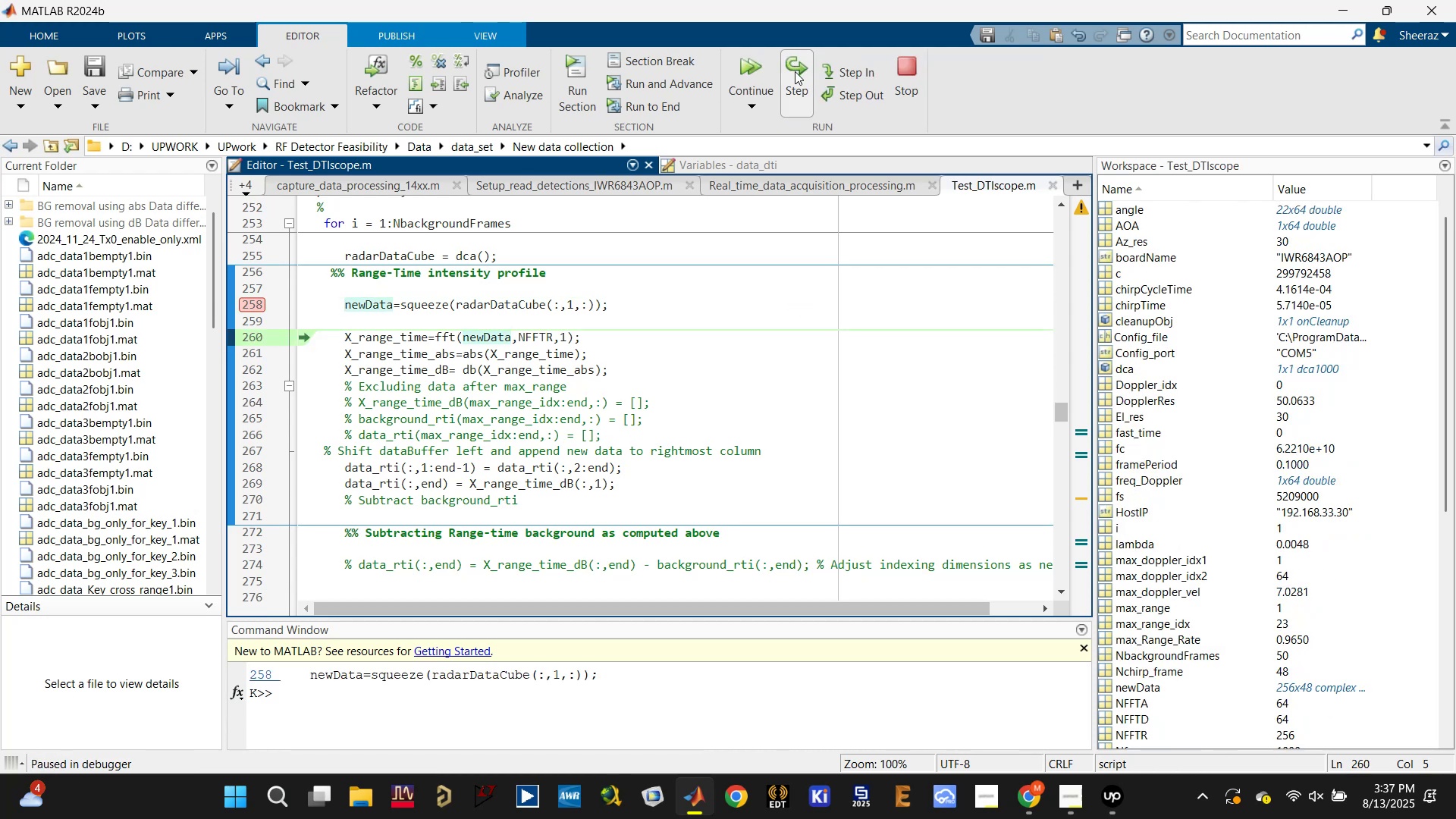 
left_click([795, 71])
 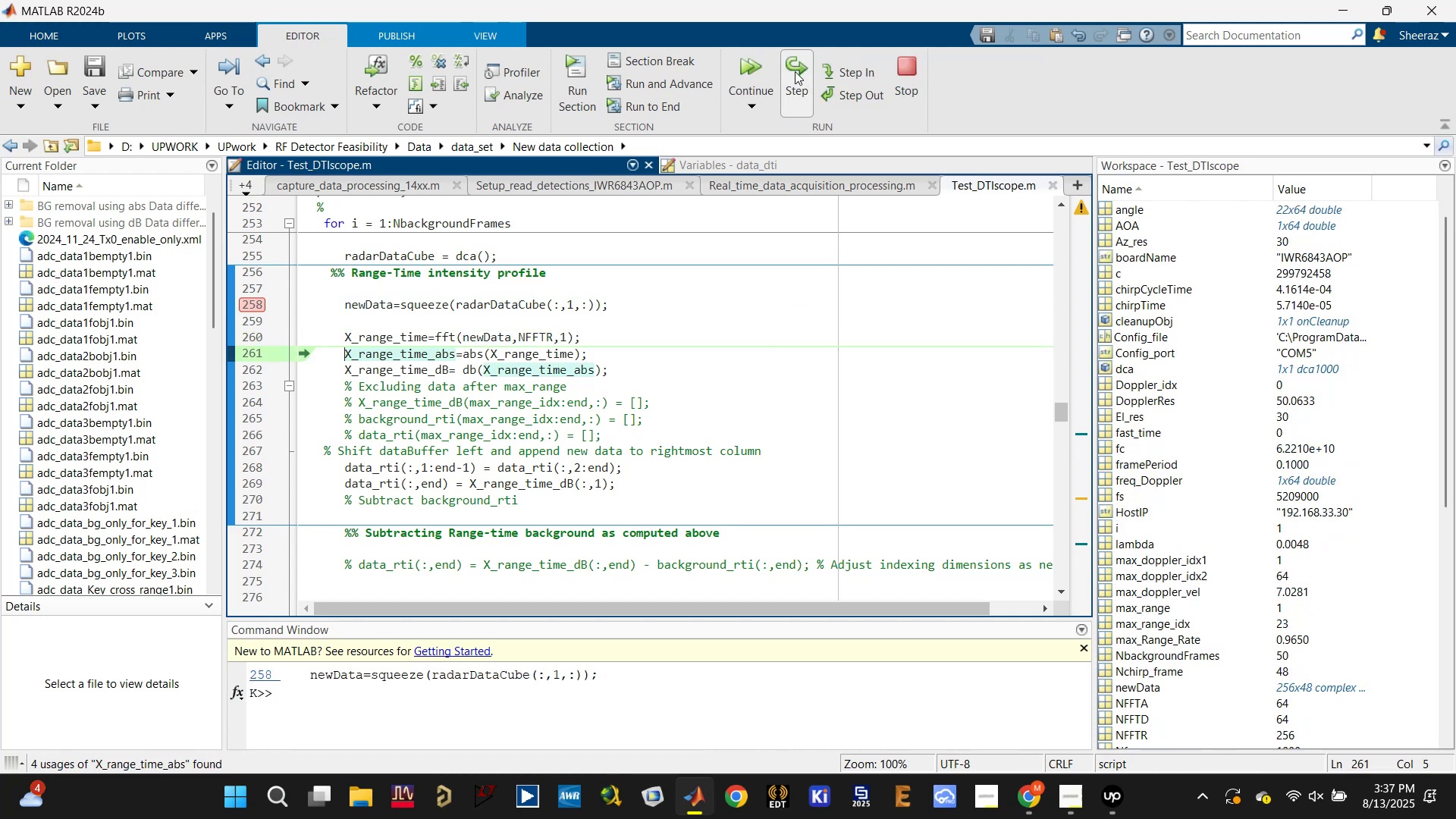 
double_click([795, 71])
 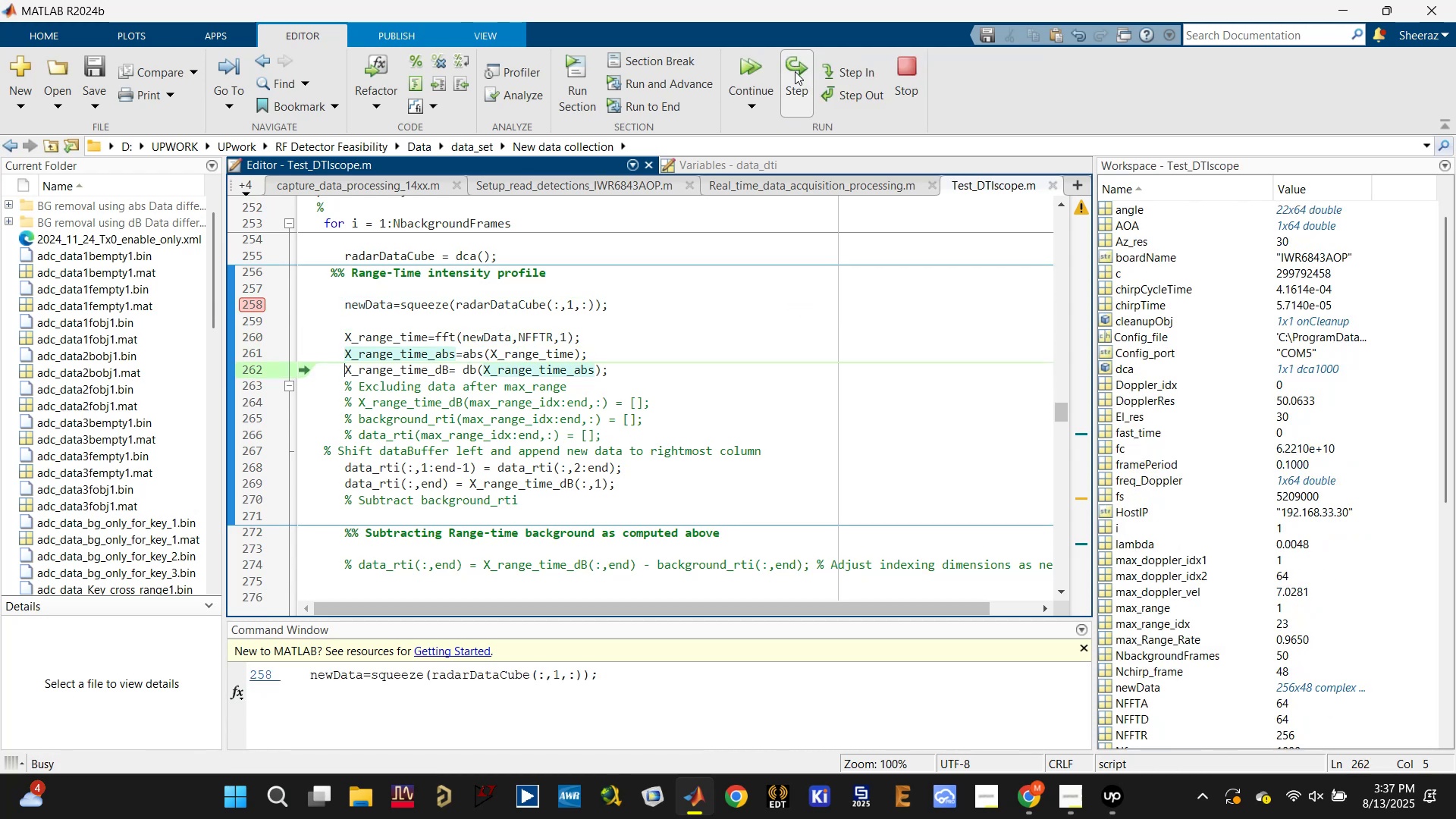 
triple_click([795, 71])
 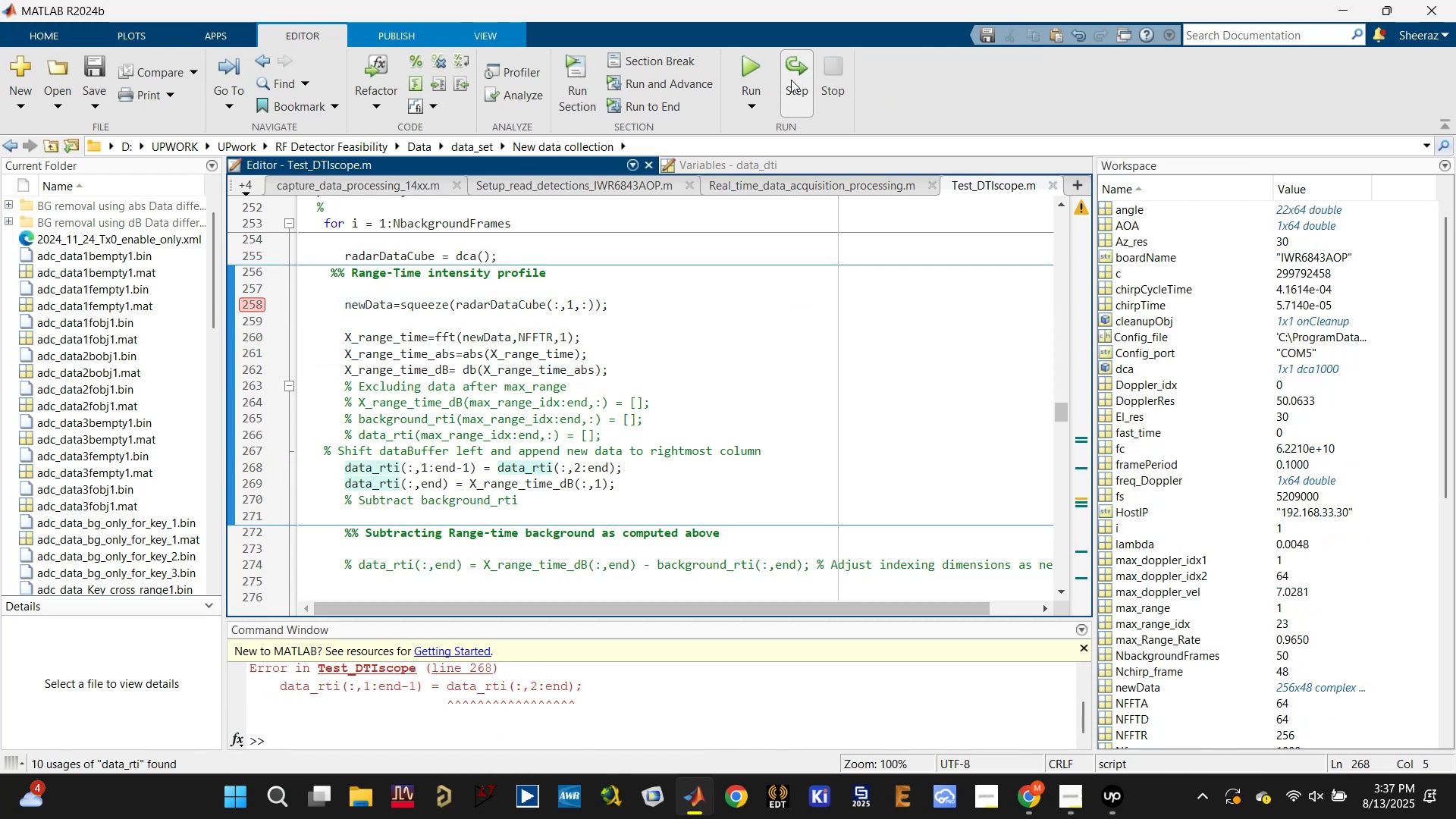 
scroll: coordinate [610, 709], scroll_direction: up, amount: 1.0
 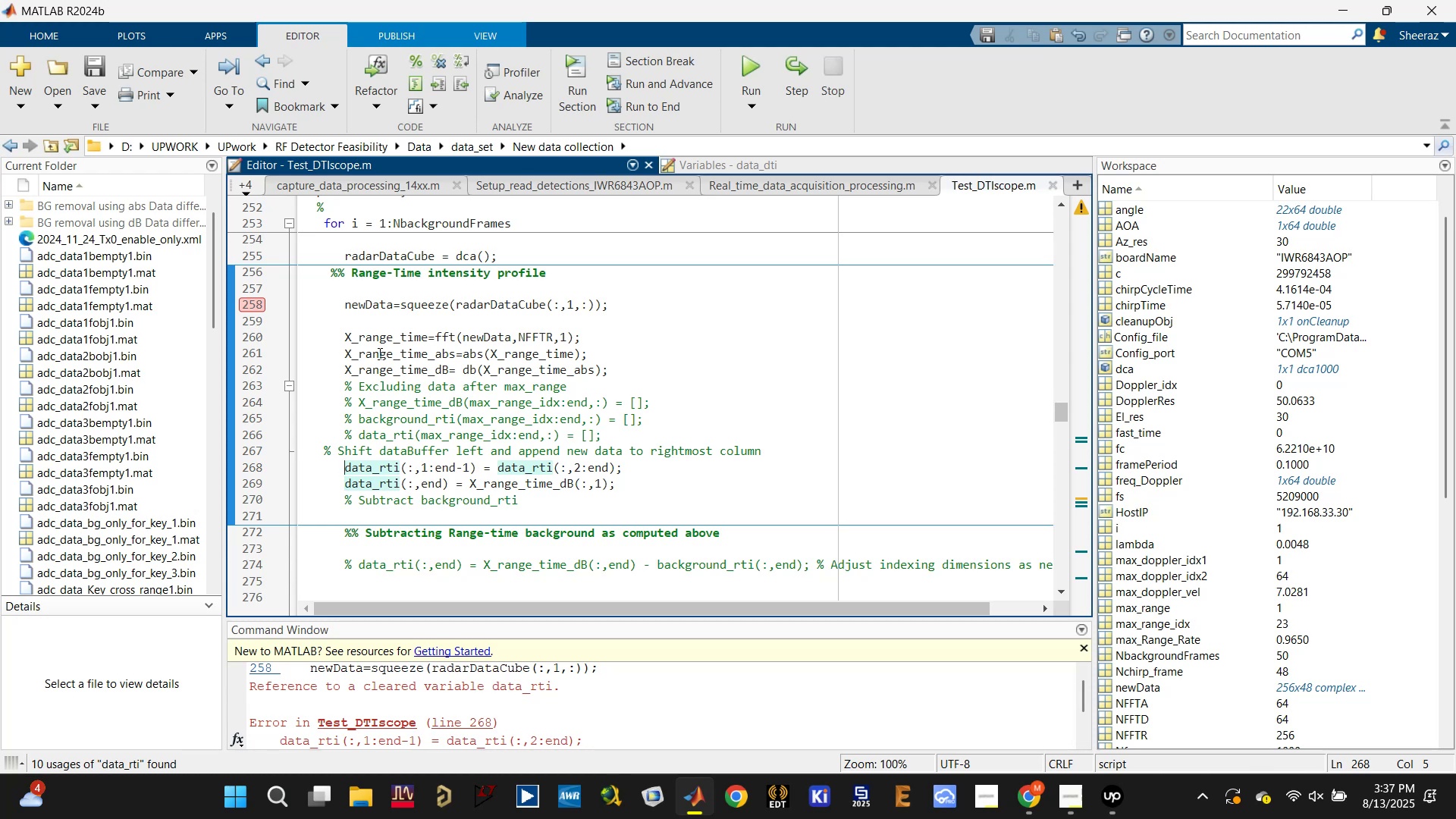 
wait(8.18)
 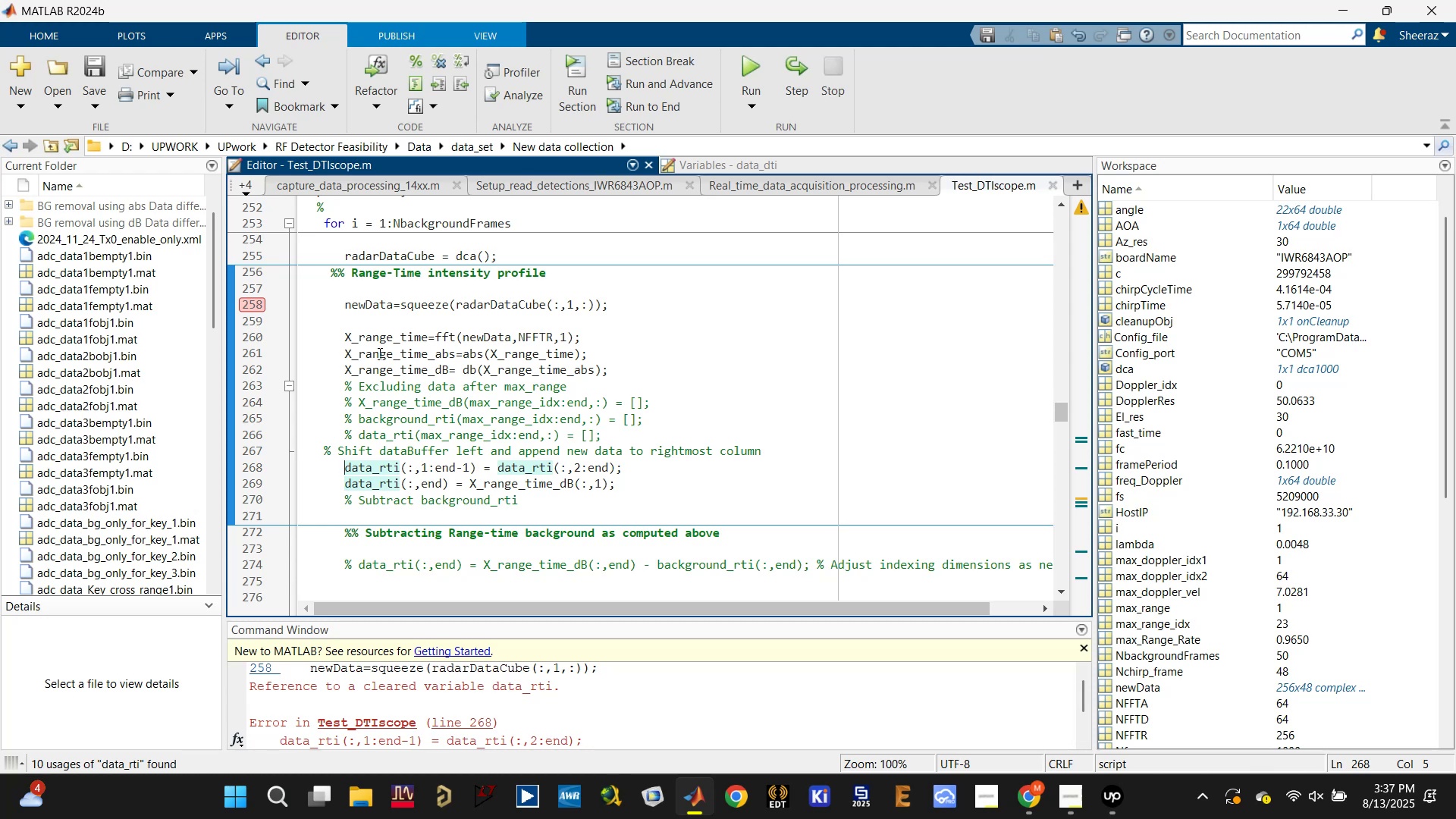 
scroll: coordinate [1338, 308], scroll_direction: up, amount: 14.0
 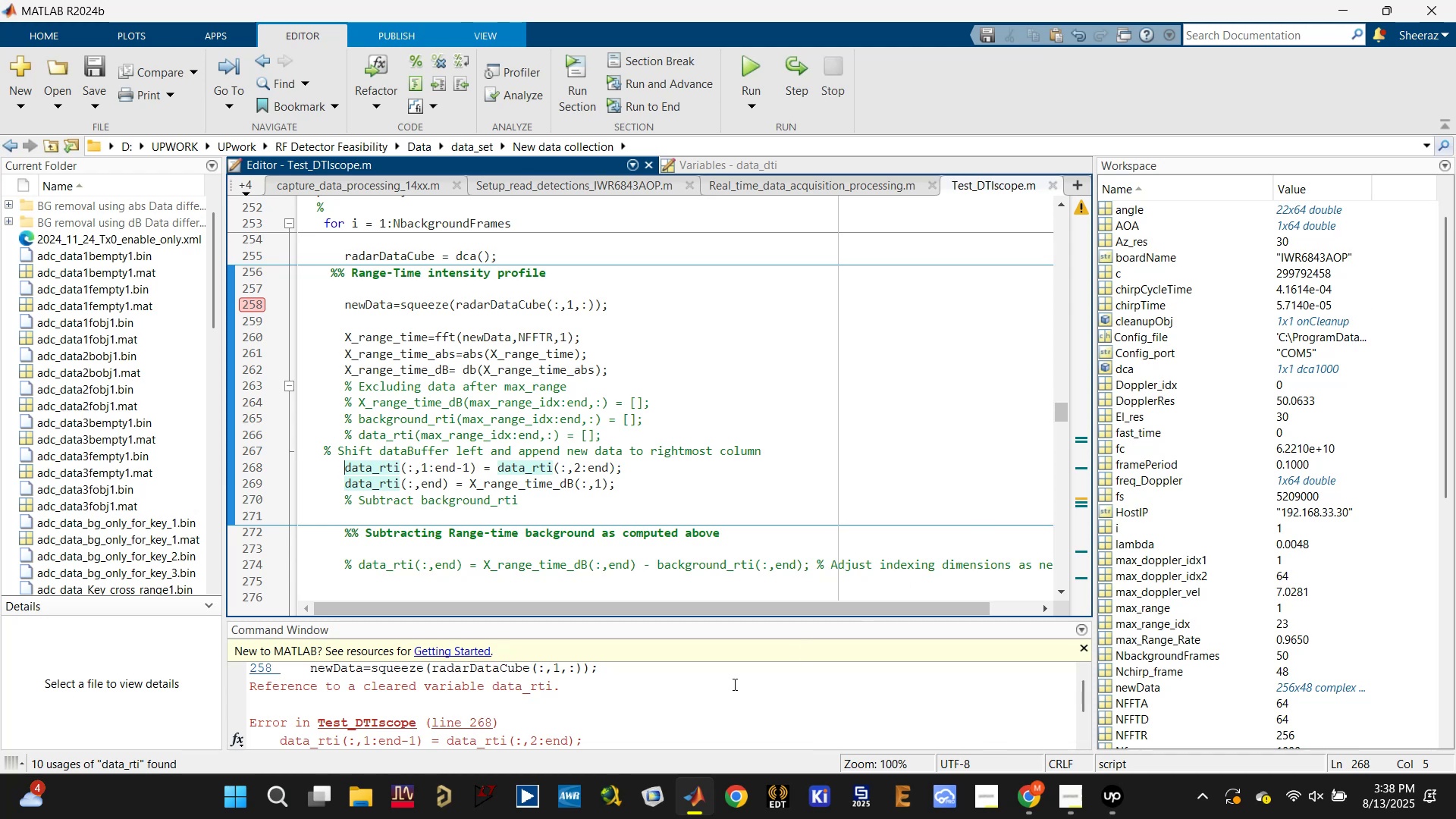 
left_click([727, 691])
 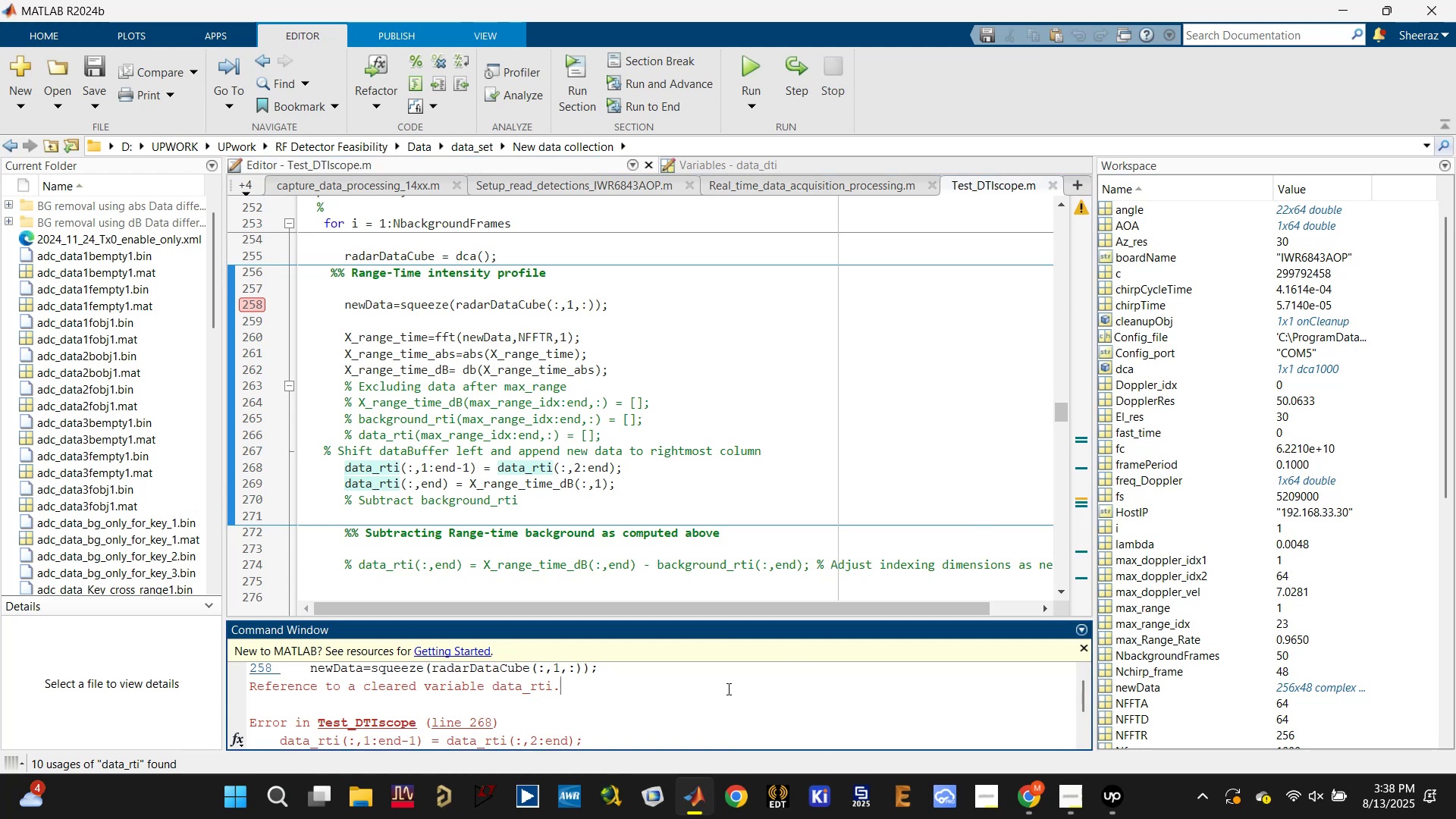 
scroll: coordinate [396, 454], scroll_direction: up, amount: 12.0
 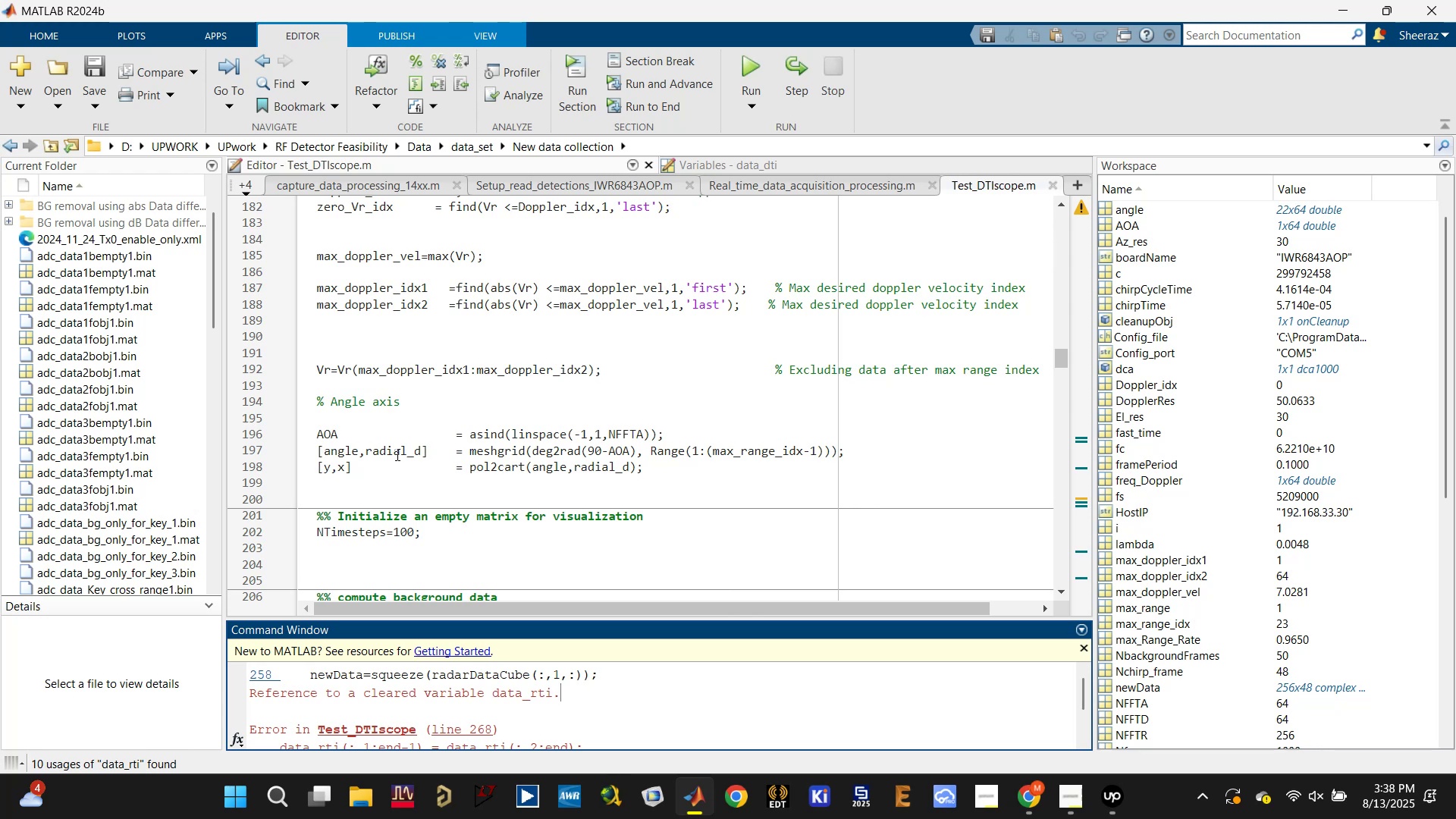 
scroll: coordinate [396, 454], scroll_direction: down, amount: 6.0
 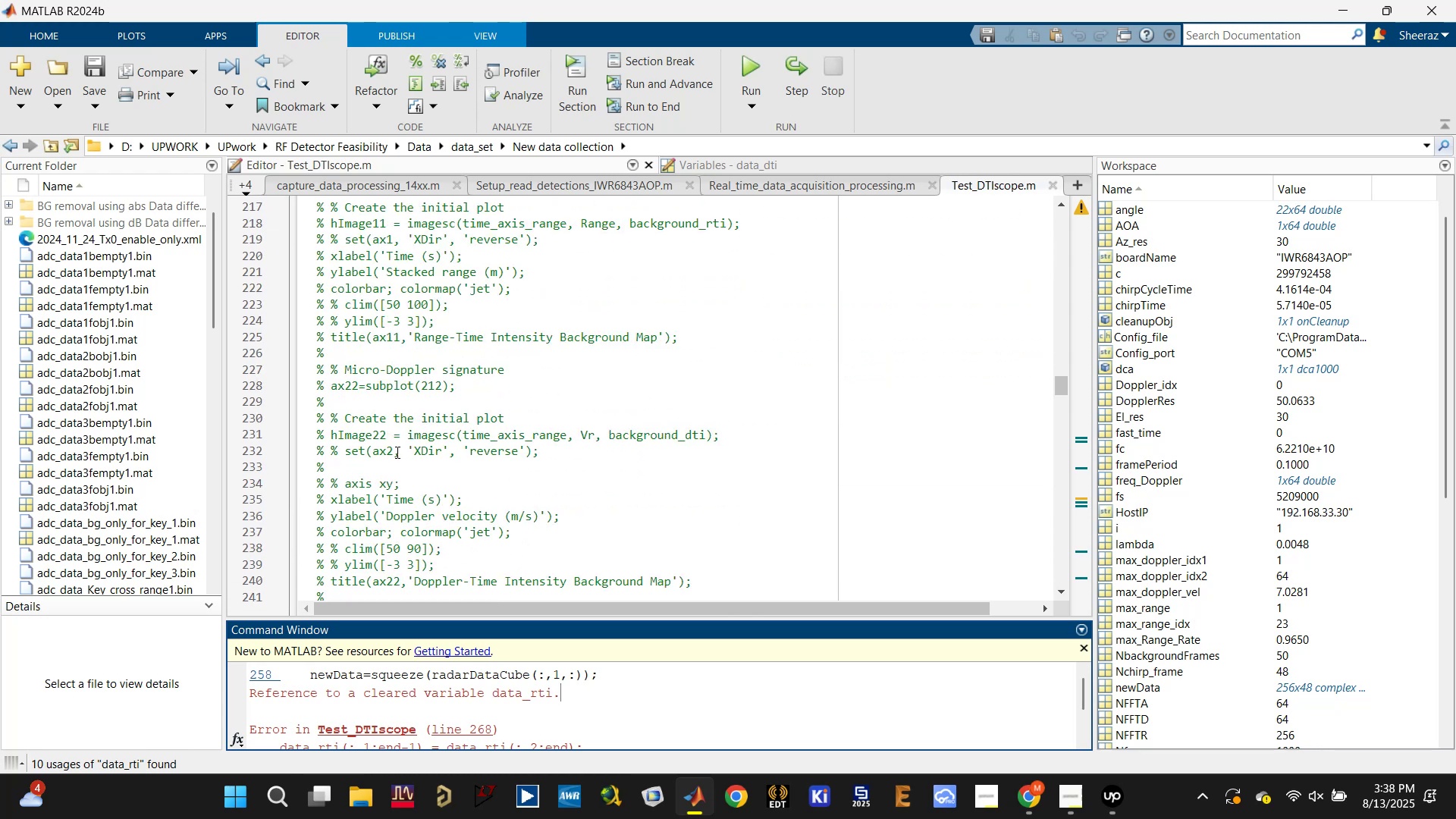 
scroll: coordinate [382, 337], scroll_direction: up, amount: 3.0
 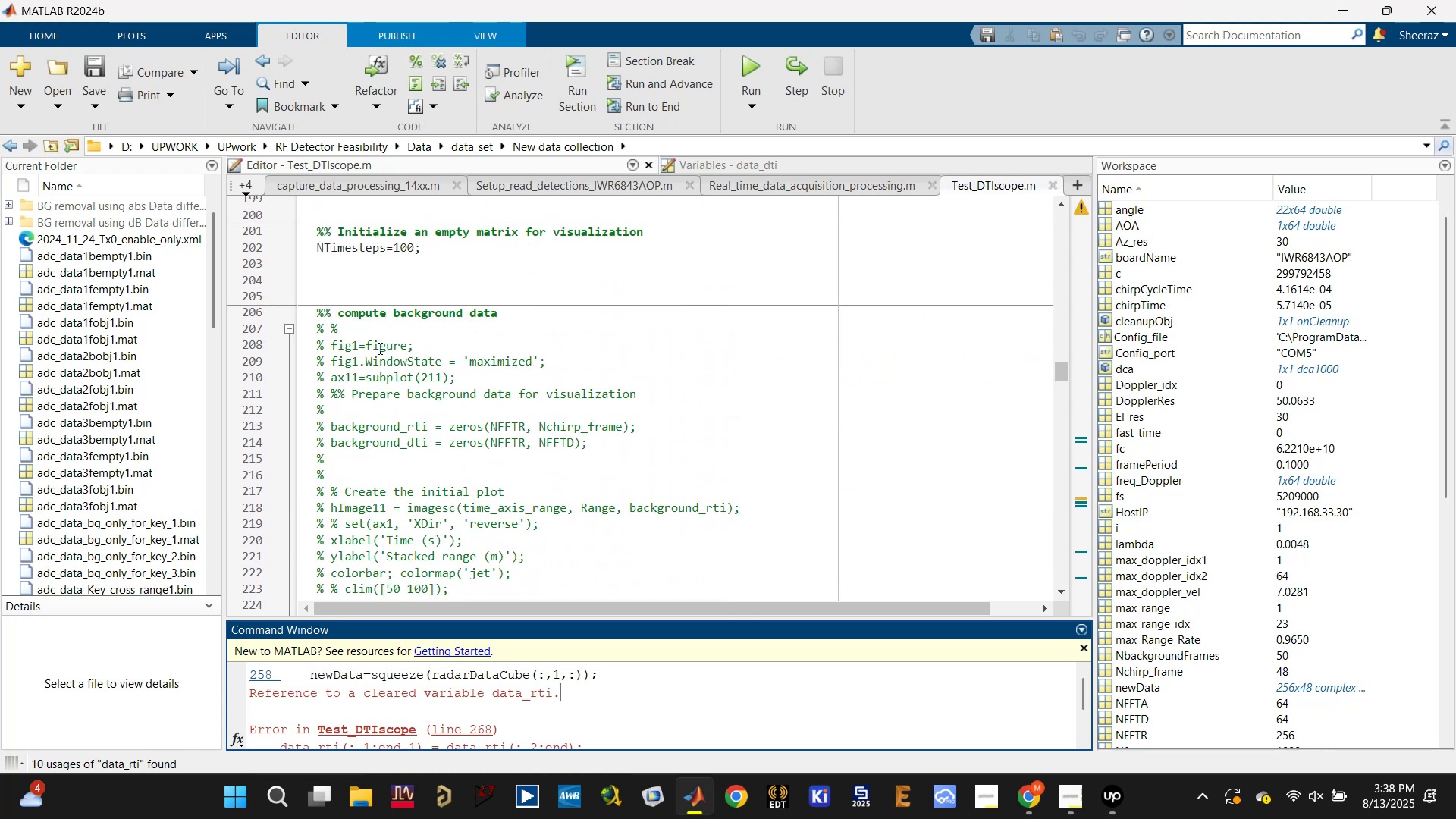 
left_click_drag(start_coordinate=[386, 335], to_coordinate=[507, 312])
 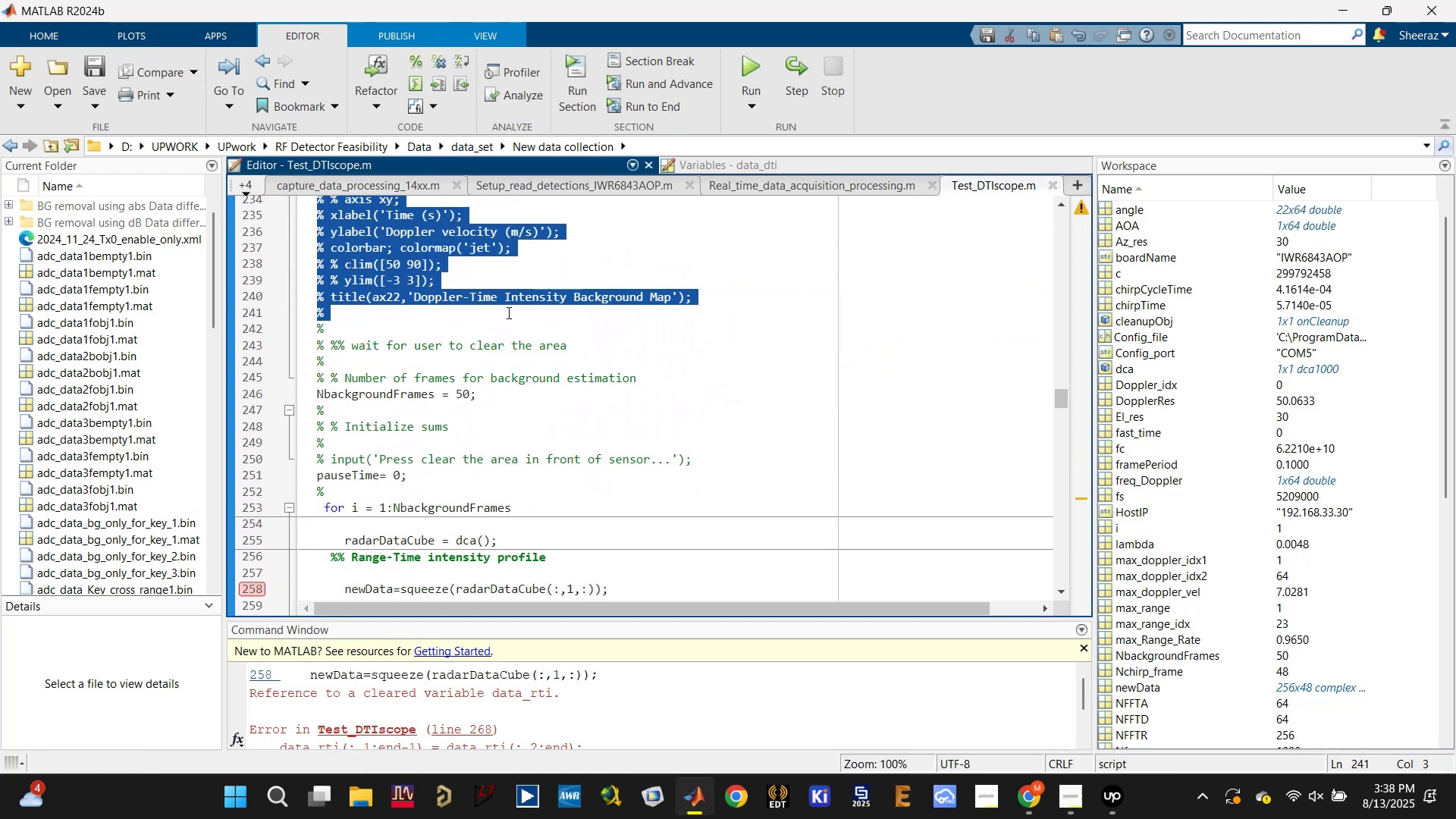 
scroll: coordinate [410, 357], scroll_direction: down, amount: 4.0
 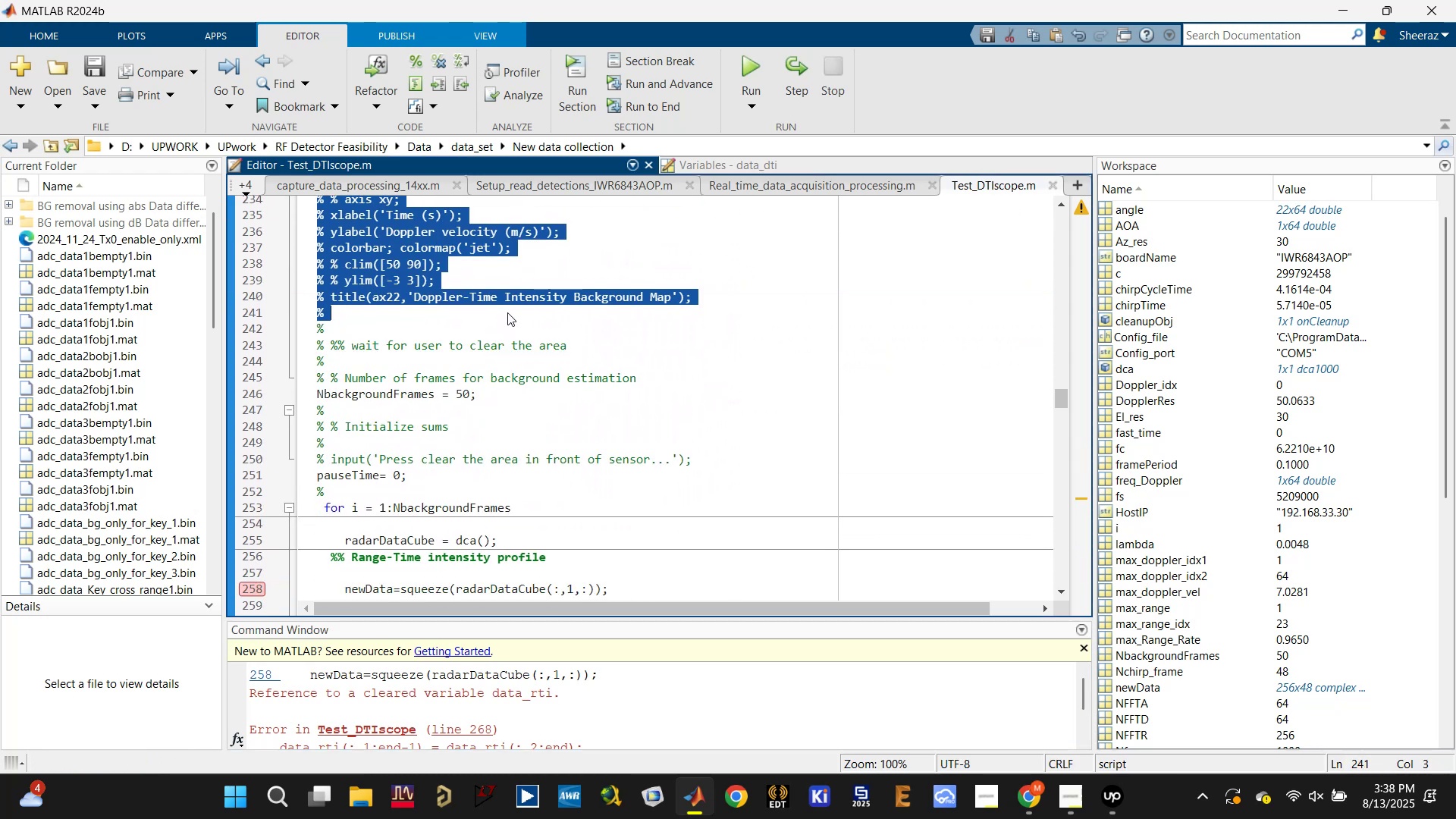 
key(Control+T)
 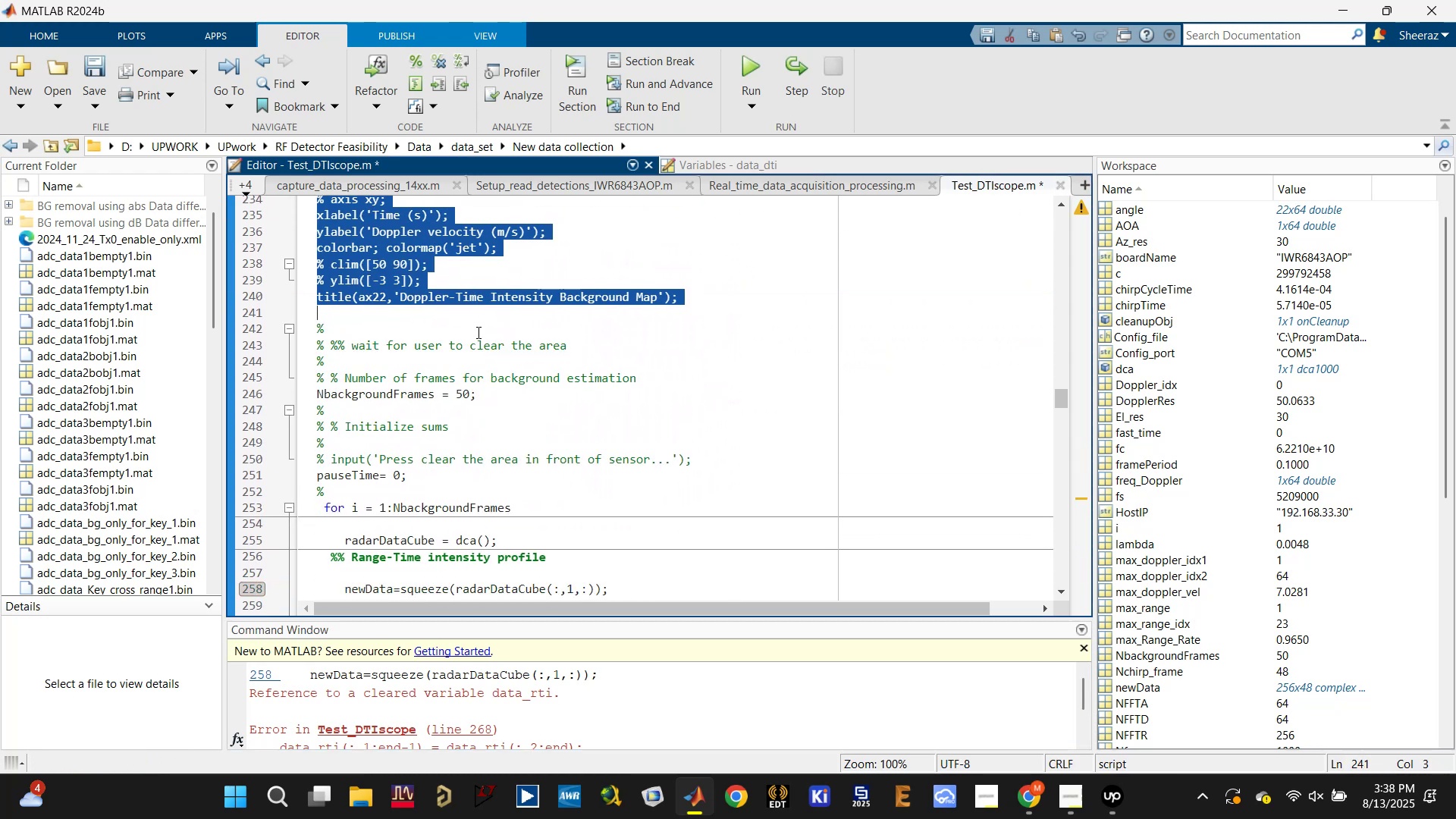 
left_click([481, 327])
 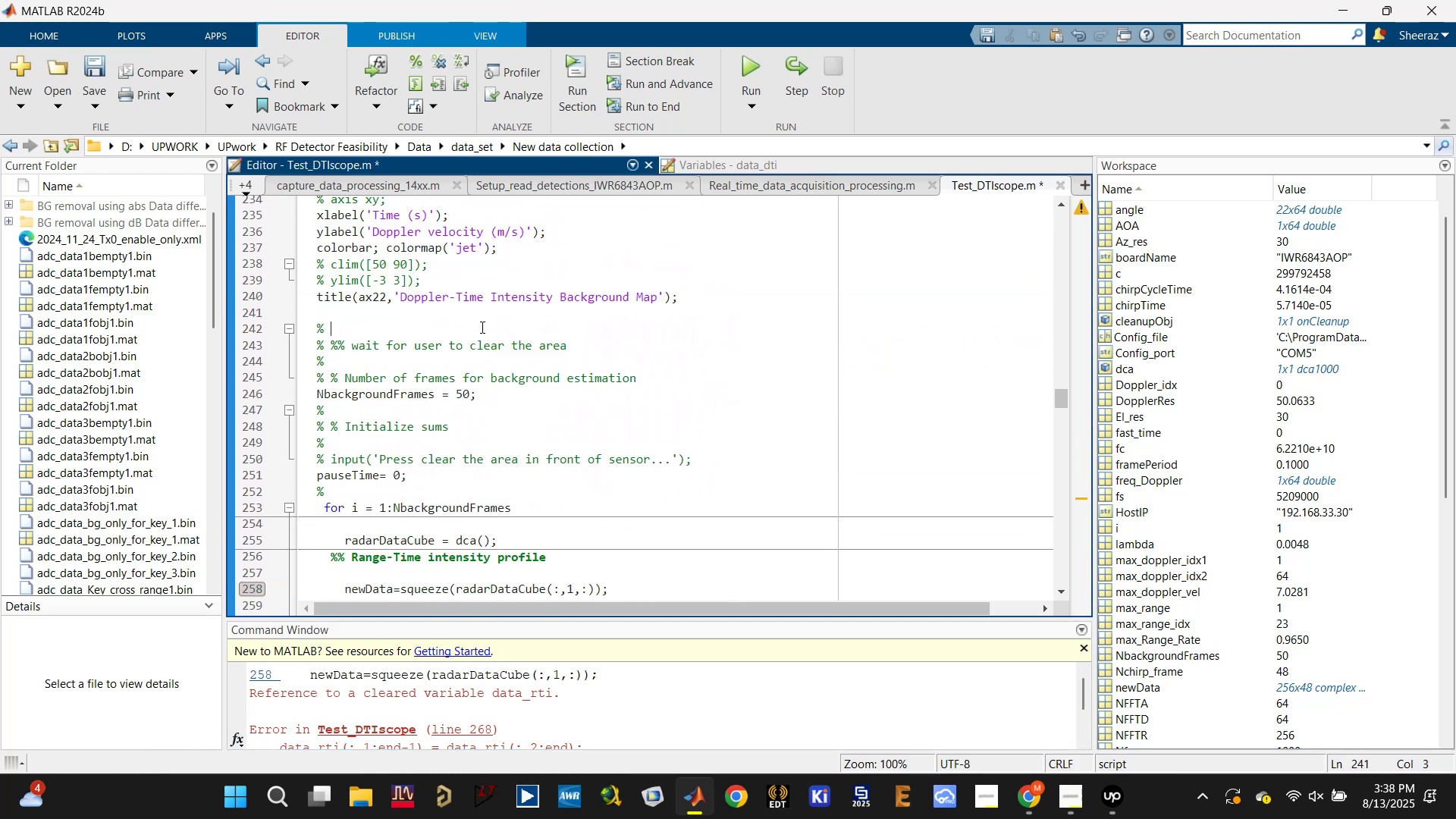 
key(Control+S)
 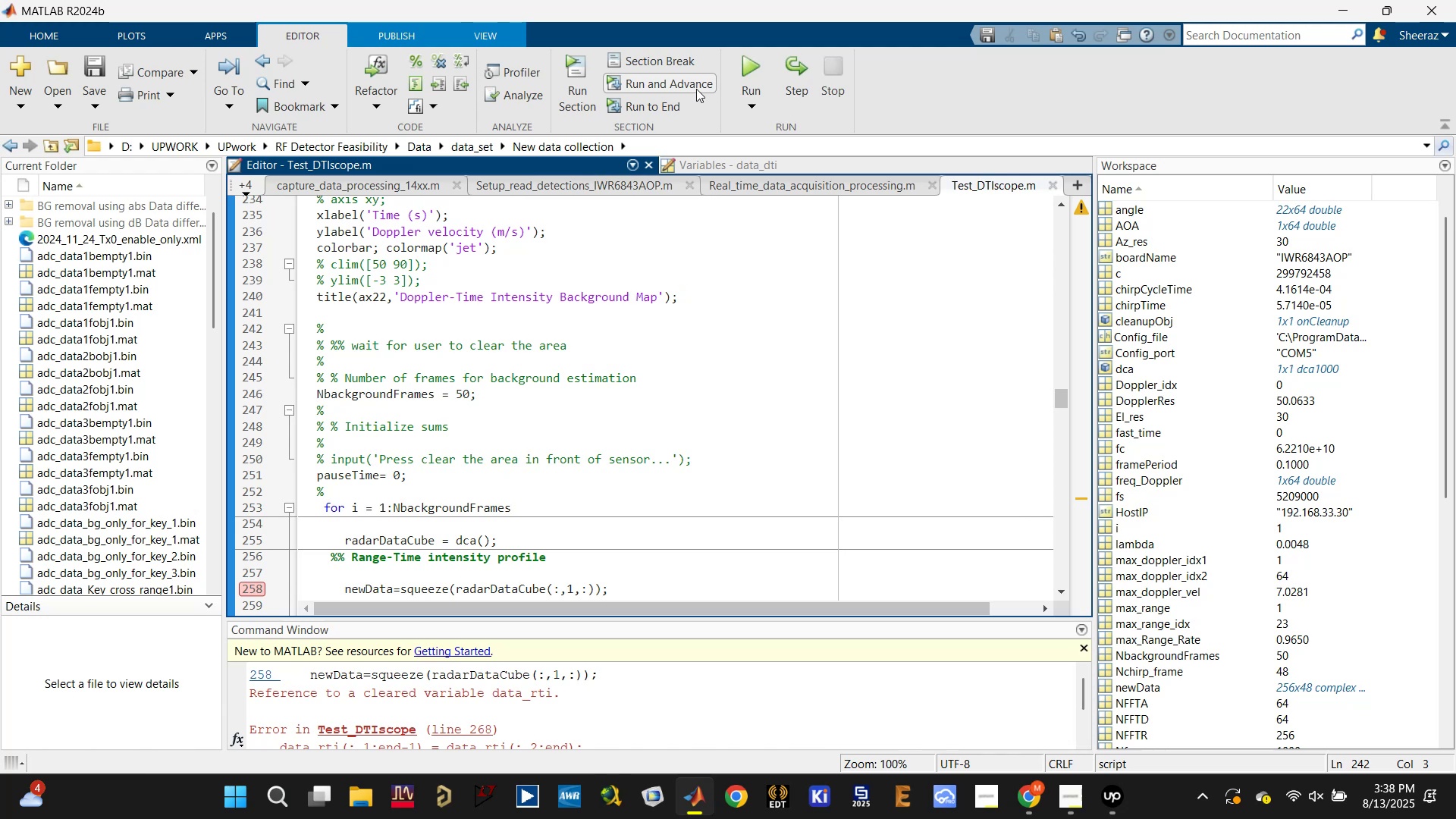 
left_click([737, 66])
 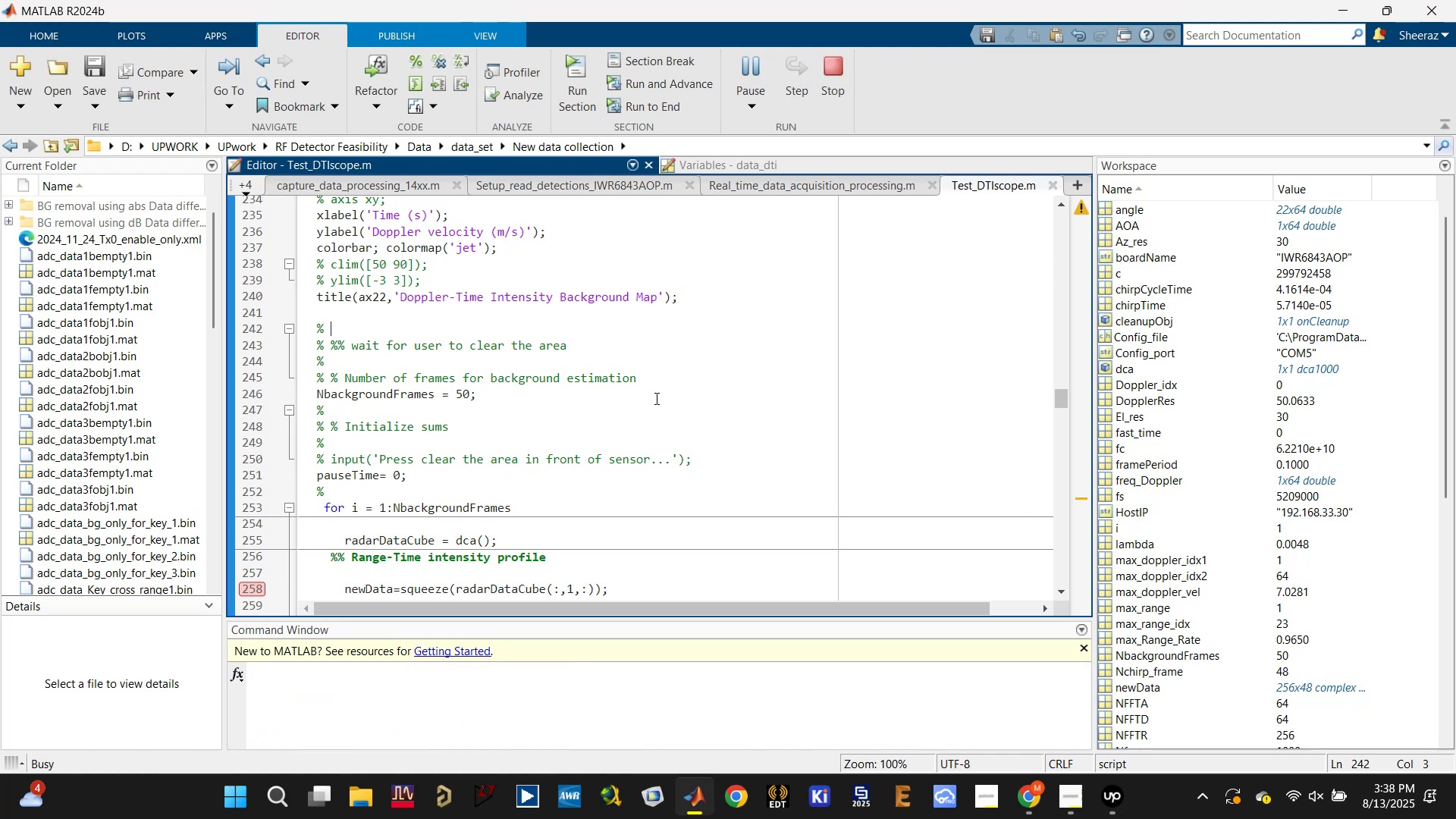 
wait(5.07)
 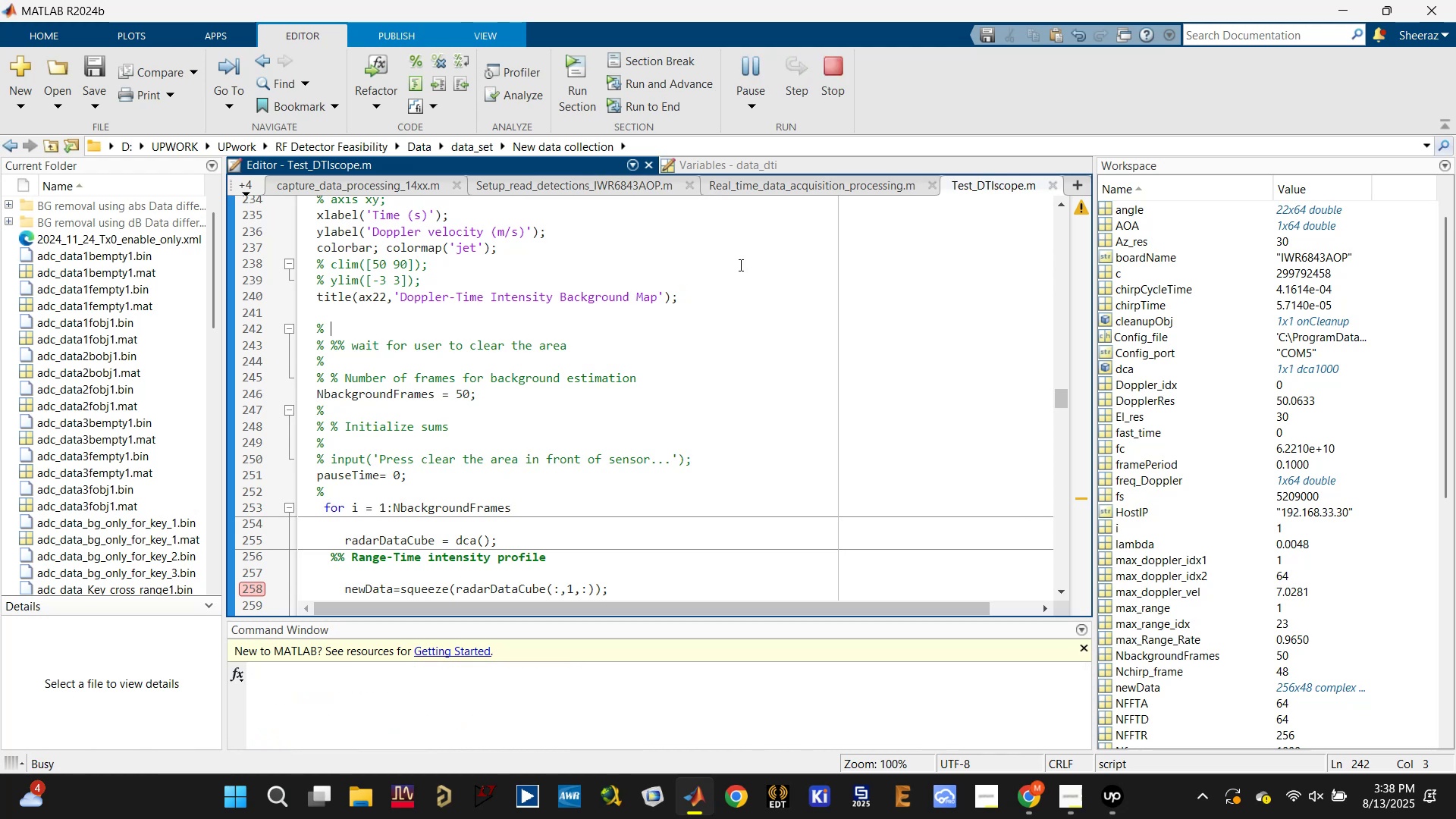 
left_click([1127, 805])
 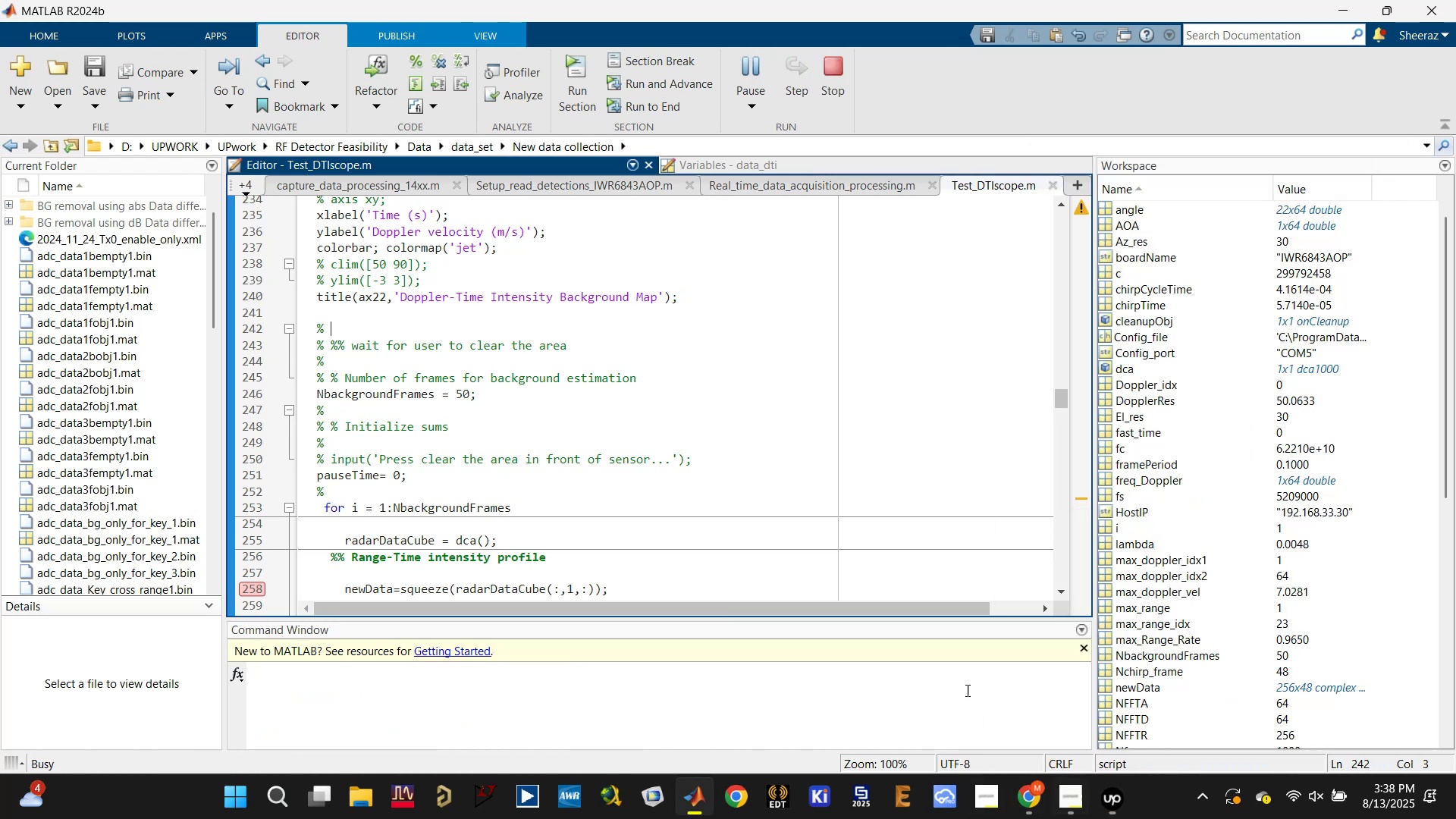 
left_click([750, 406])
 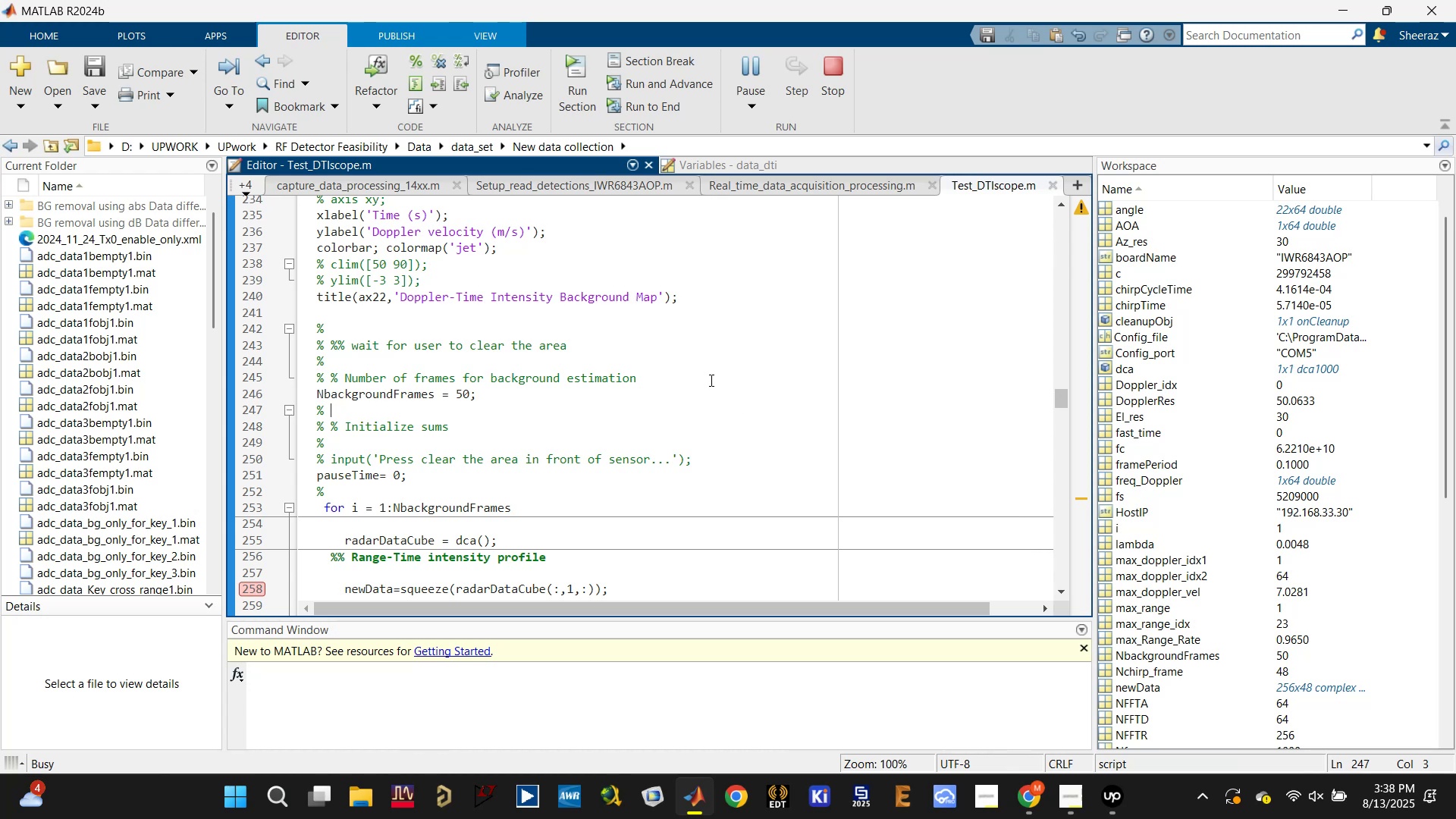 
wait(10.35)
 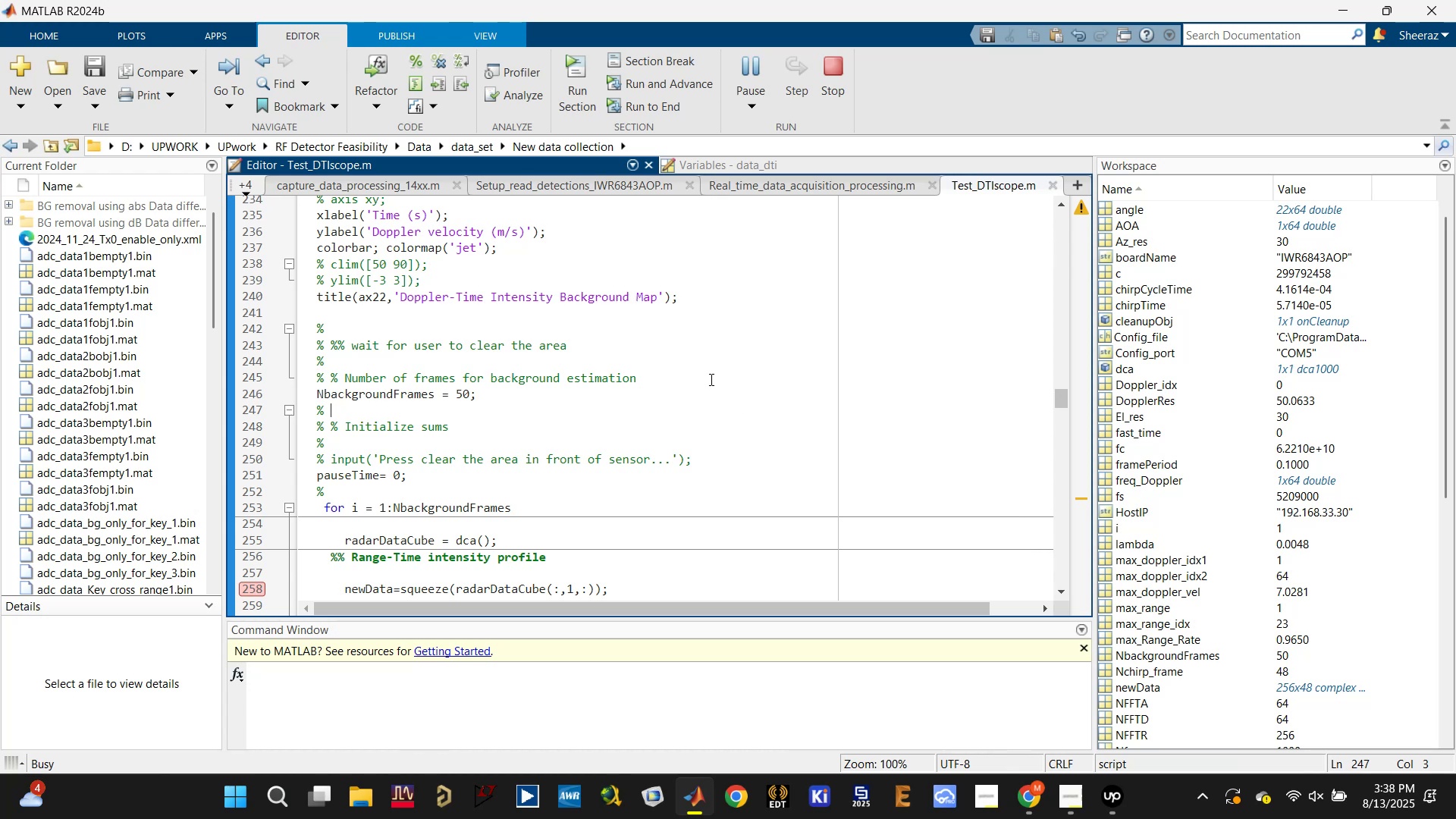 
key(Meta+ArrowLeft)
 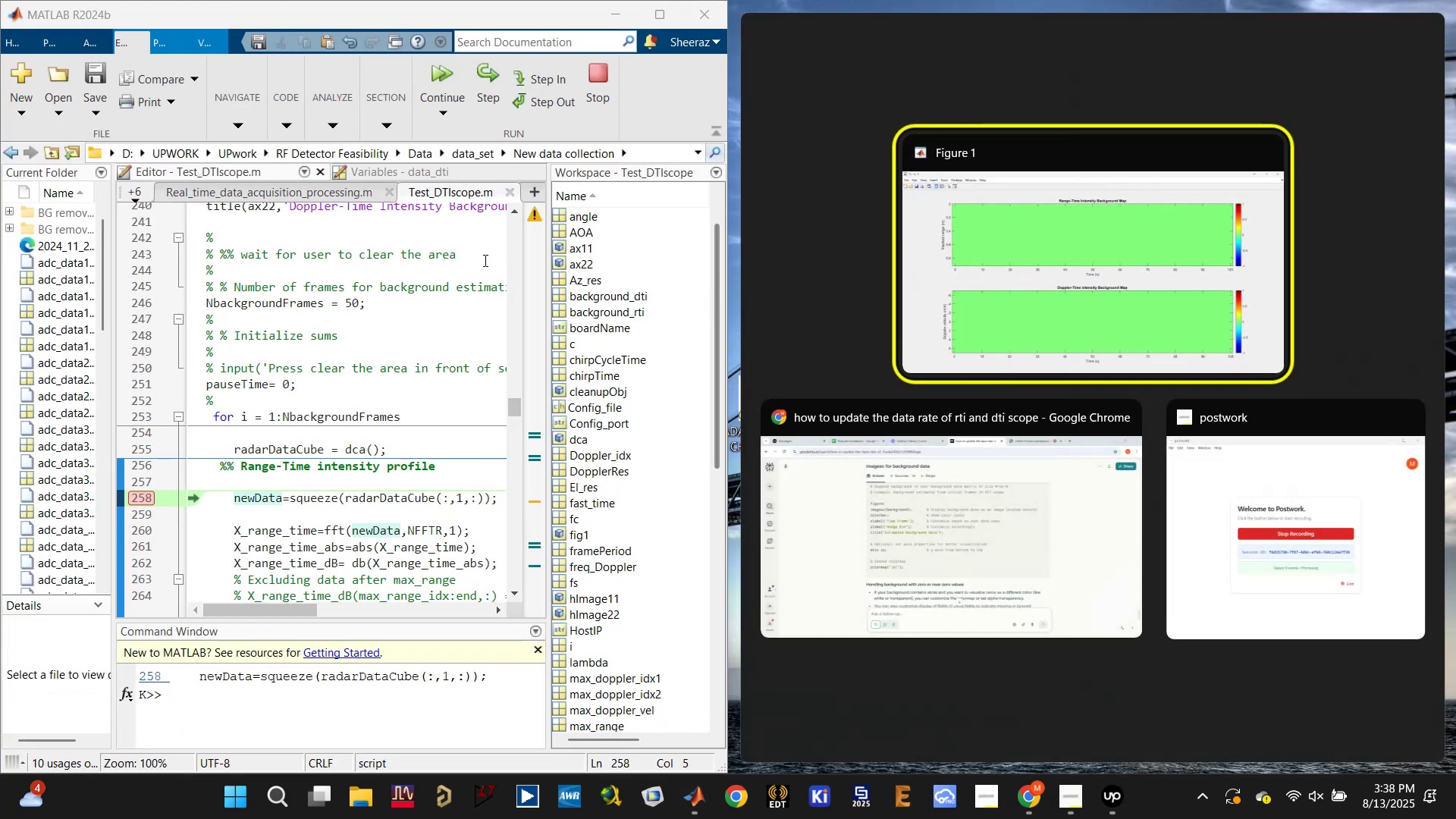 
left_click([994, 293])
 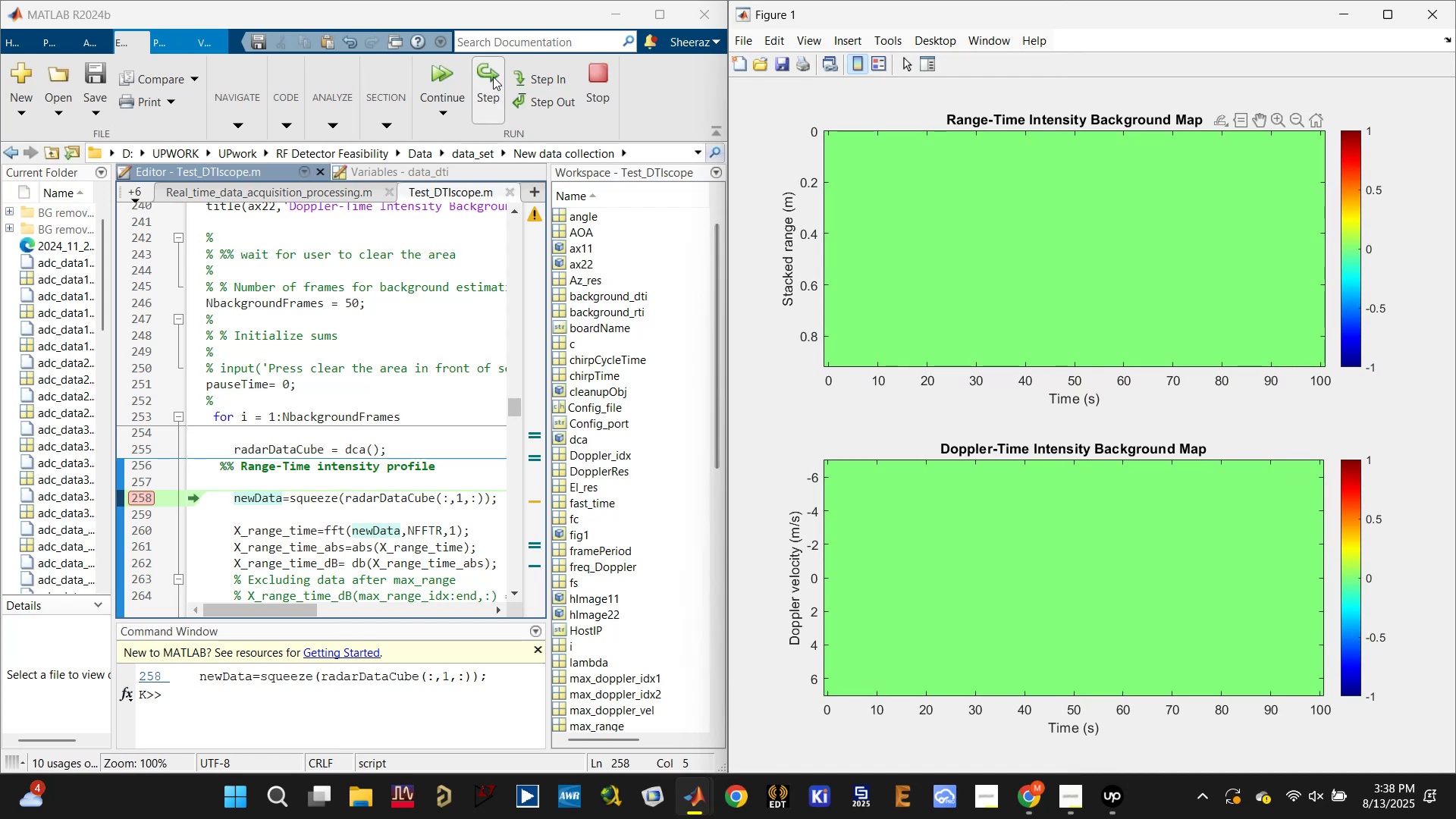 
left_click([489, 74])
 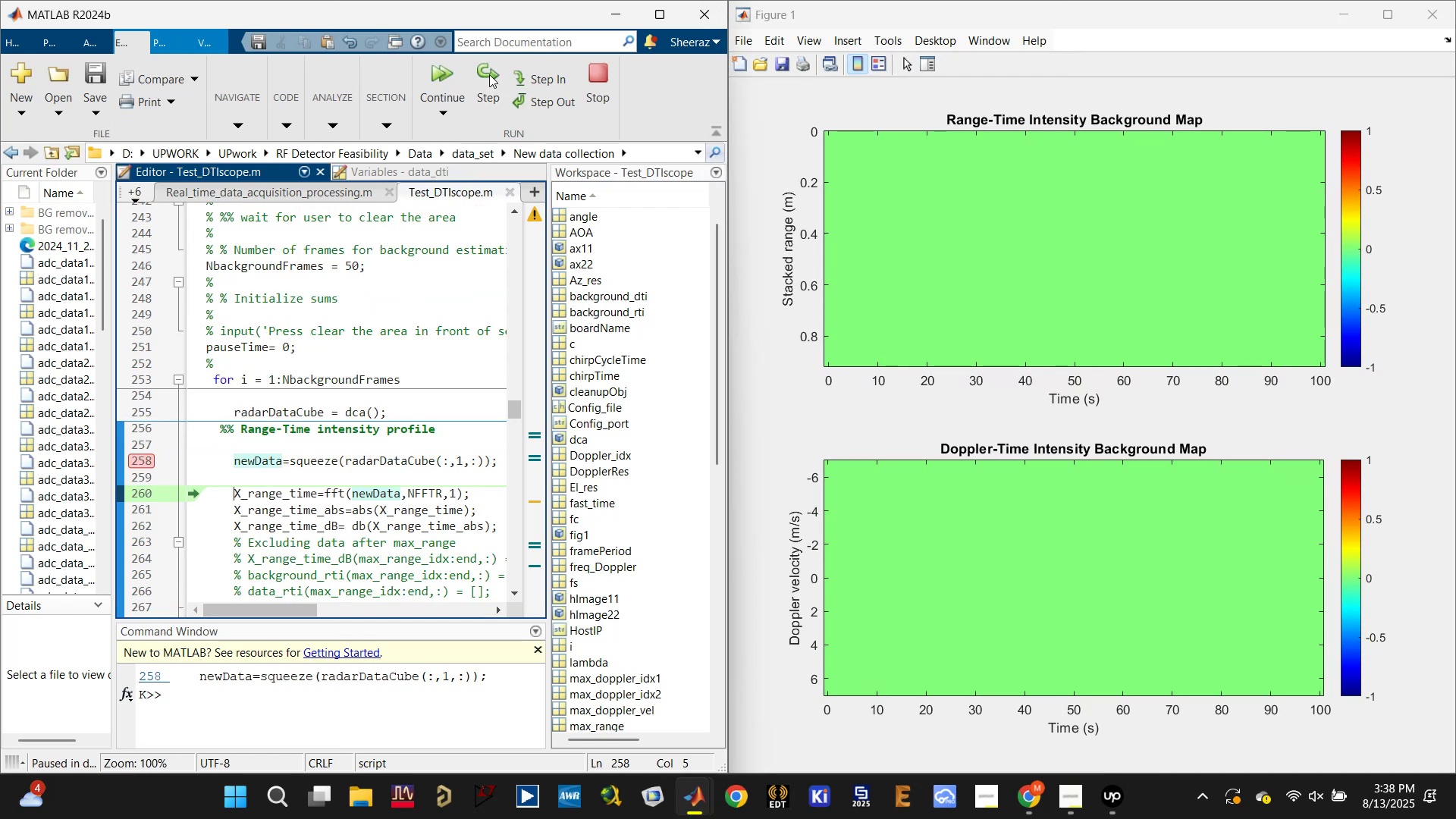 
left_click([489, 74])
 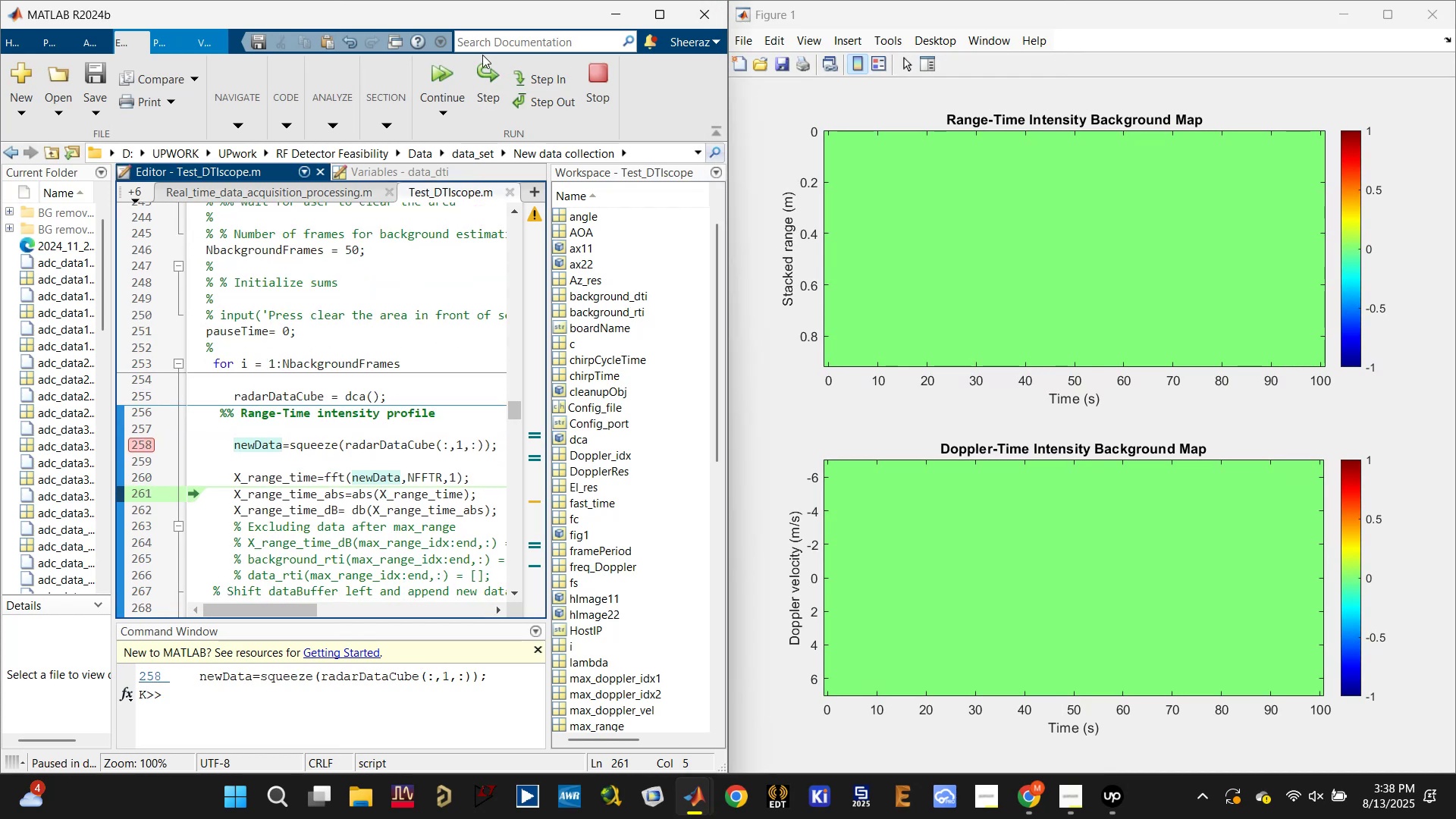 
left_click([479, 85])
 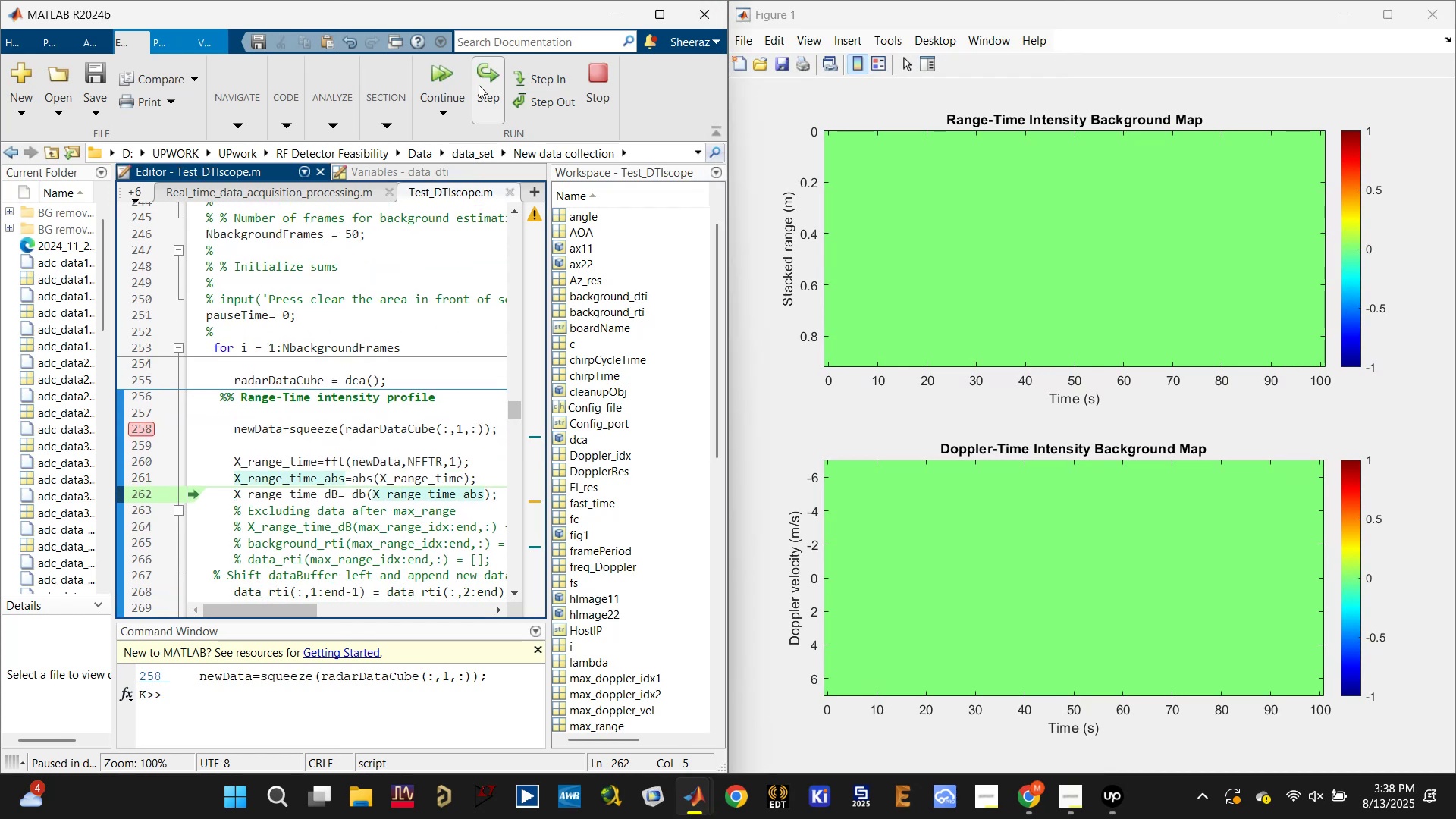 
left_click([479, 85])
 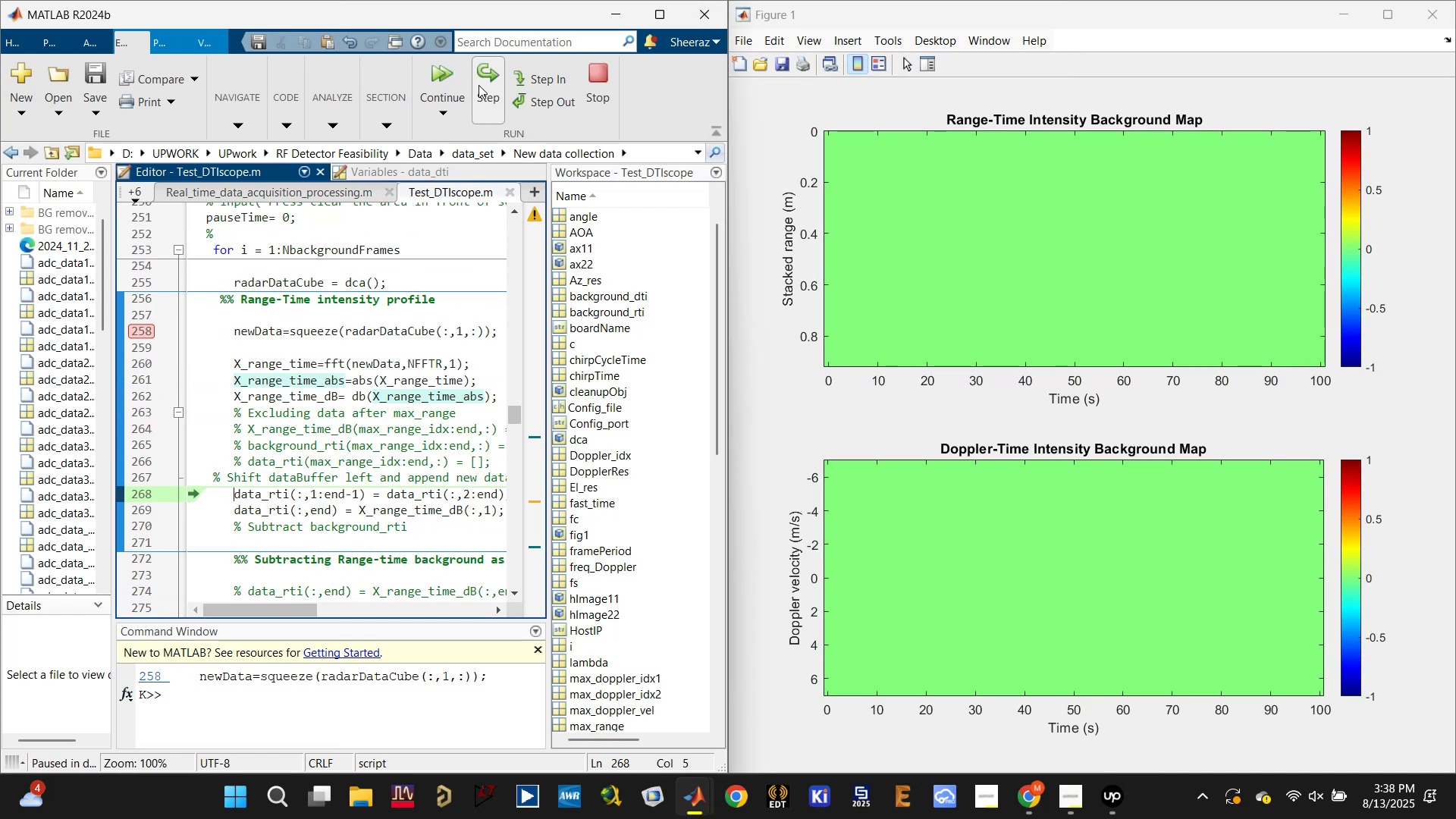 
left_click([479, 85])
 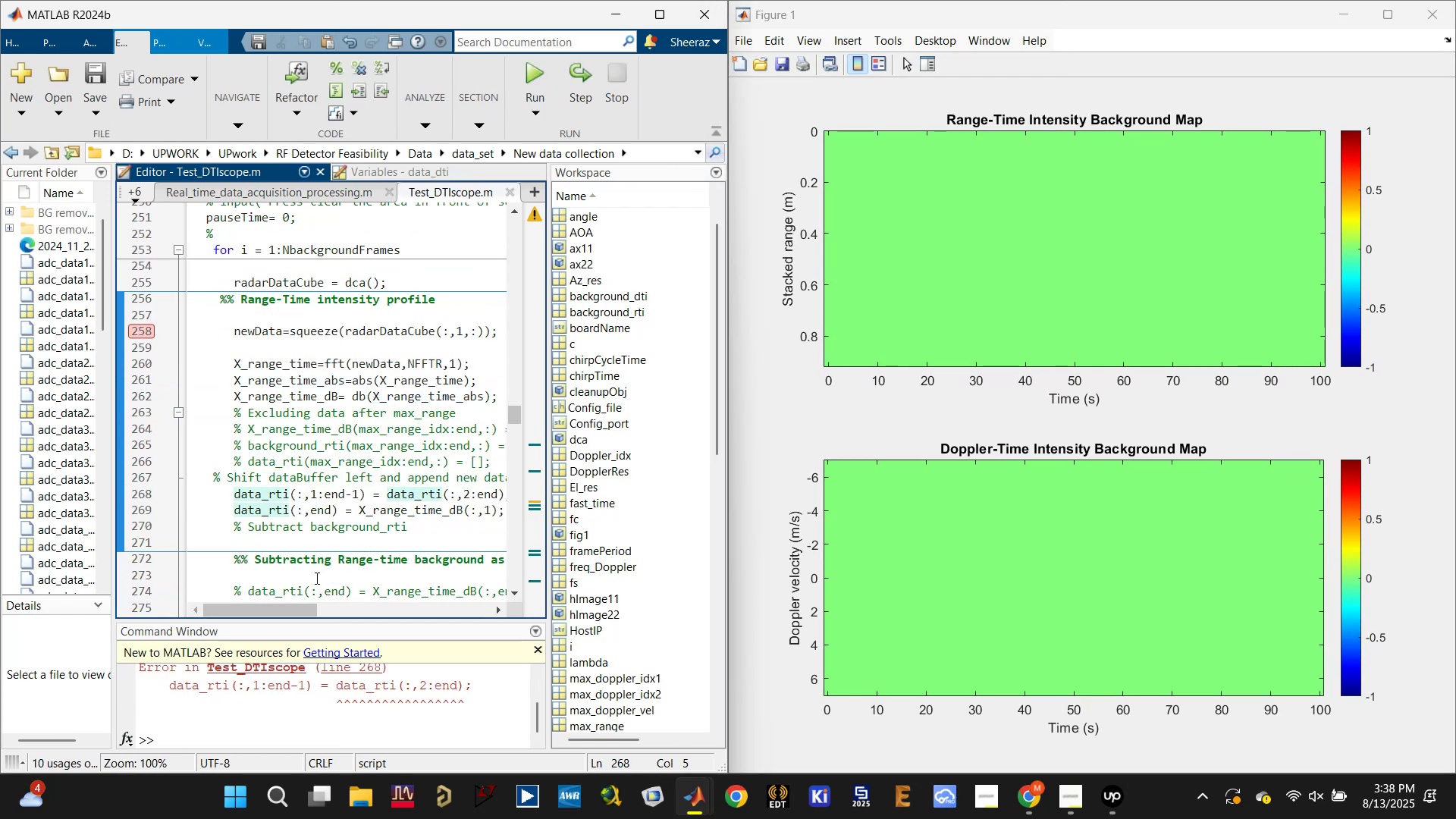 
scroll: coordinate [256, 726], scroll_direction: up, amount: 1.0
 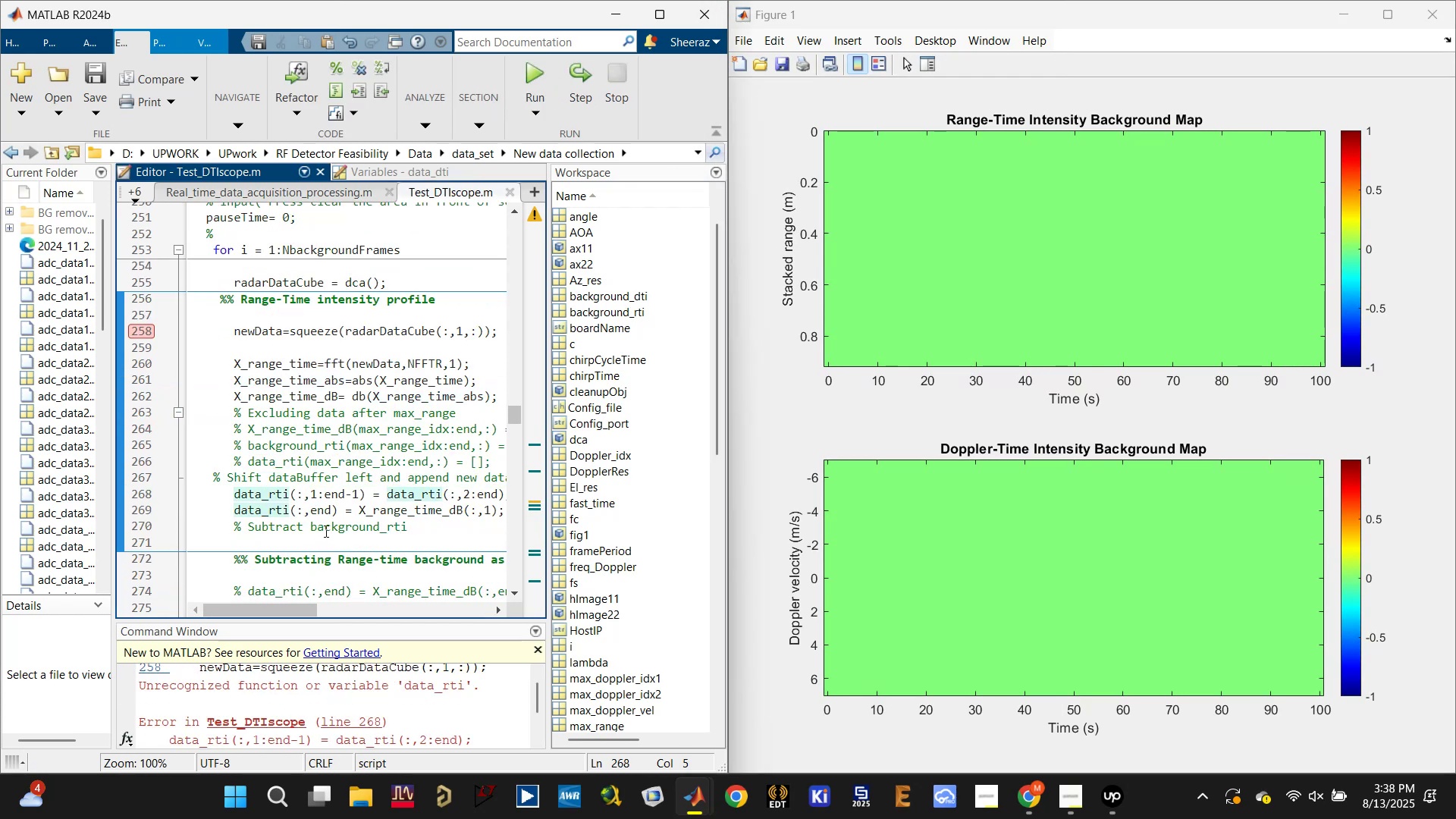 
left_click([664, 10])
 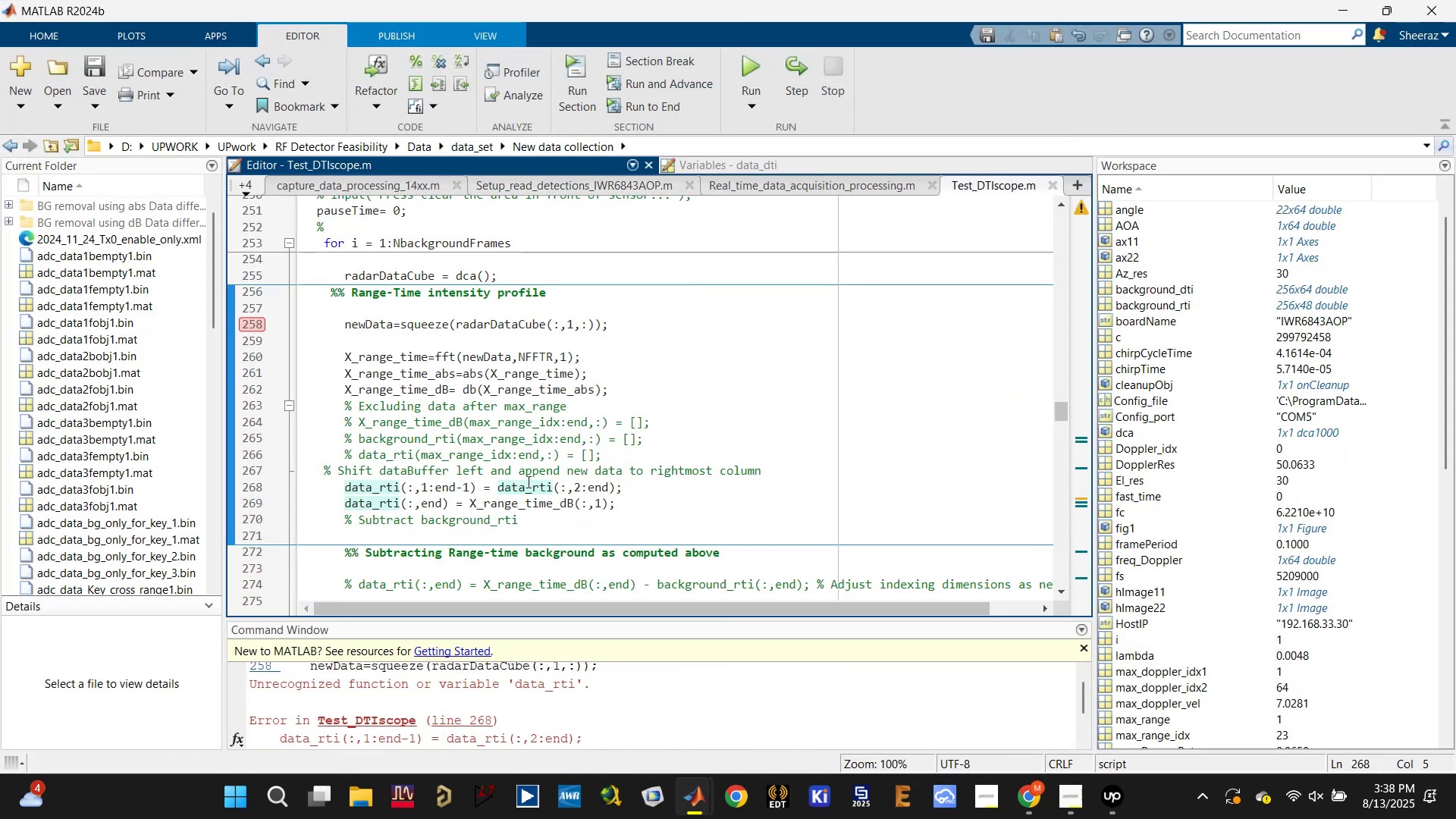 
scroll: coordinate [488, 485], scroll_direction: up, amount: 9.0
 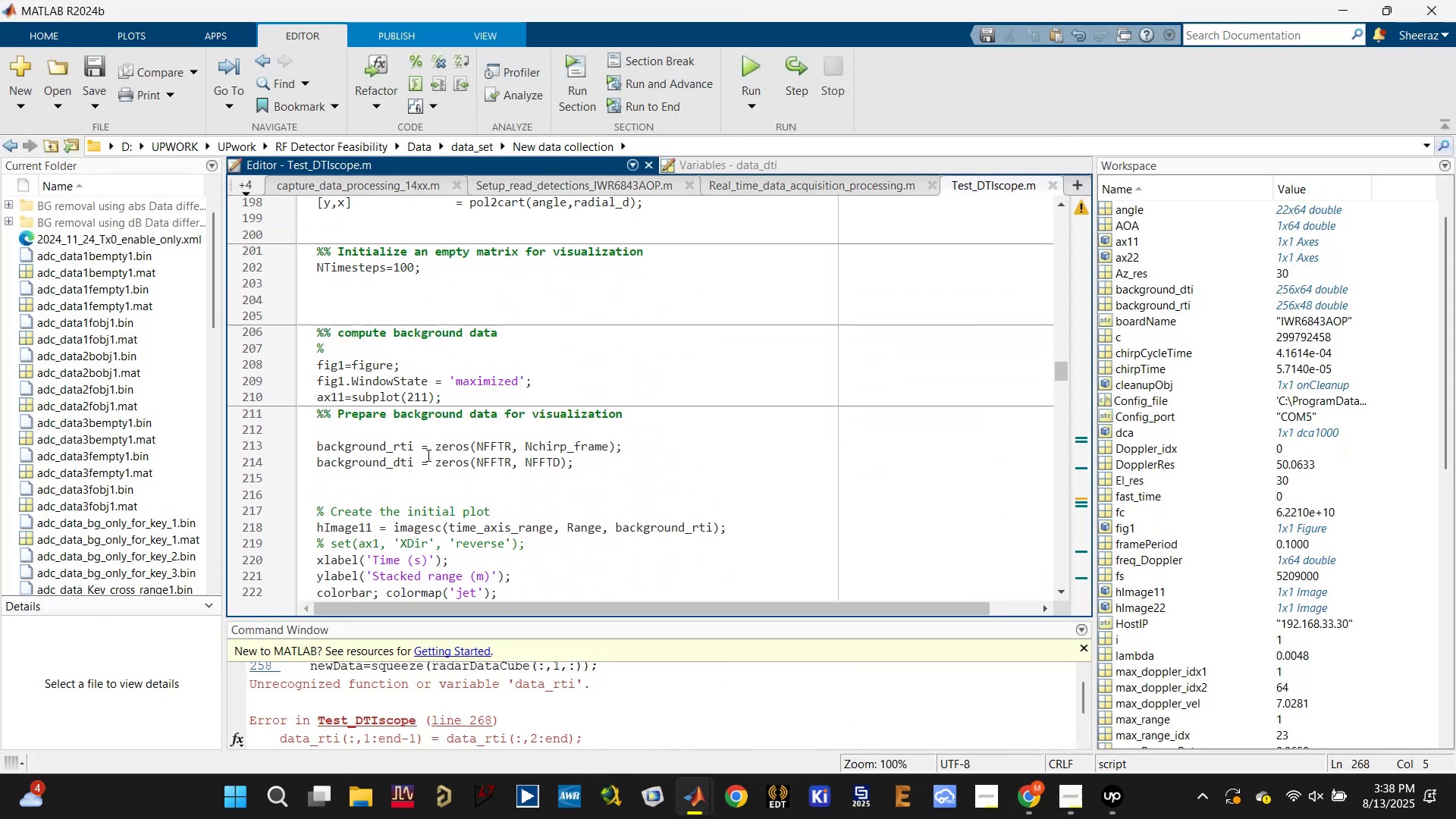 
double_click([396, 446])
 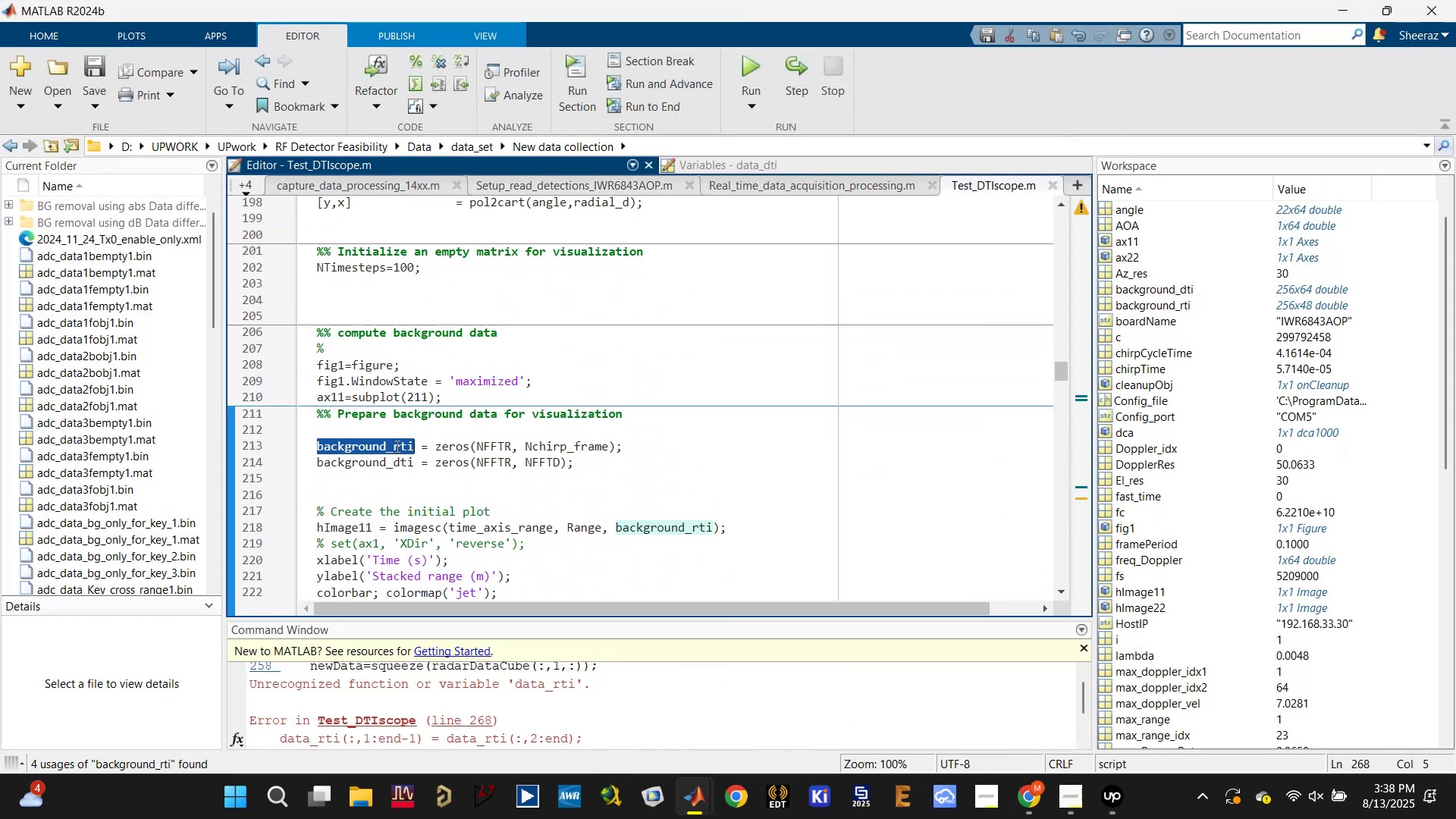 
key(Control+C)
 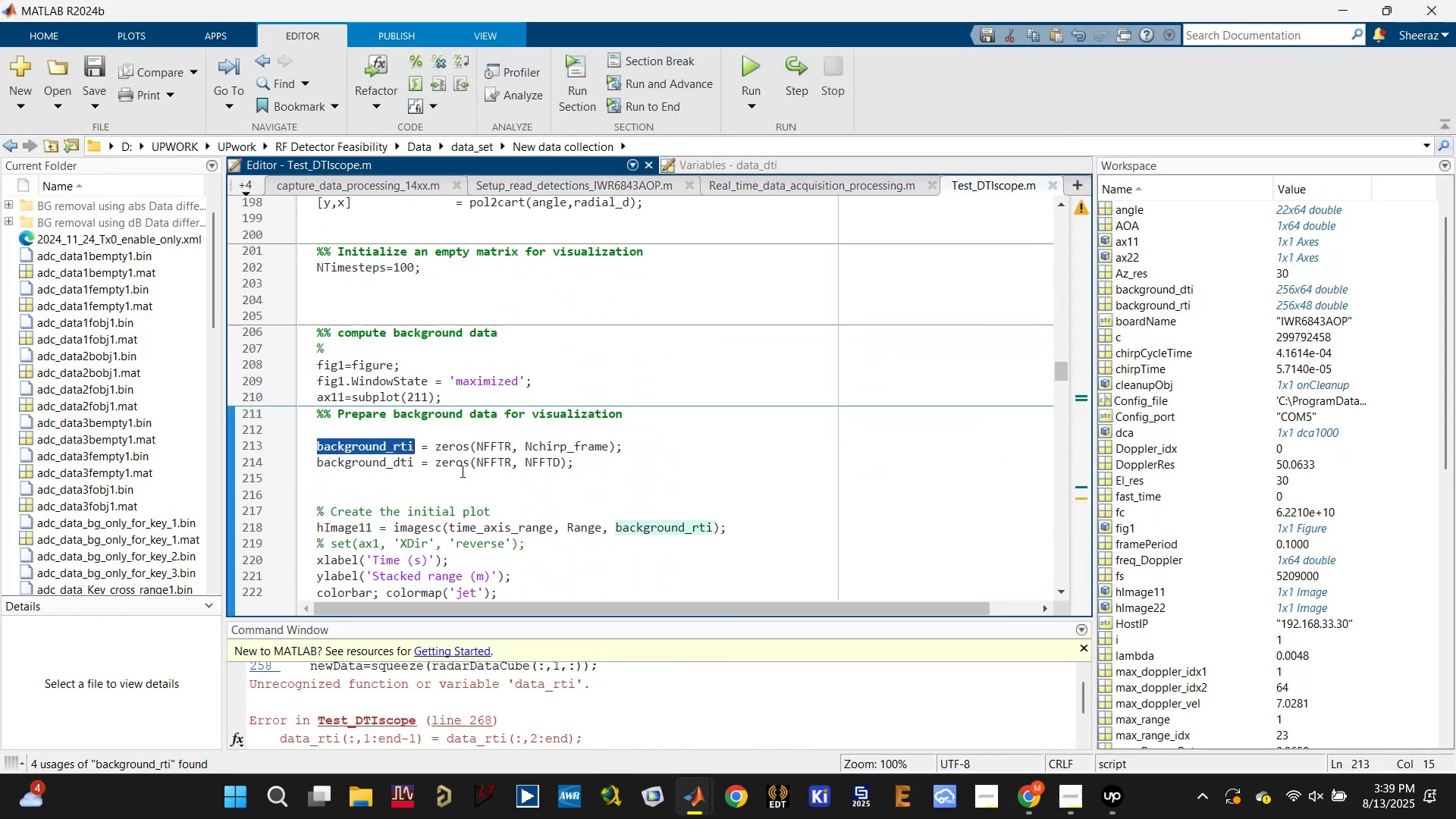 
scroll: coordinate [386, 394], scroll_direction: down, amount: 14.0
 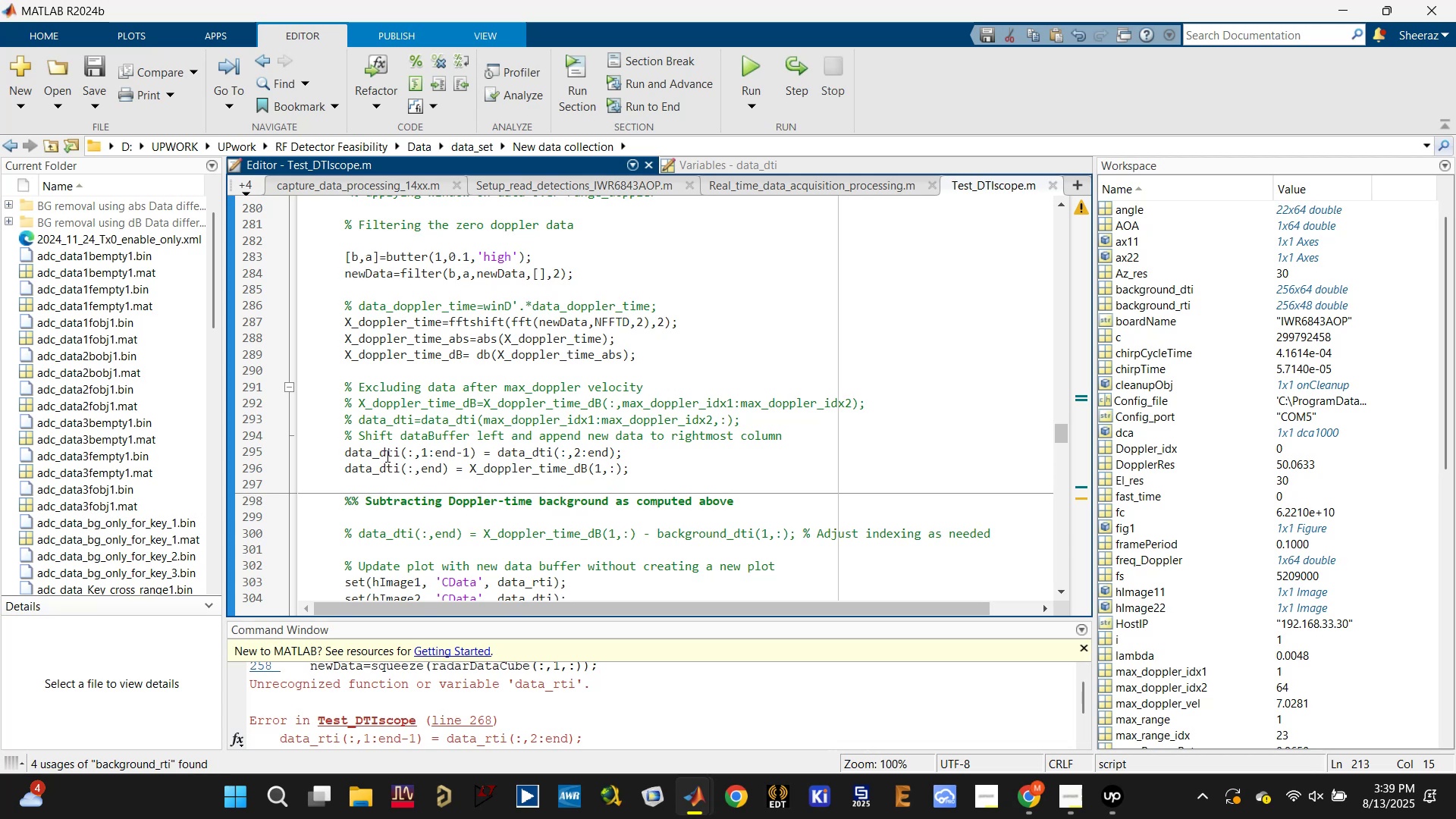 
double_click([387, 447])
 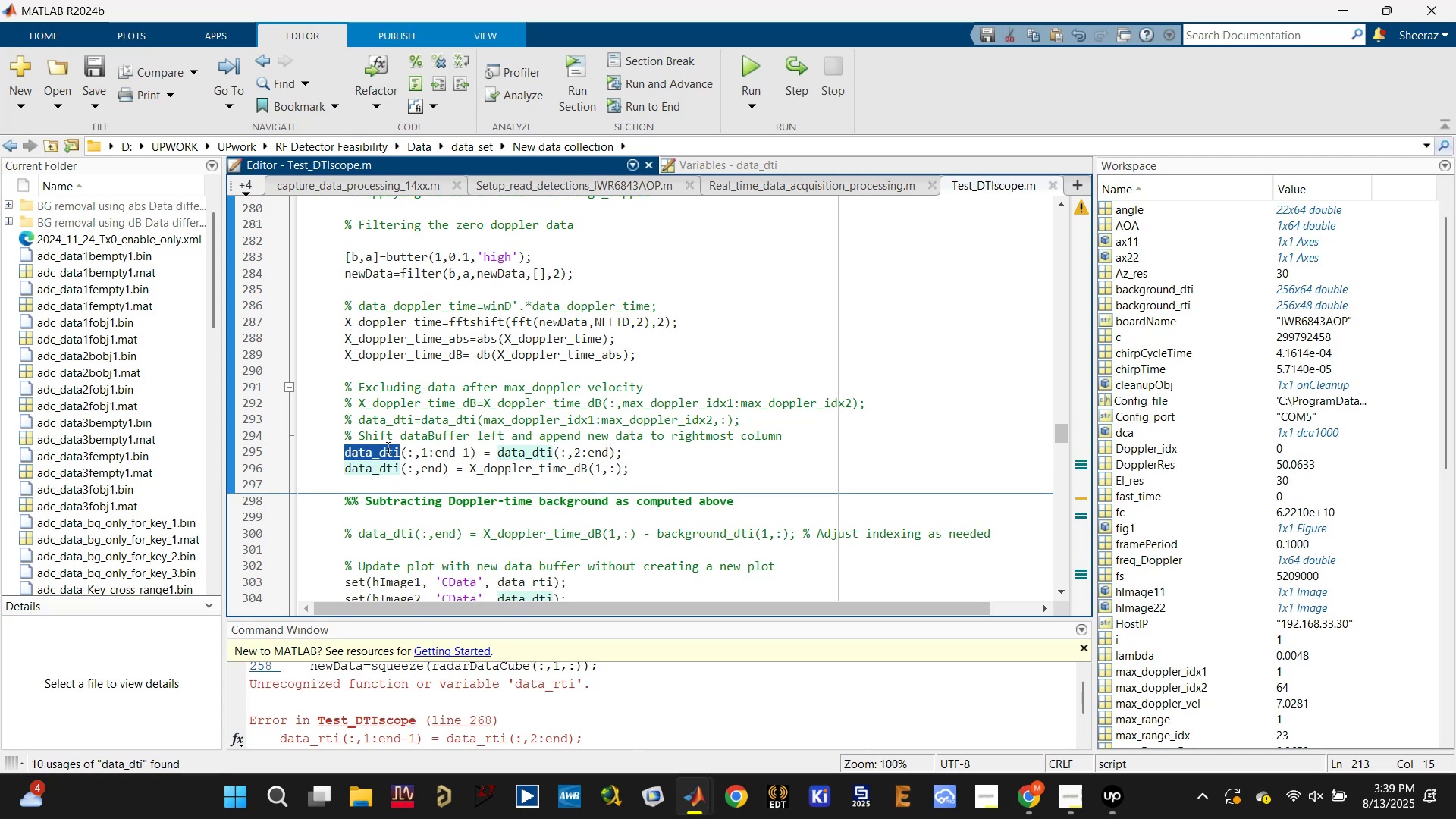 
key(Control+V)
 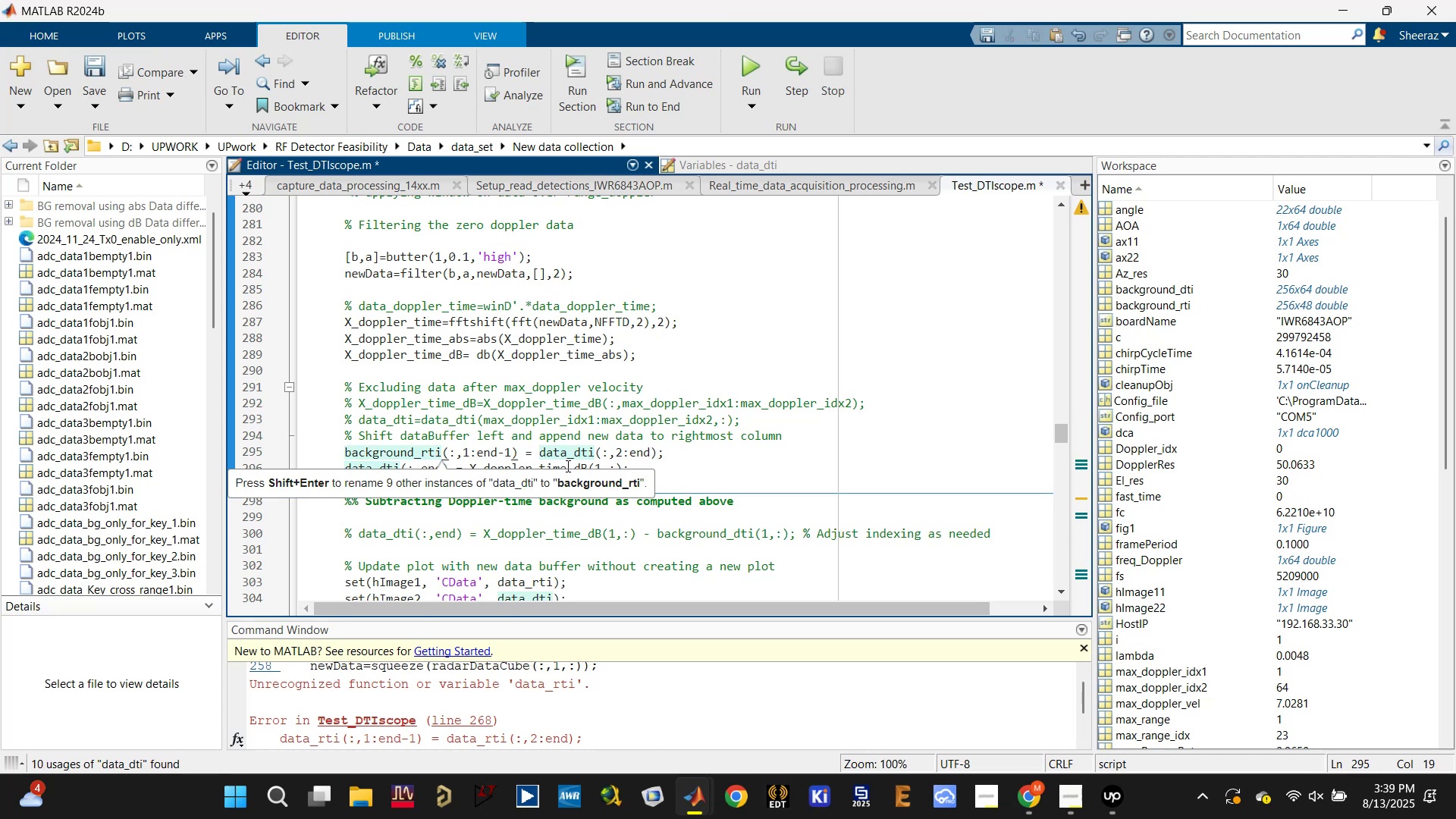 
key(Control+Z)
 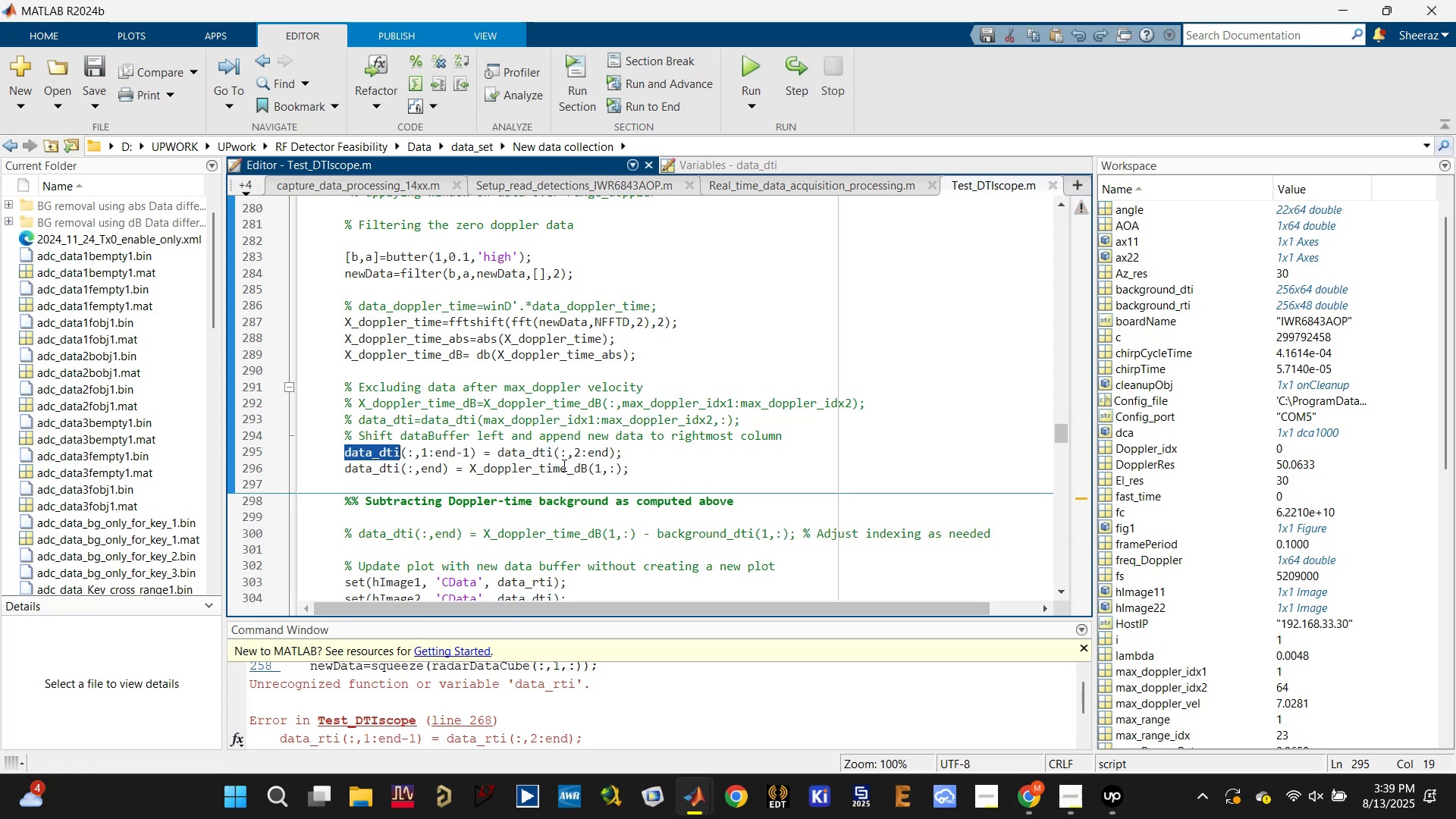 
scroll: coordinate [529, 443], scroll_direction: up, amount: 3.0
 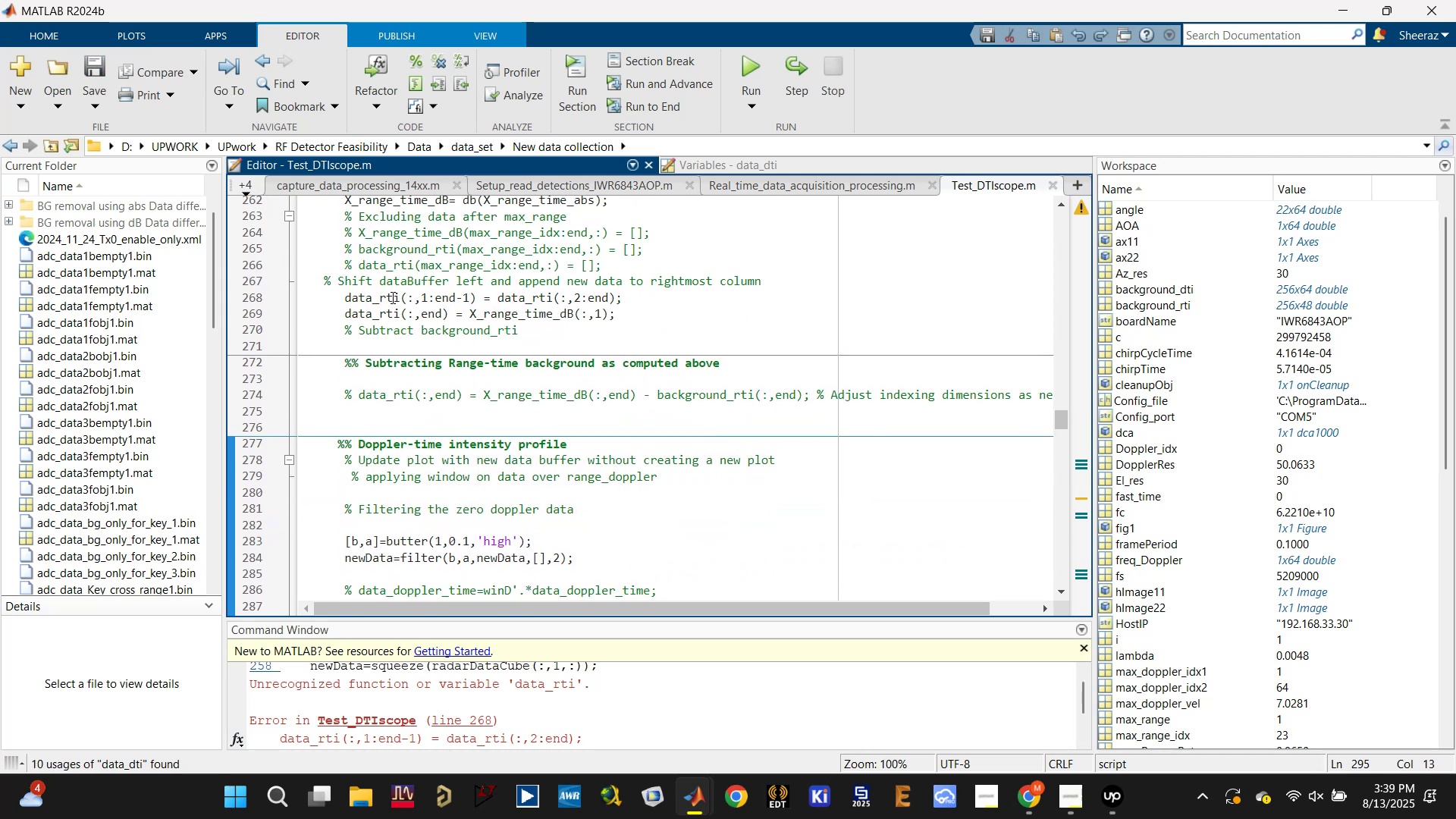 
double_click([358, 293])
 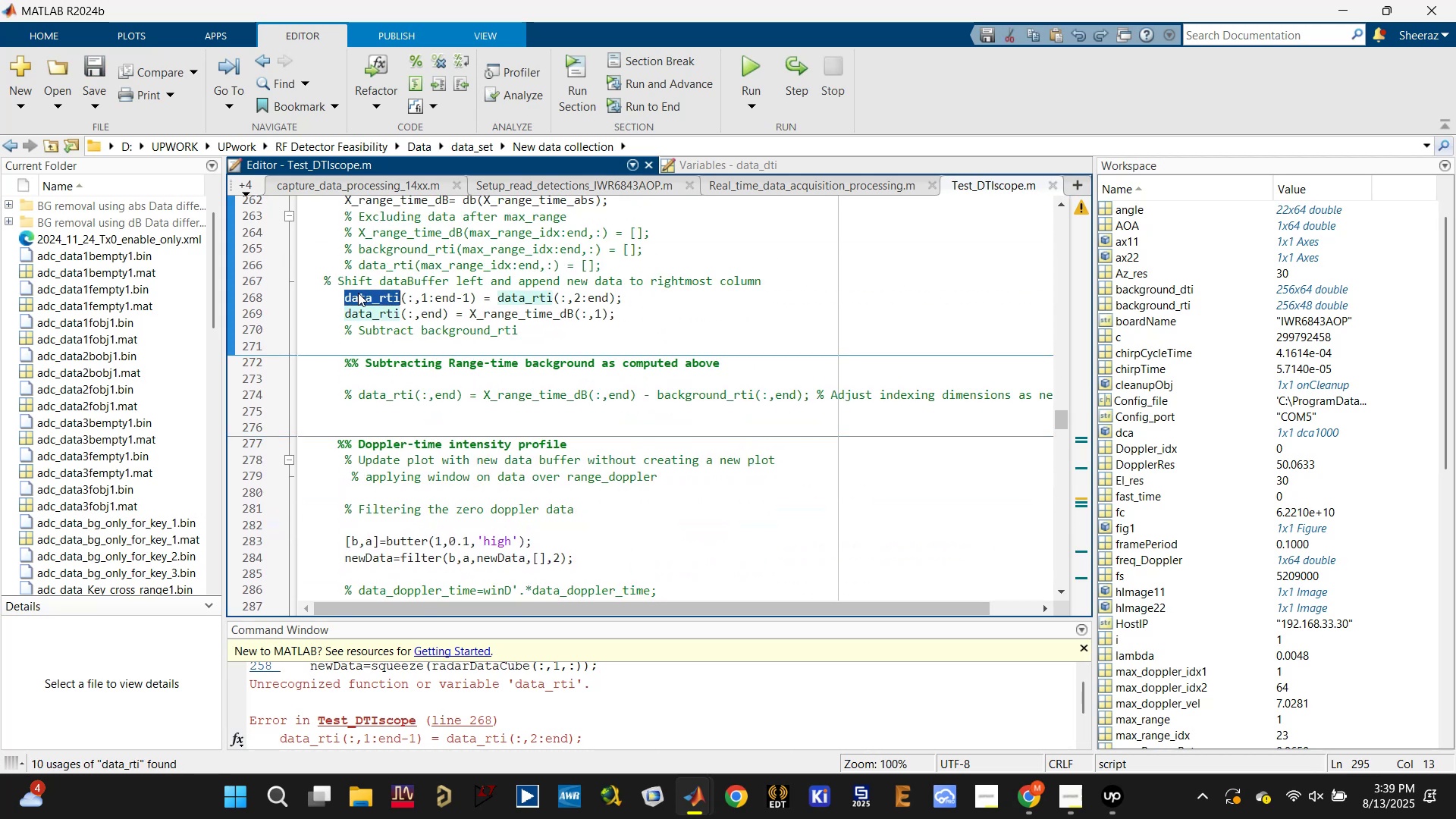 
key(Control+V)
 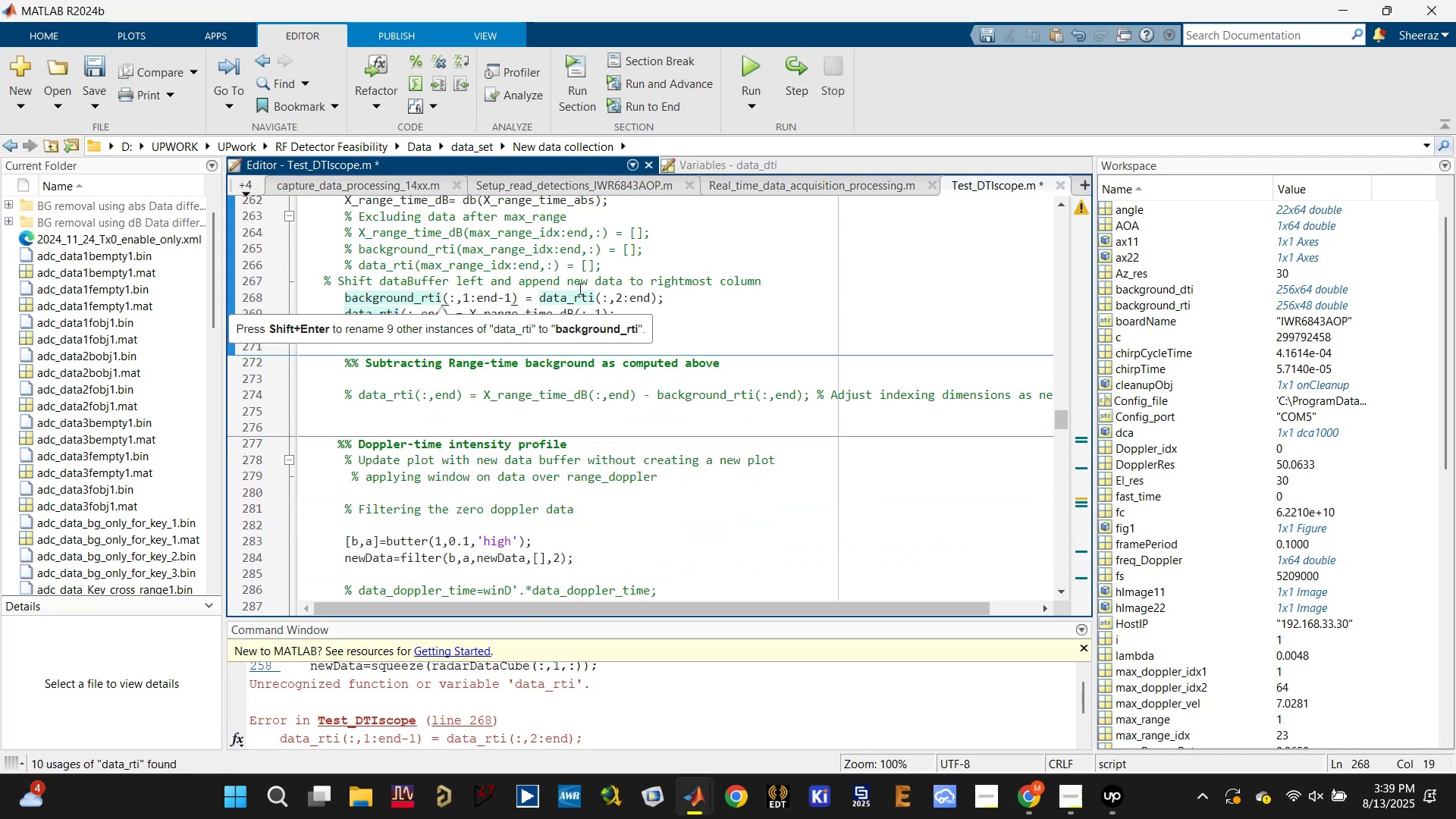 
double_click([572, 295])
 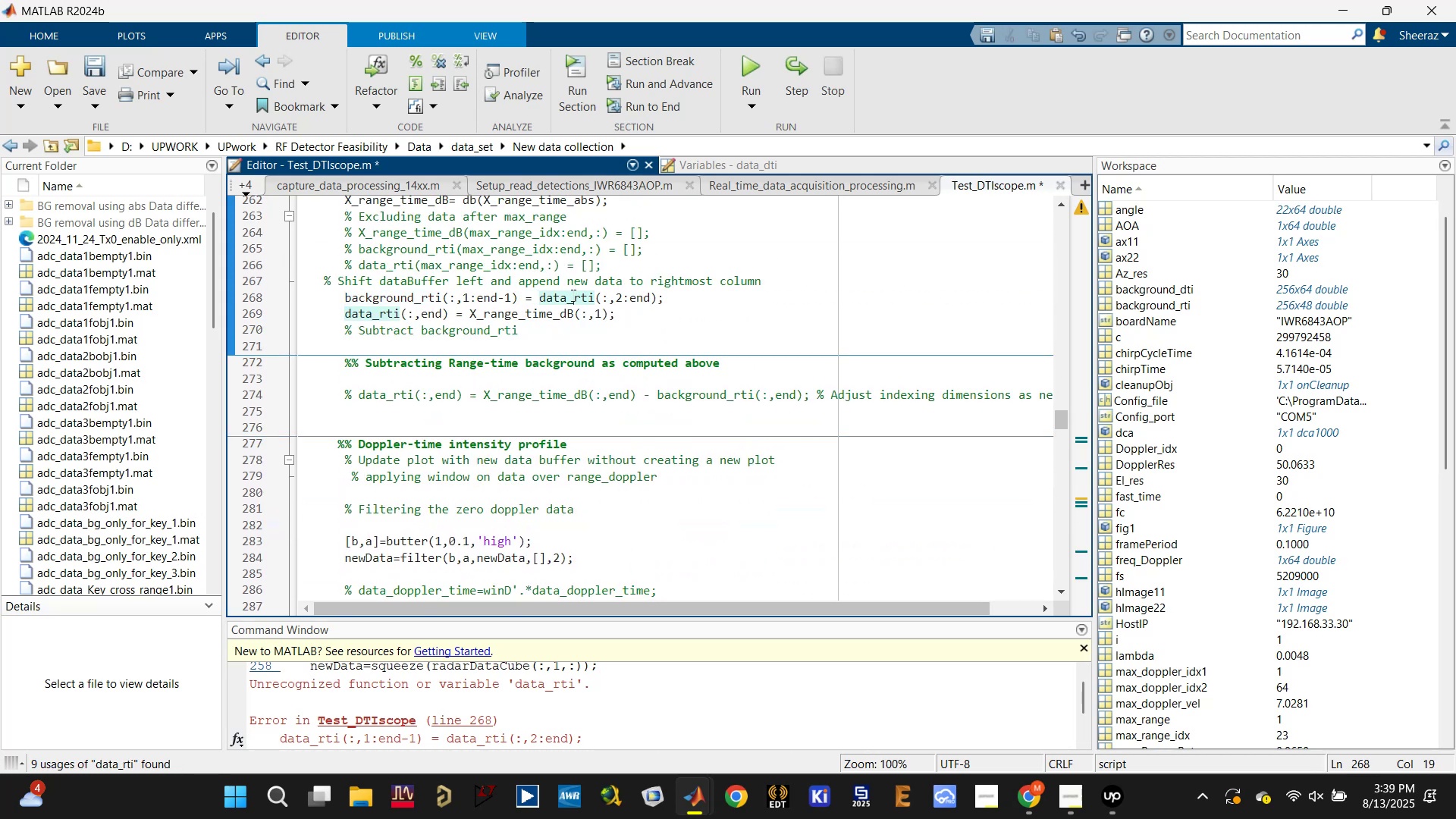 
key(Control+ControlLeft)
 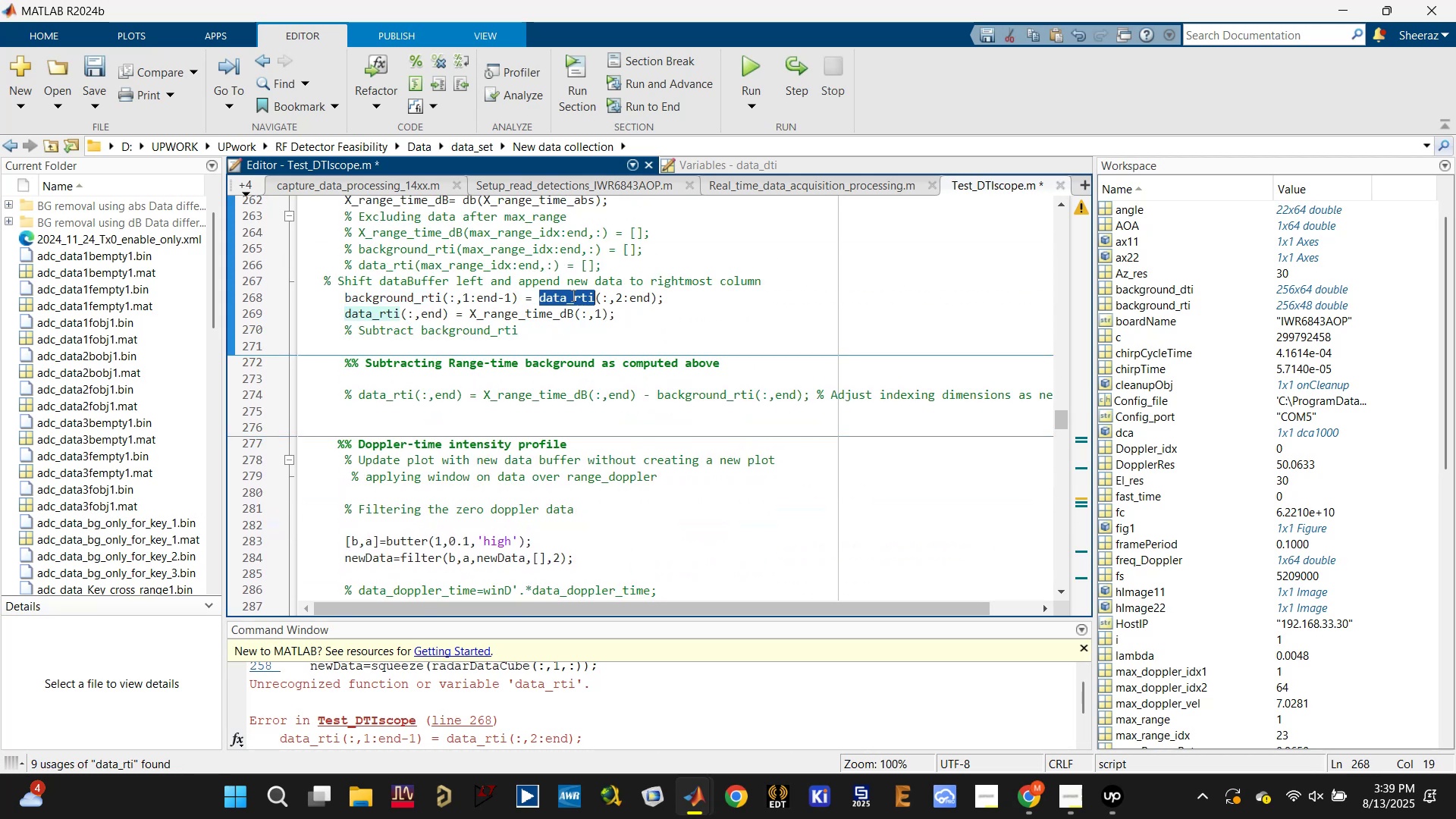 
key(Control+V)
 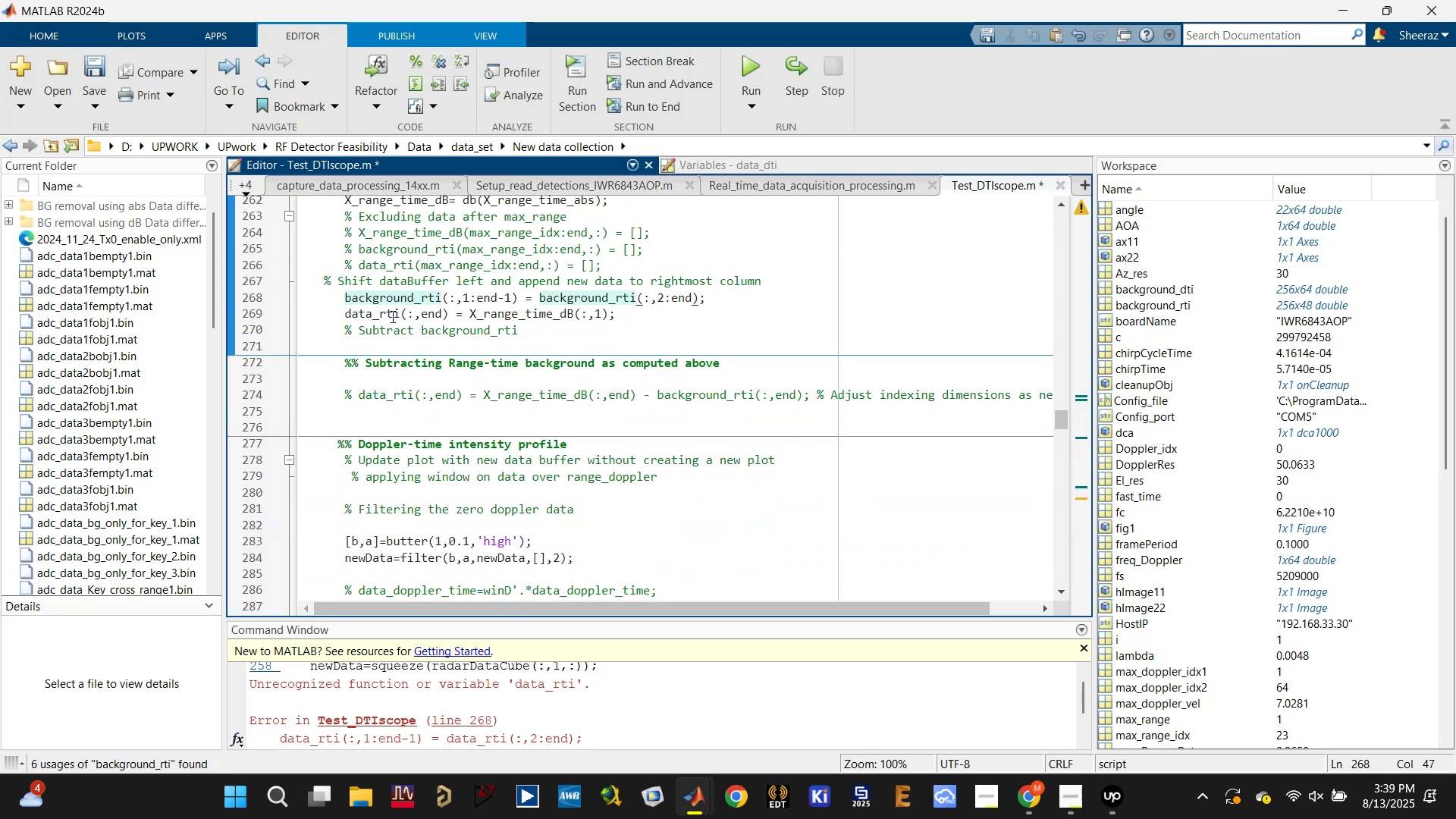 
double_click([388, 315])
 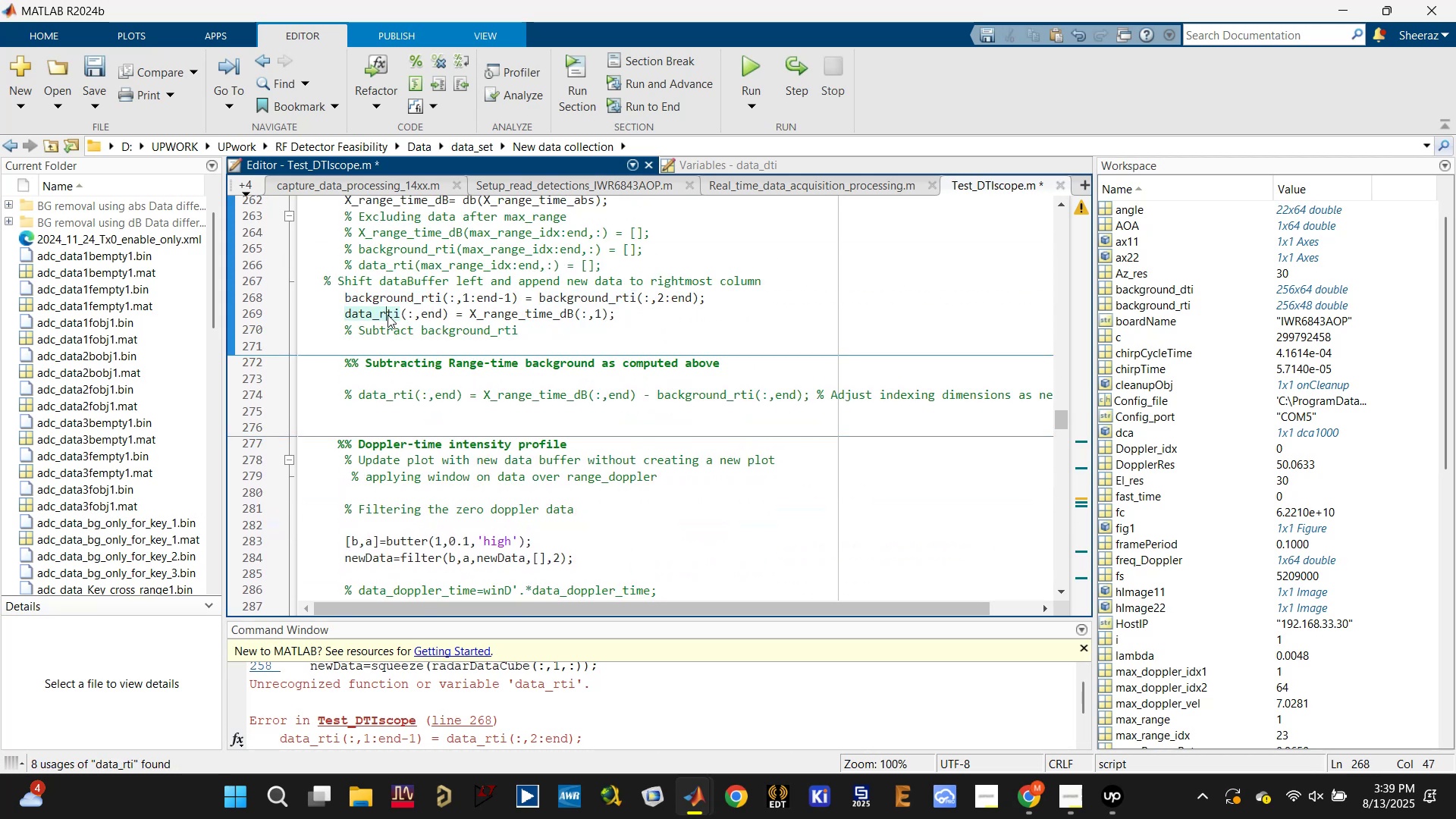 
key(Control+V)
 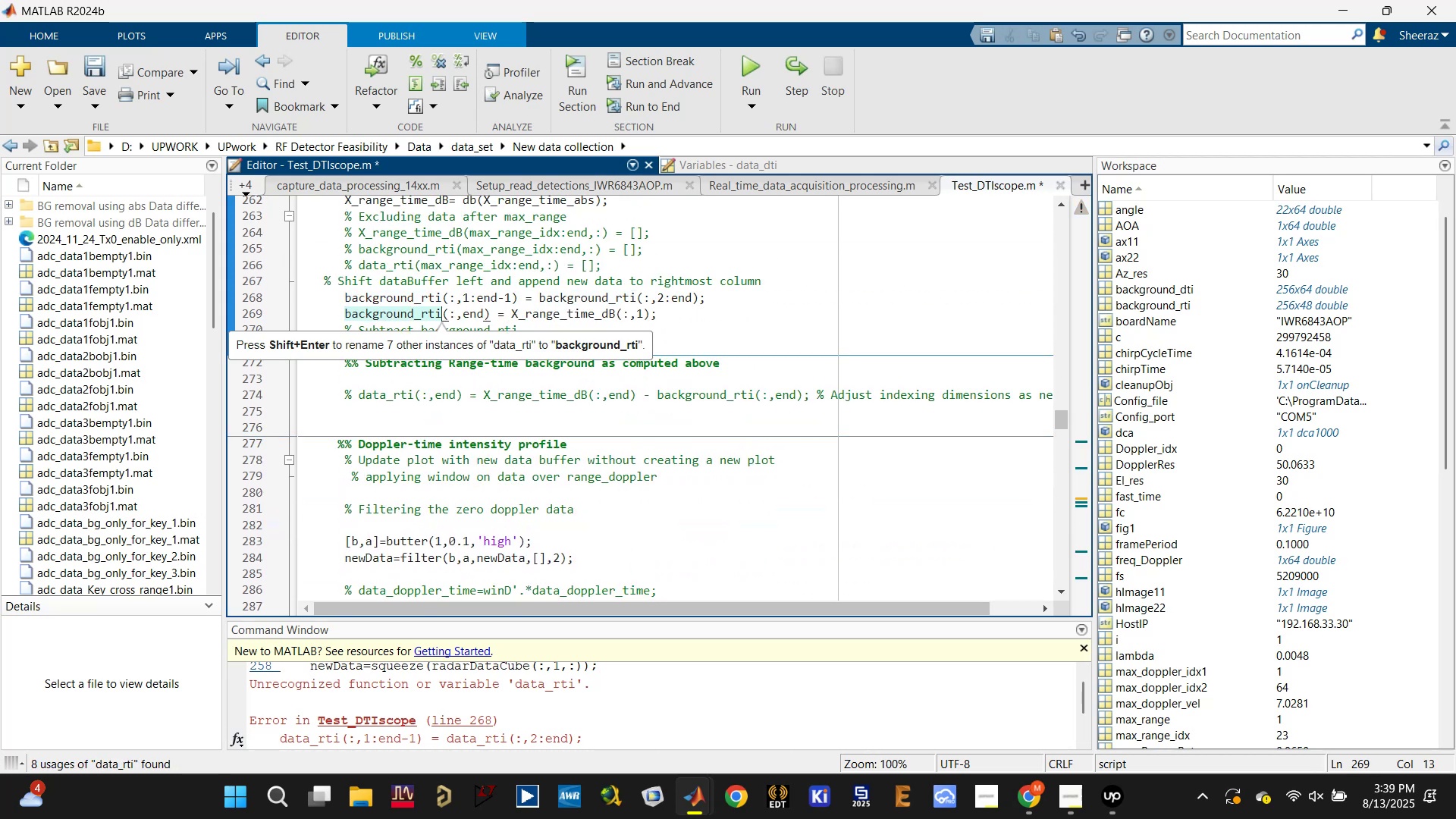 
key(Control+S)
 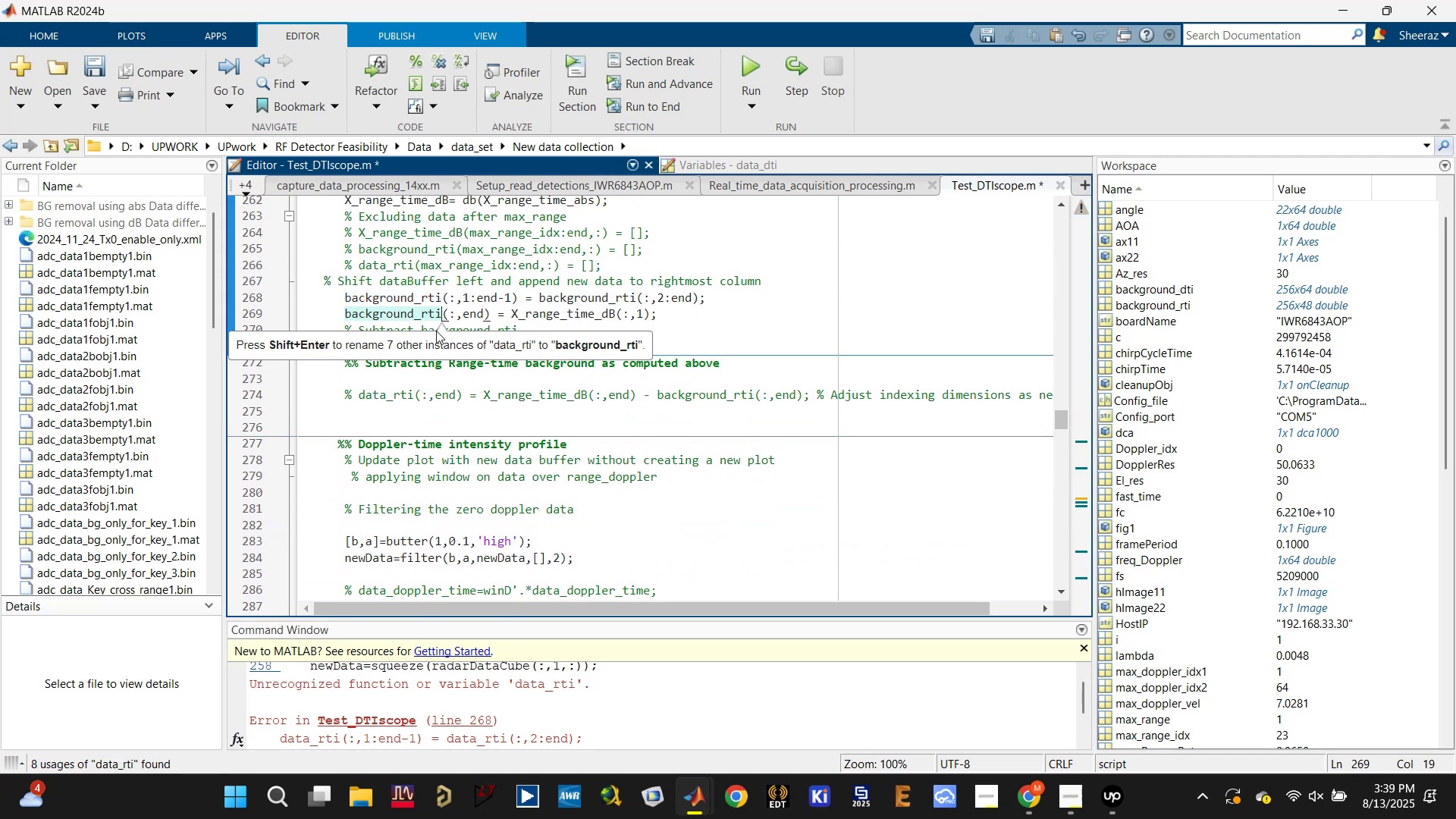 
key(Control+S)
 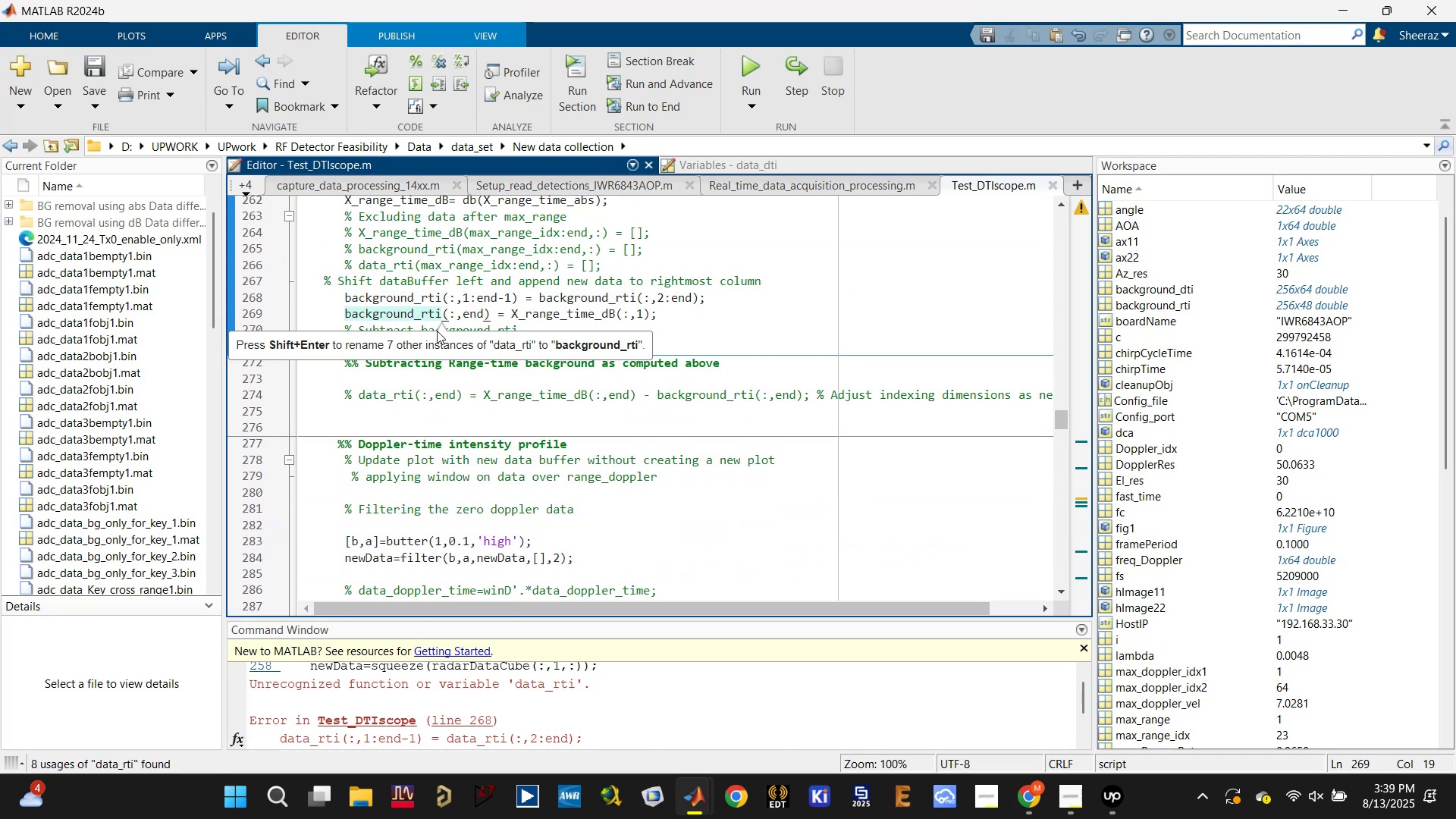 
key(Control+S)
 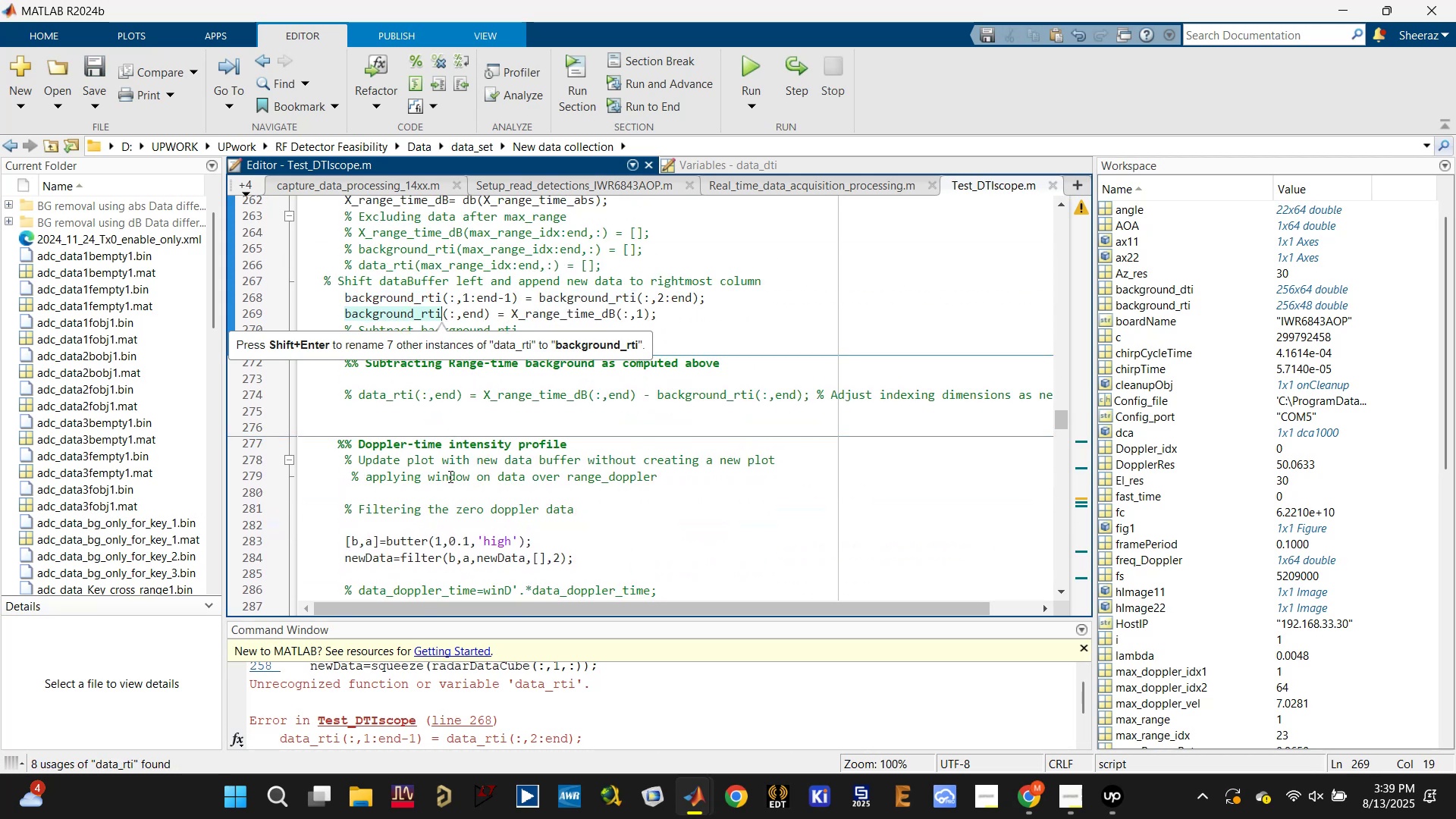 
scroll: coordinate [435, 509], scroll_direction: up, amount: 13.0
 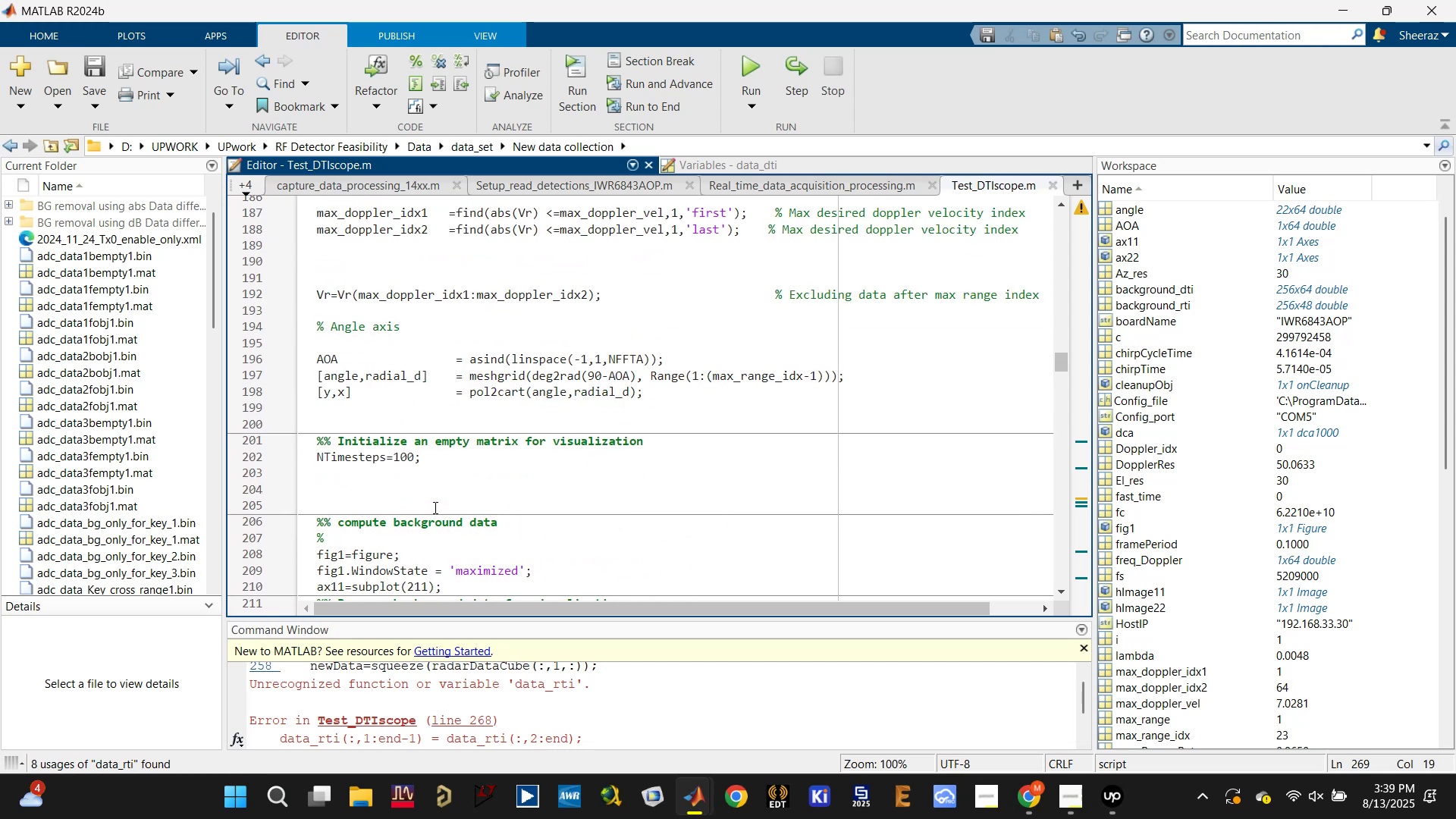 
scroll: coordinate [626, 727], scroll_direction: down, amount: 5.0
 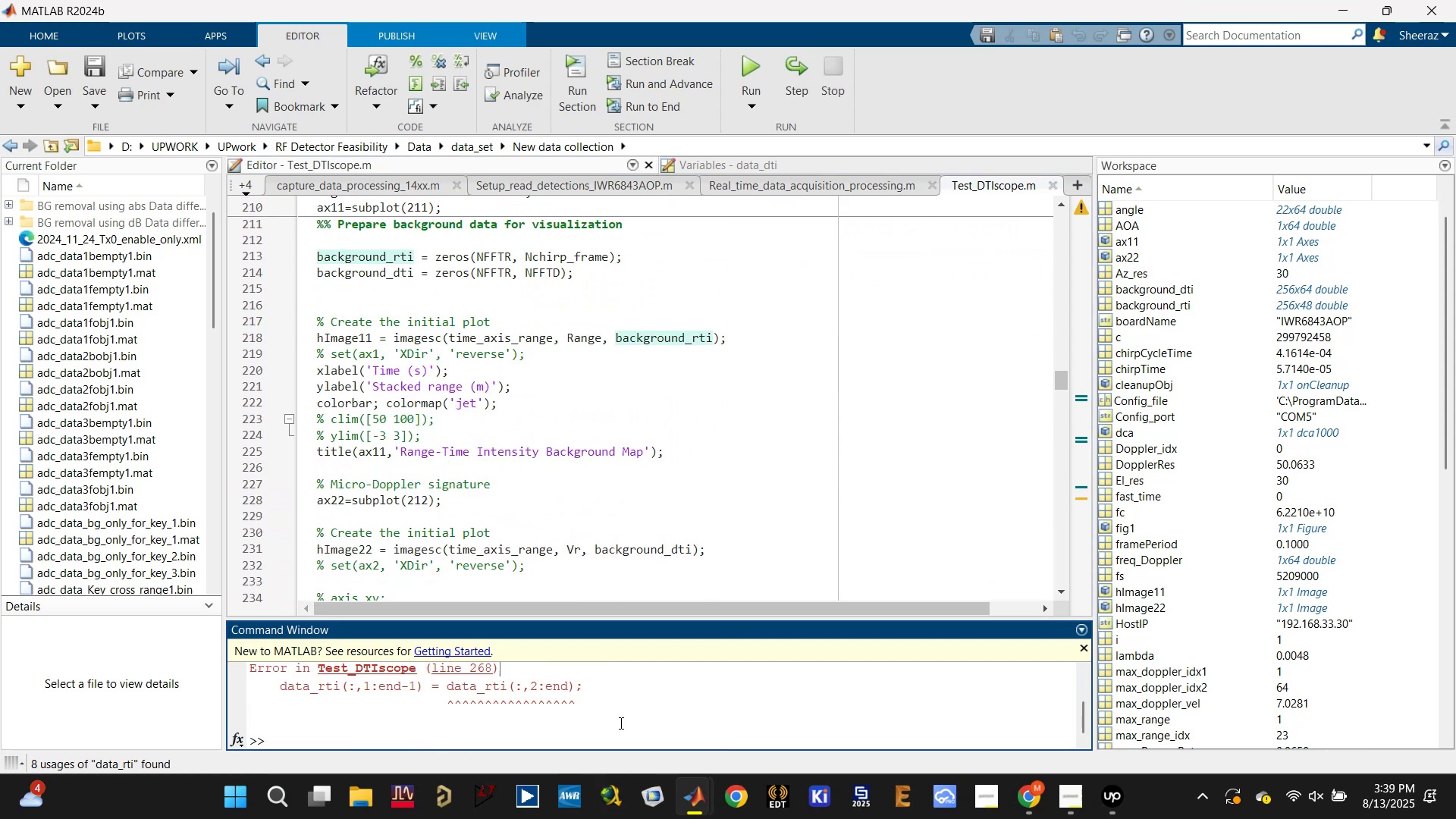 
type(clc)
 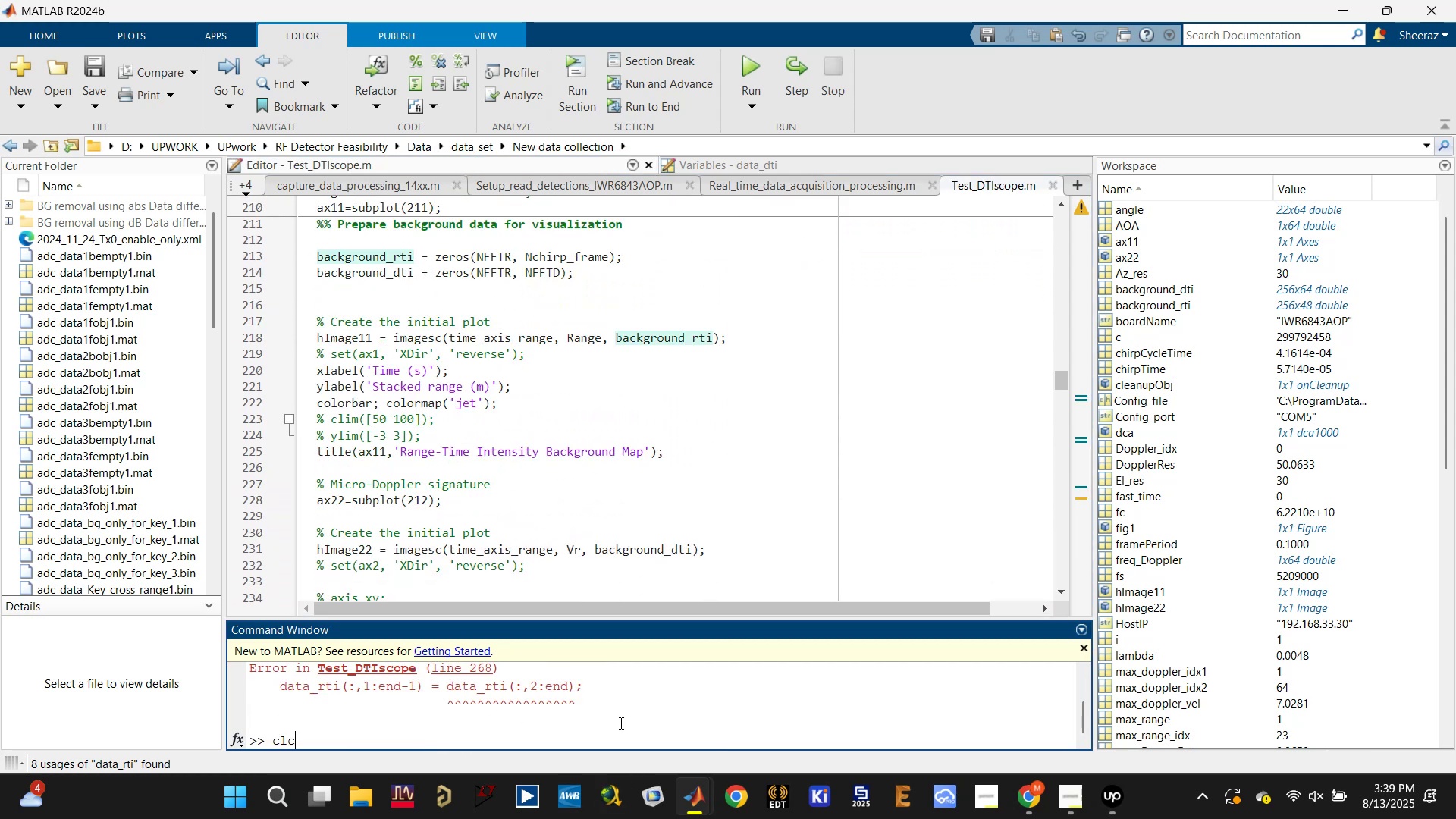 
key(Enter)
 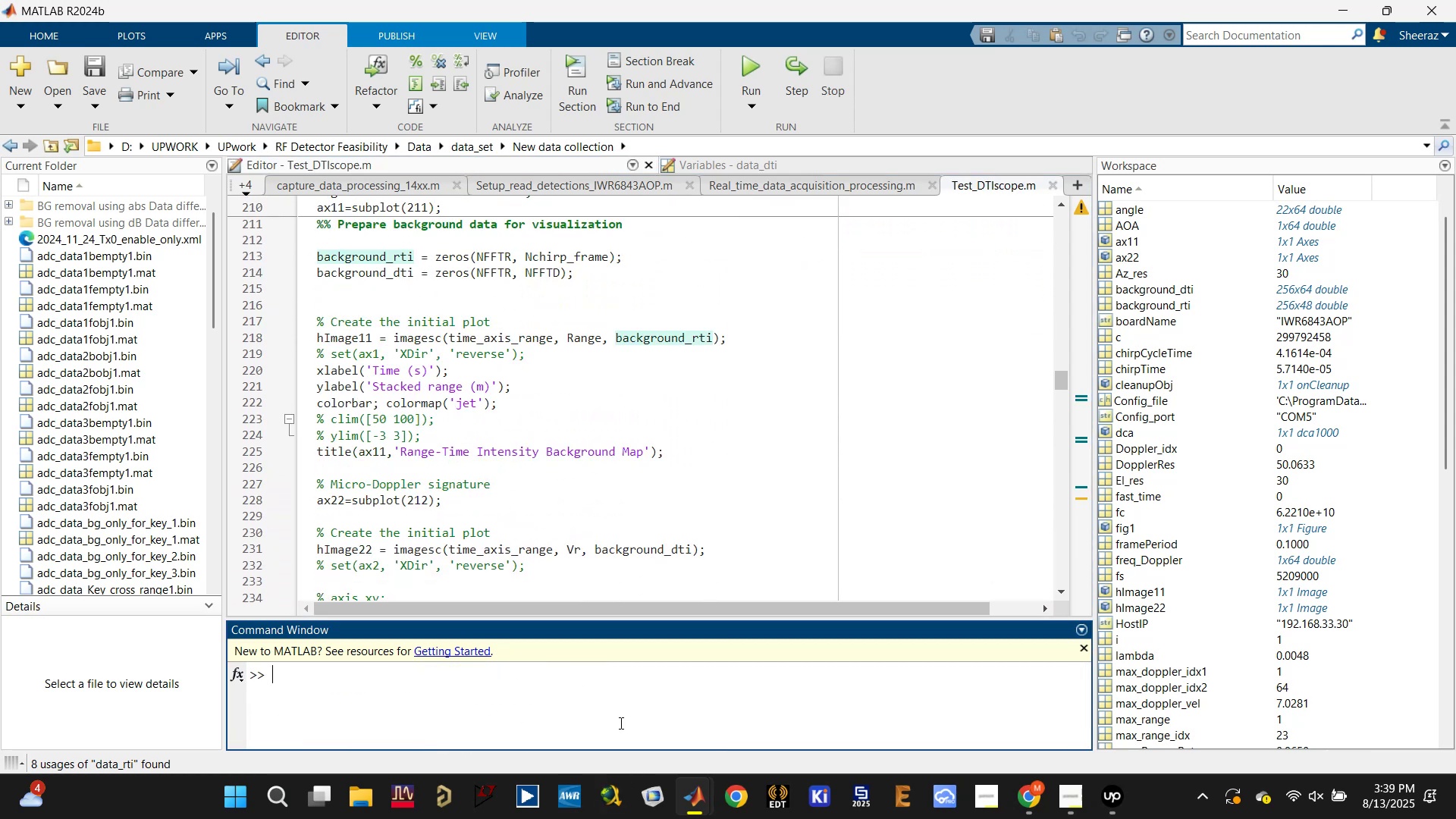 
type(dca.release;)
 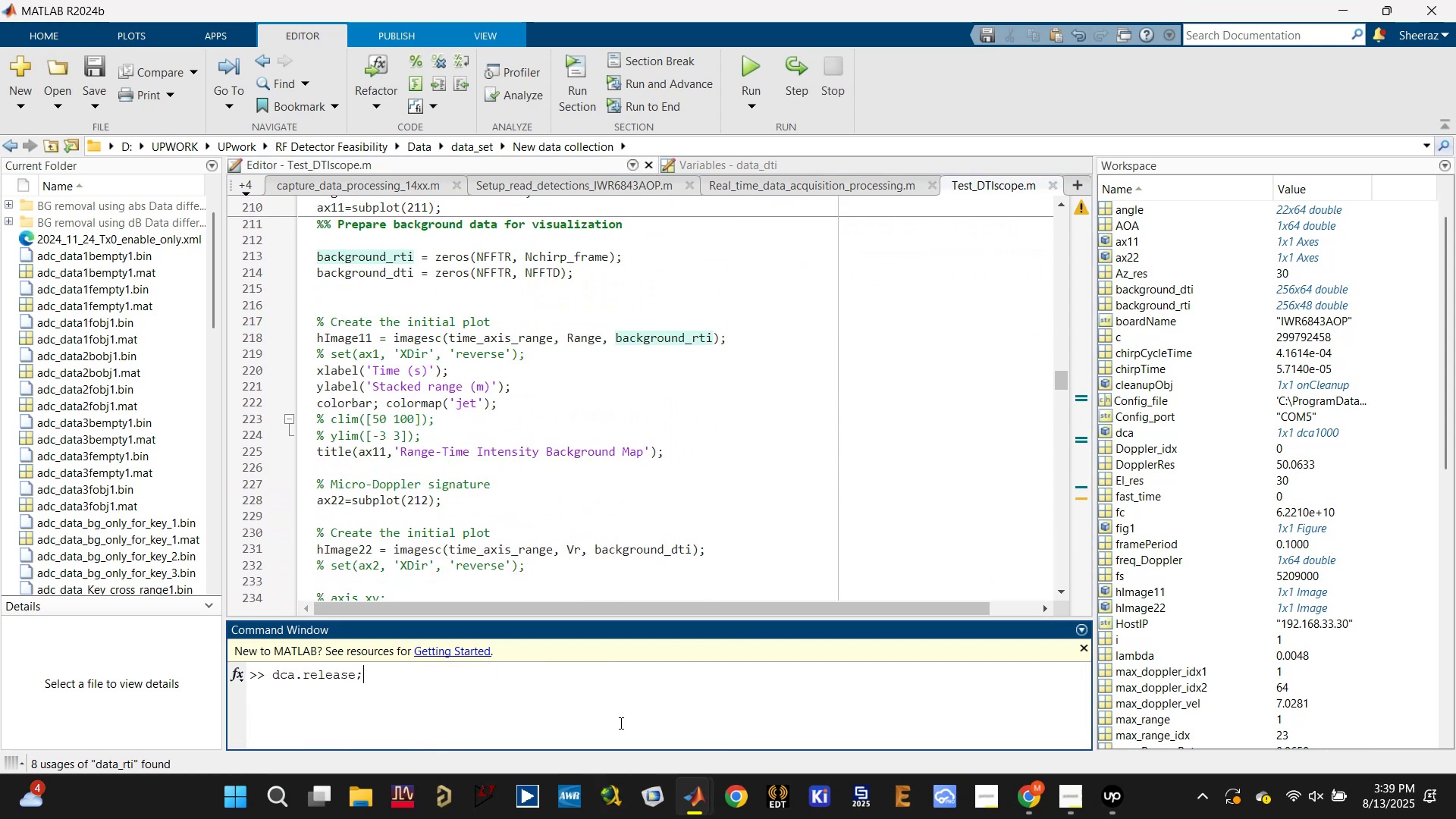 
key(Enter)
 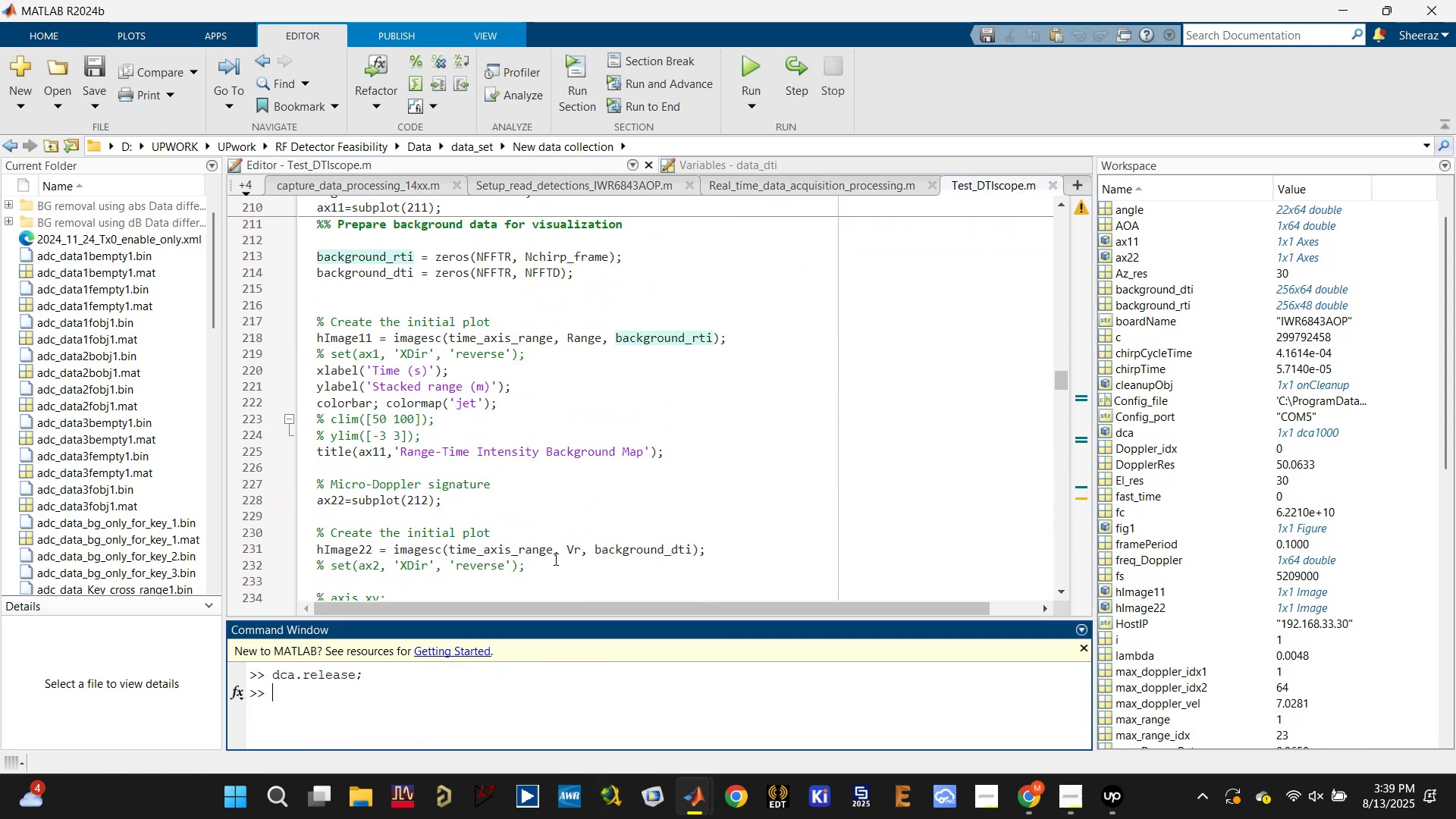 
left_click([580, 430])
 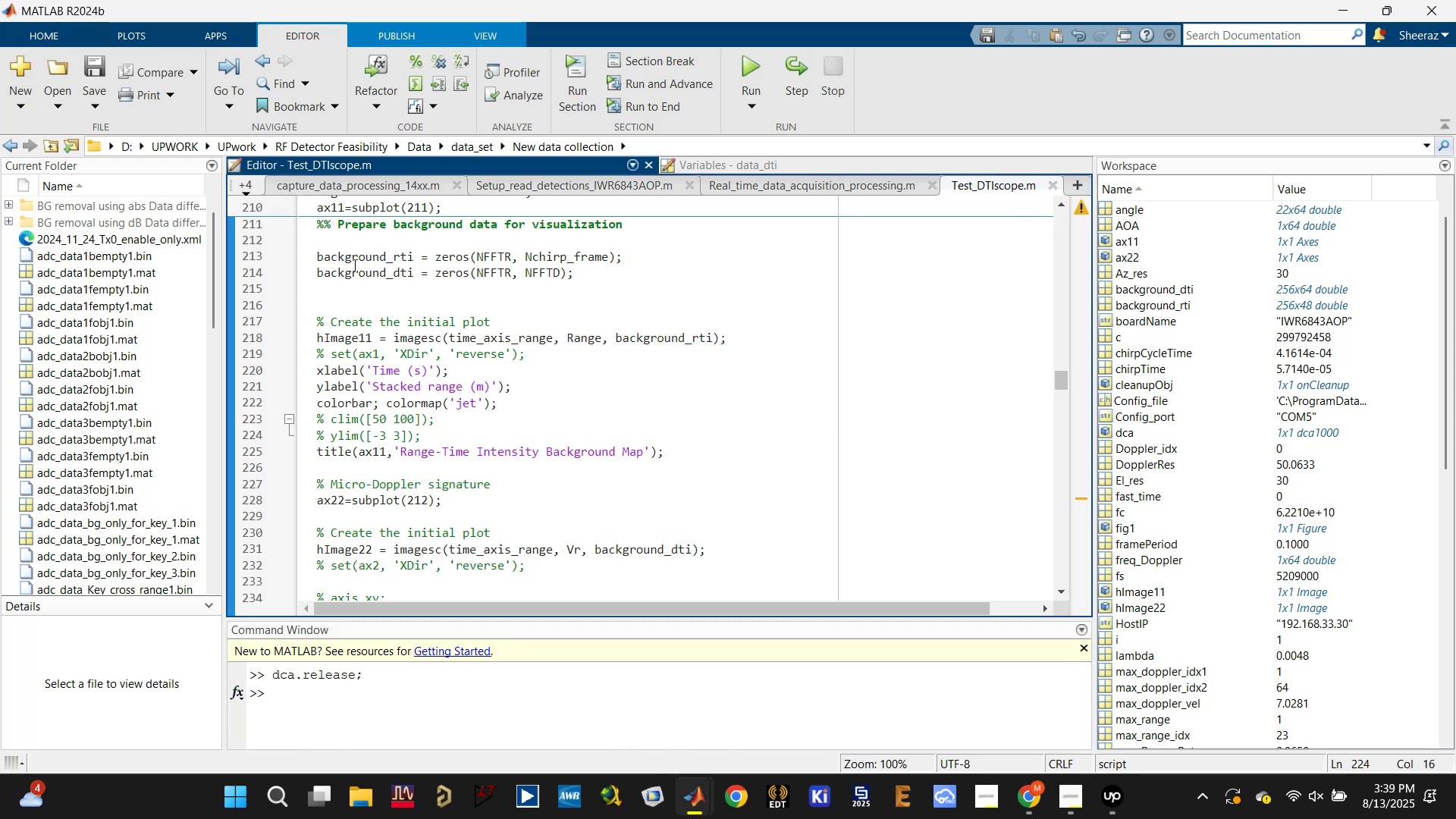 
double_click([353, 265])
 